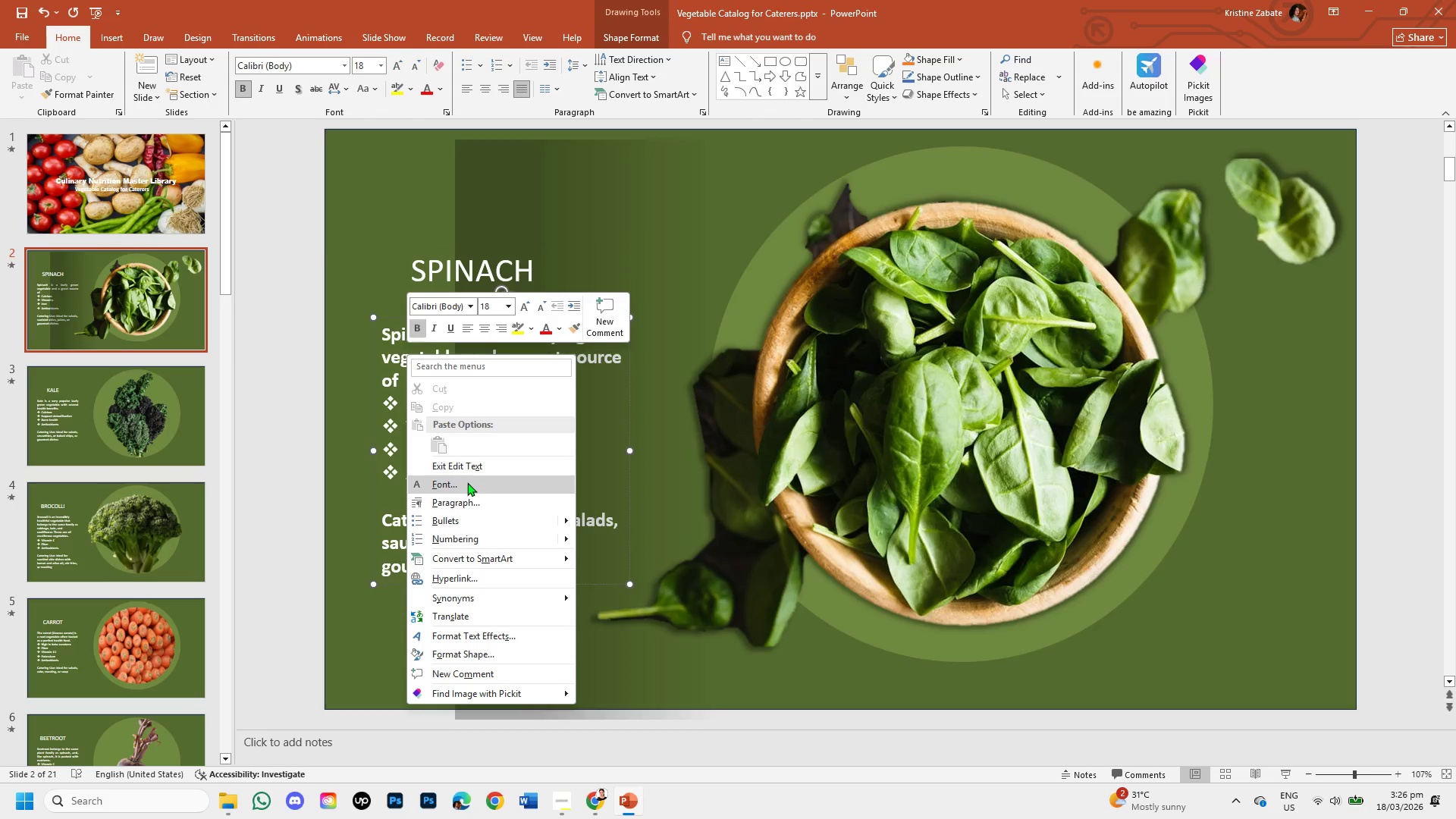 
left_click([337, 425])
 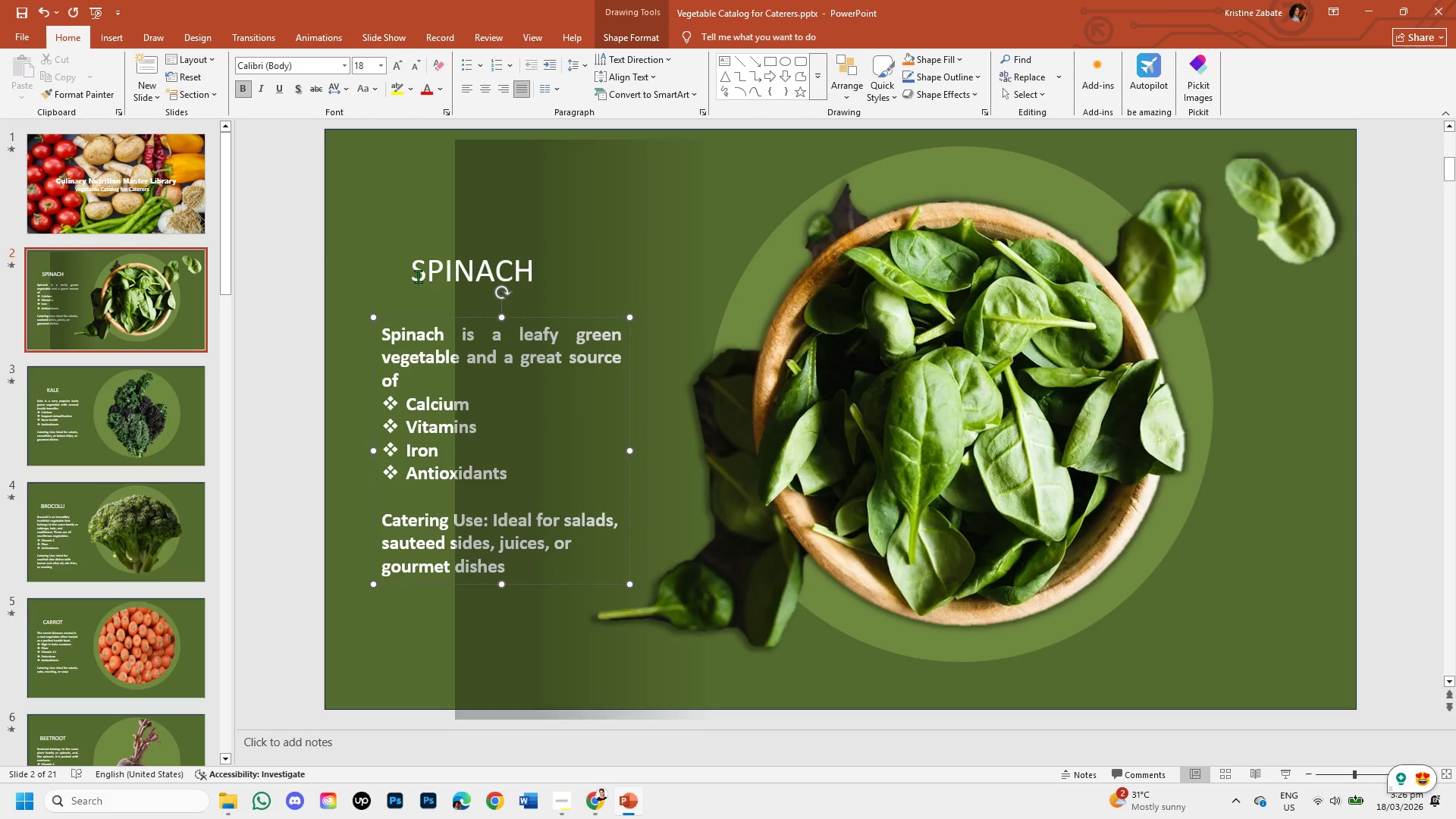 
hold_key(key=ShiftLeft, duration=1.5)
left_click([419, 256])
 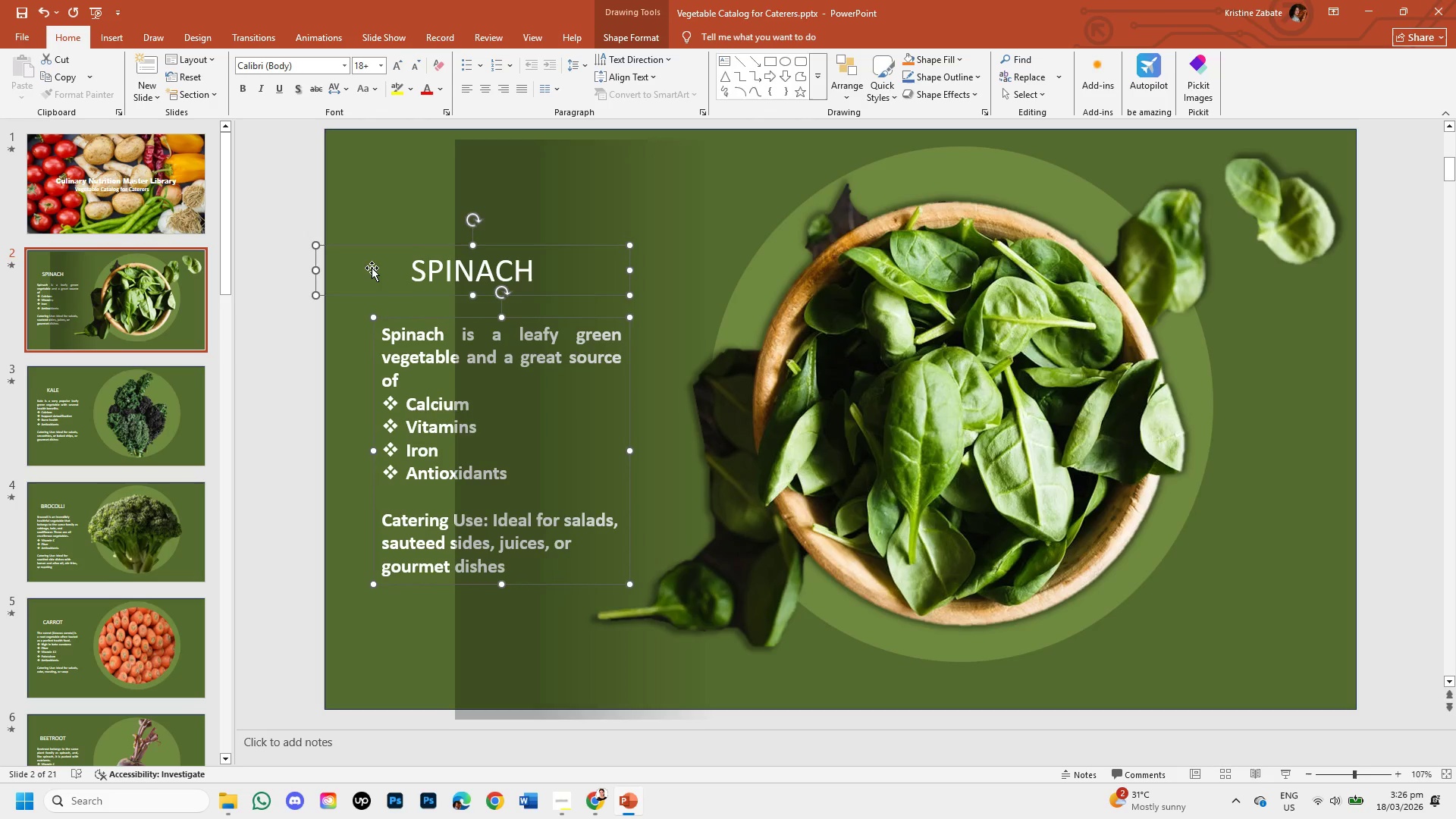 
left_click_drag(start_coordinate=[372, 268], to_coordinate=[518, 281])
 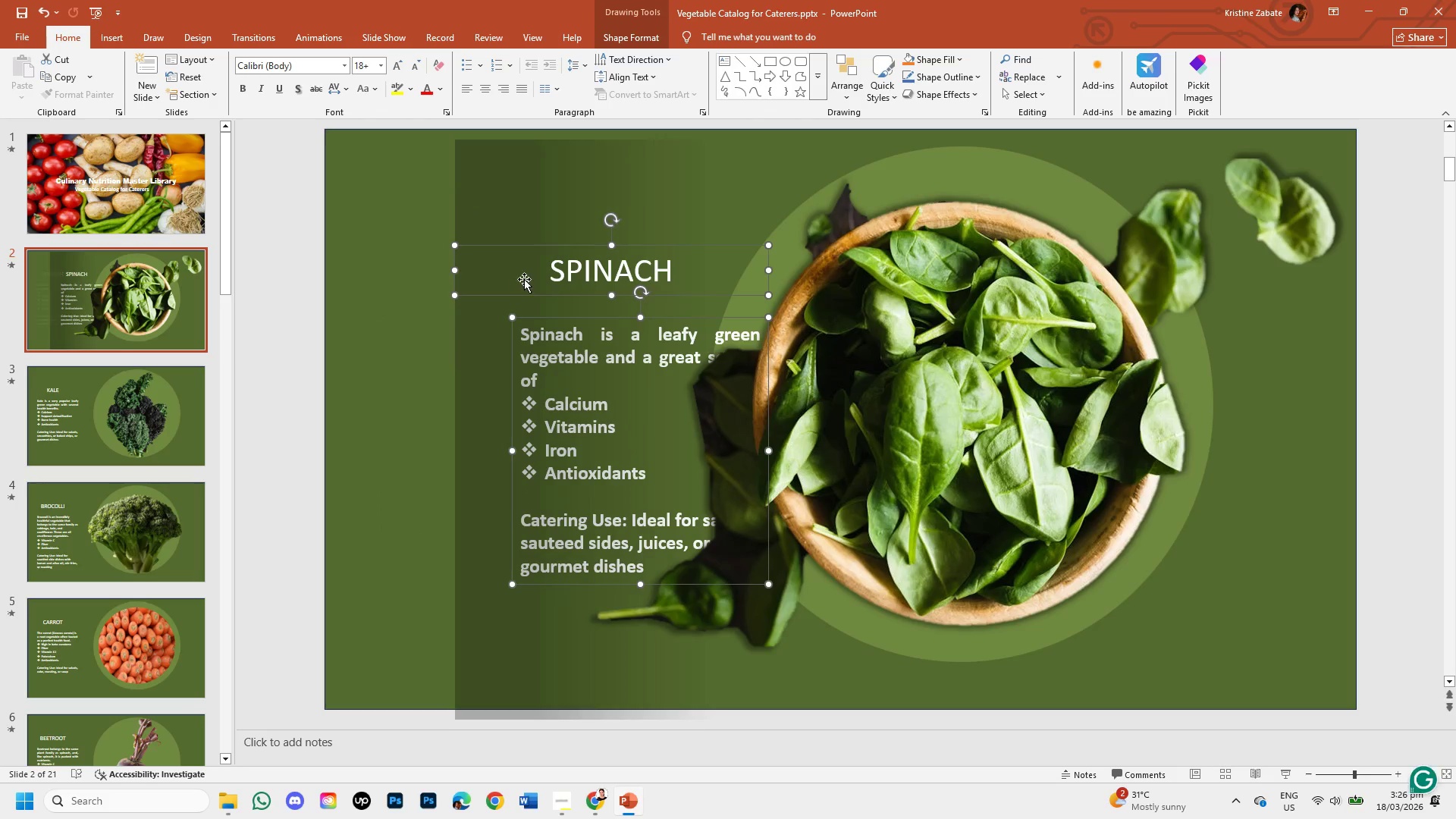 
hold_key(key=ShiftLeft, duration=1.51)
left_click_drag(start_coordinate=[526, 278], to_coordinate=[488, 288])
 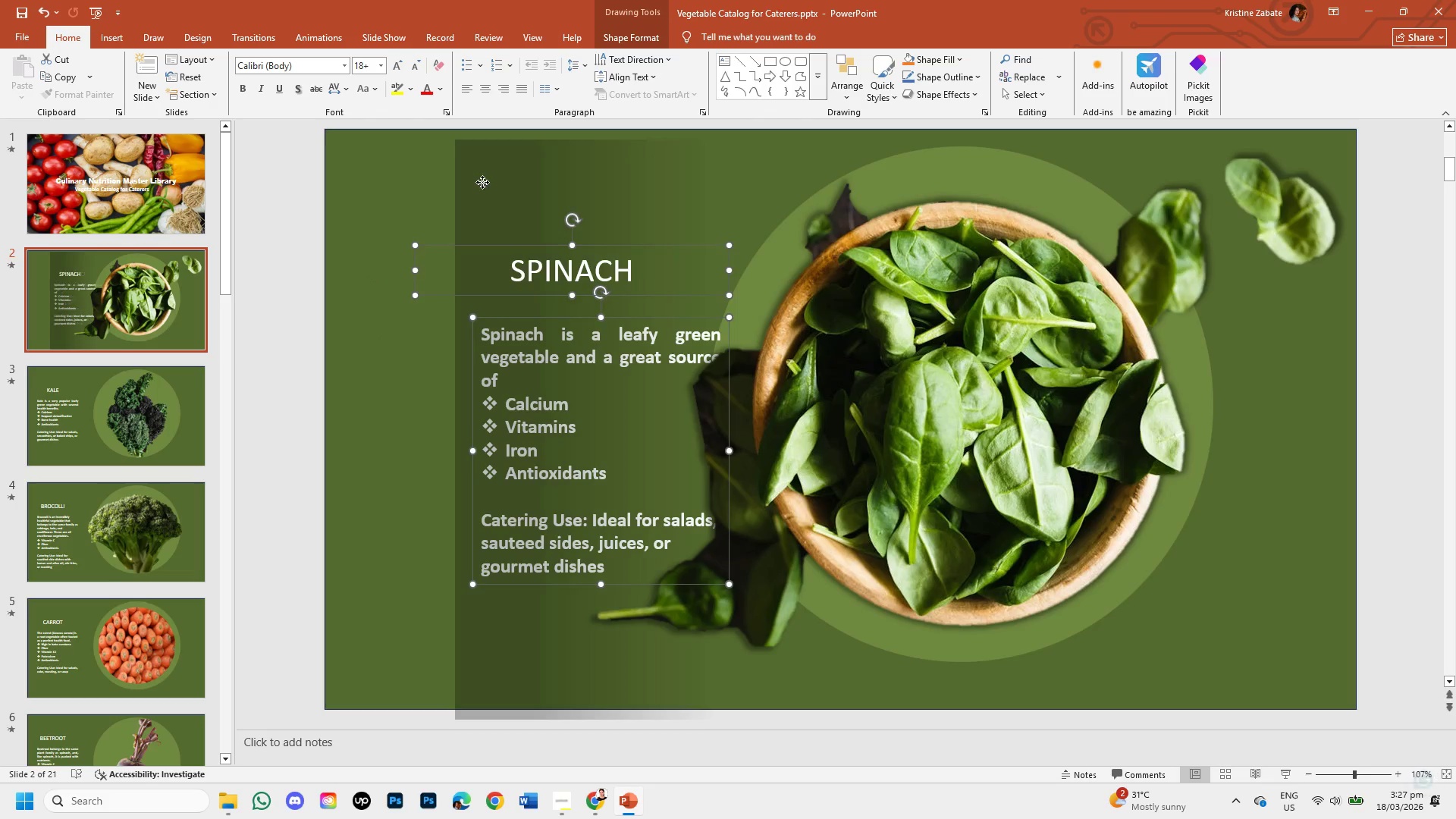 
hold_key(key=ShiftLeft, duration=1.5)
 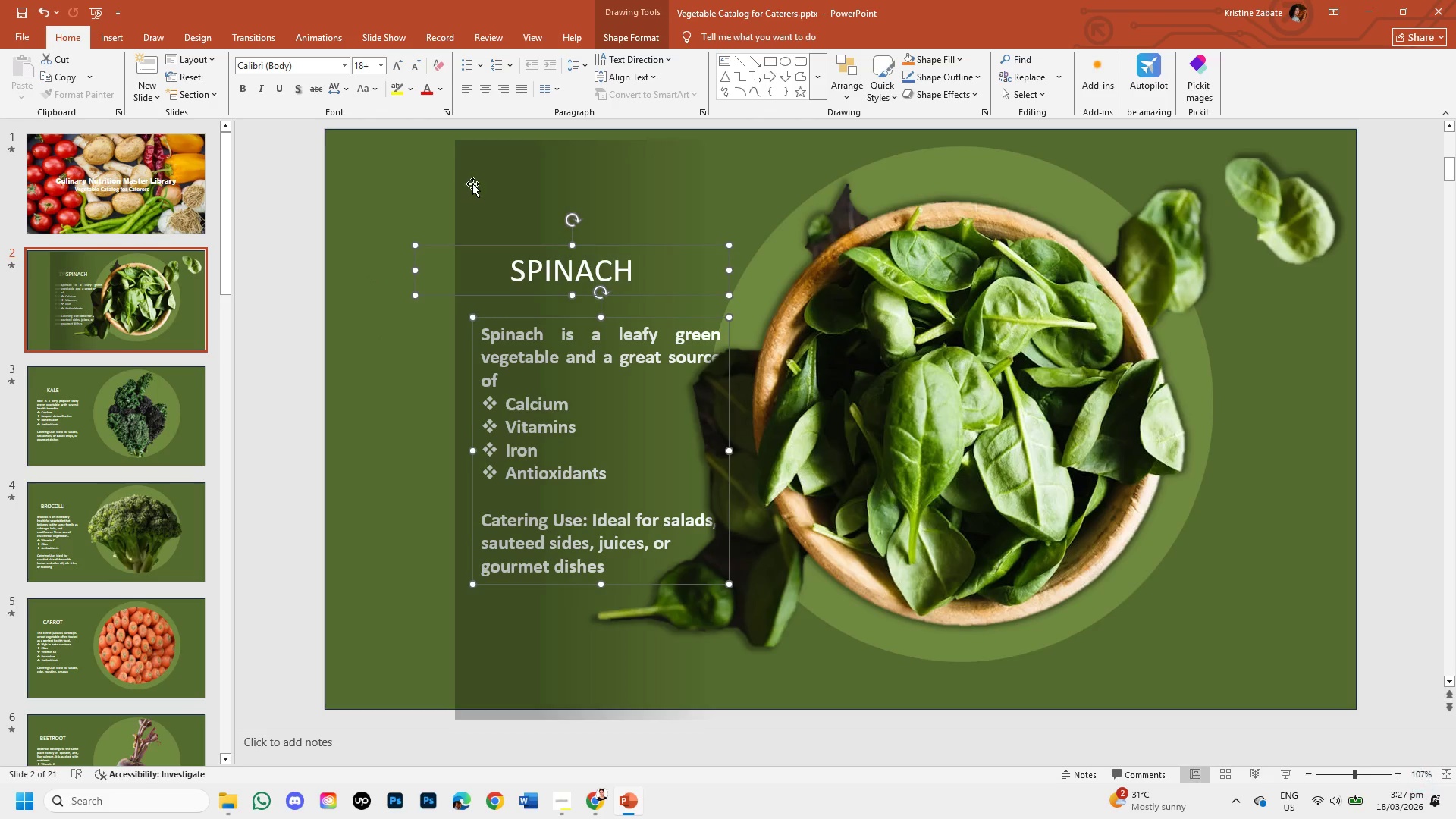 
hold_key(key=ShiftLeft, duration=0.31)
 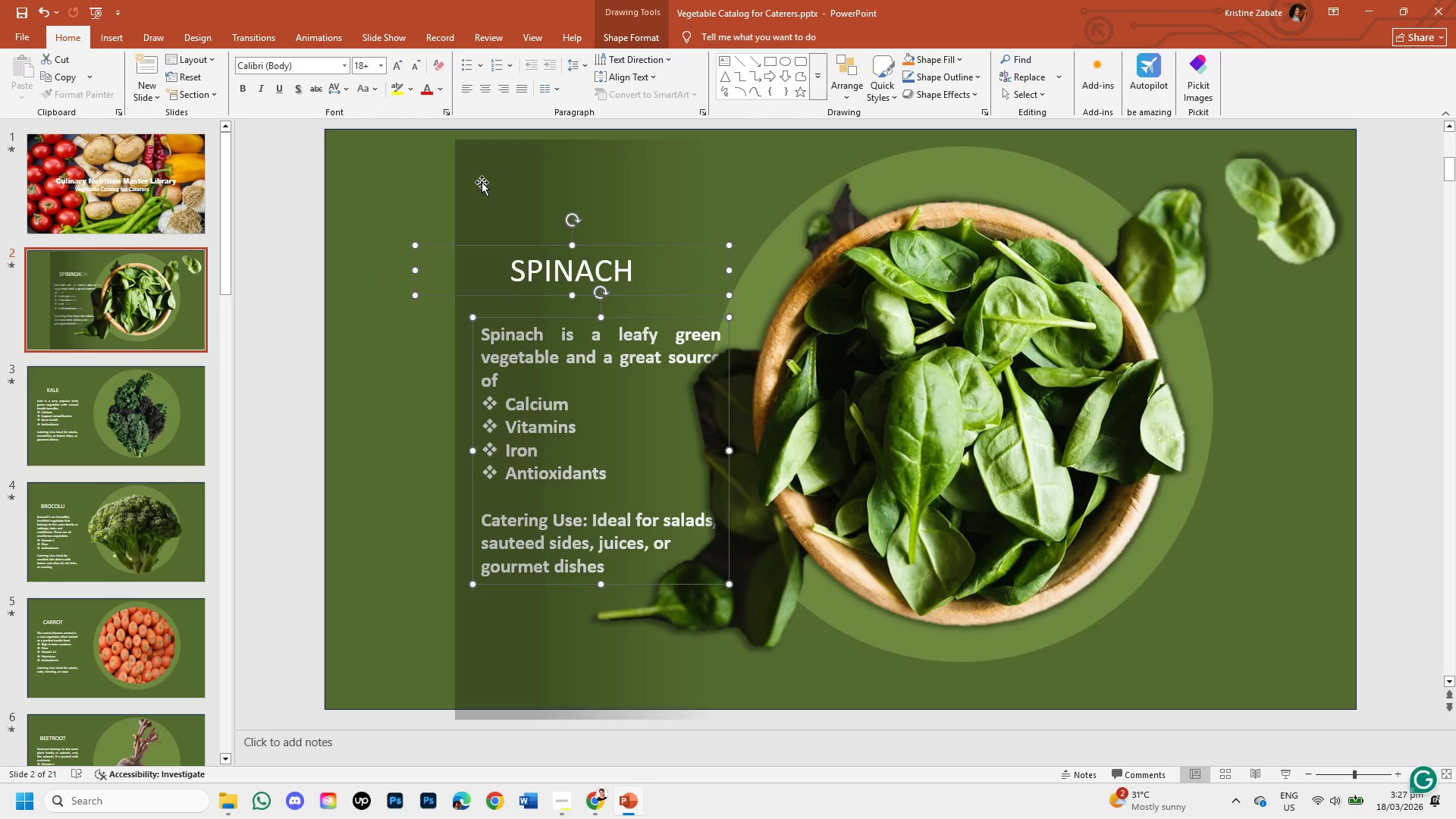 
left_click_drag(start_coordinate=[482, 182], to_coordinate=[348, 169])
 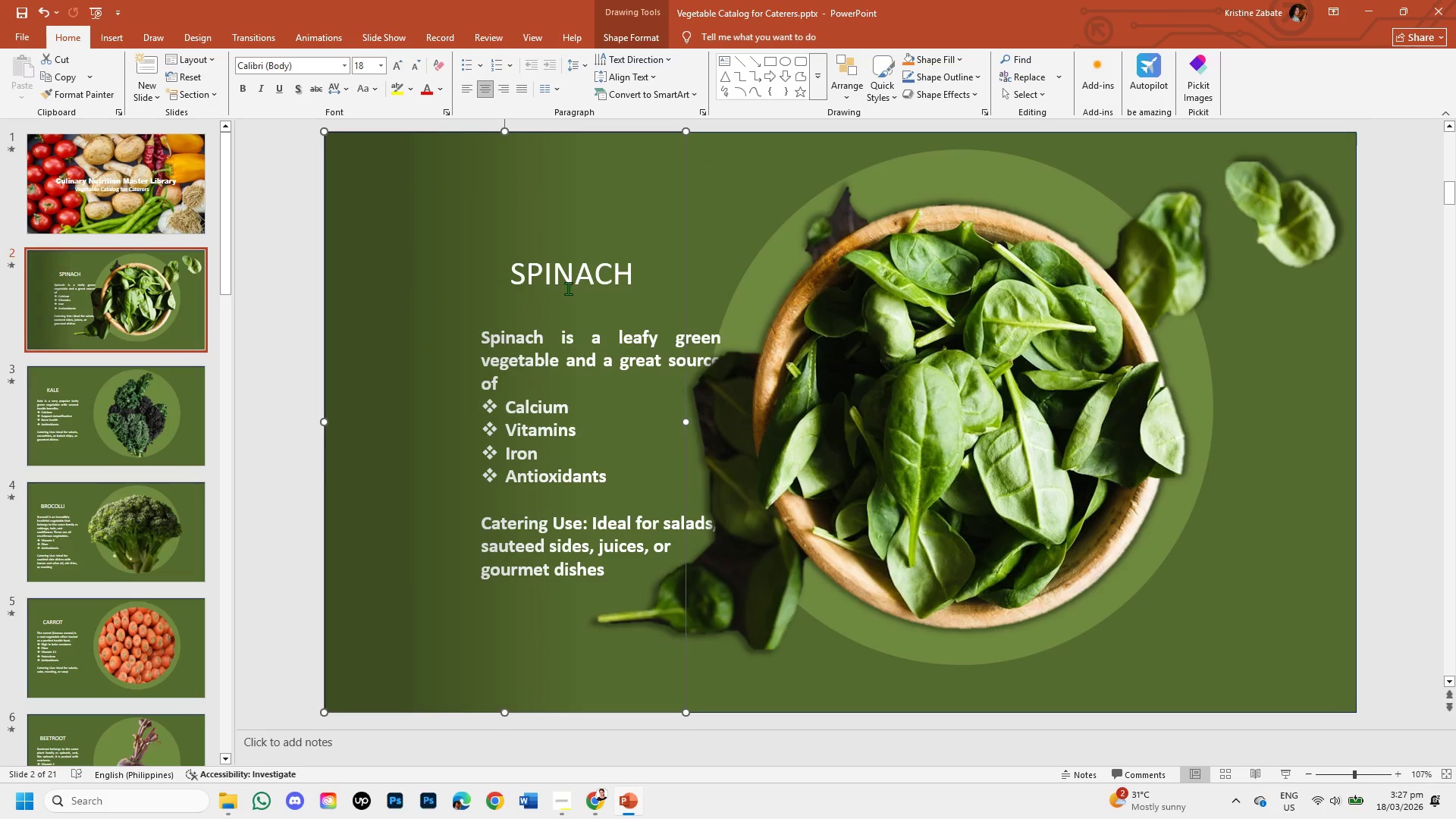 
hold_key(key=ShiftLeft, duration=1.51)
left_click([559, 372])
 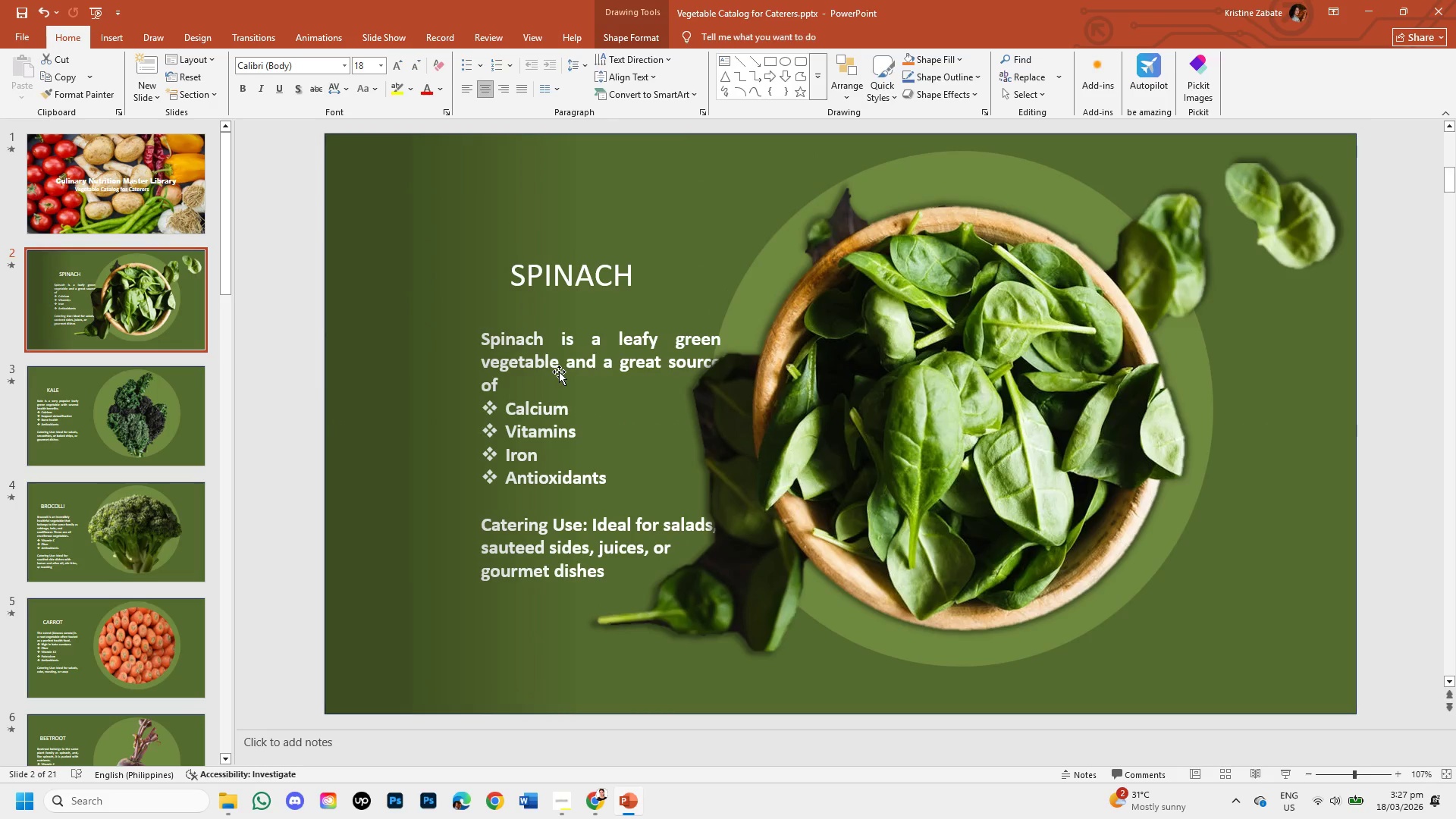 
hold_key(key=ShiftLeft, duration=1.53)
left_click([639, 365])
 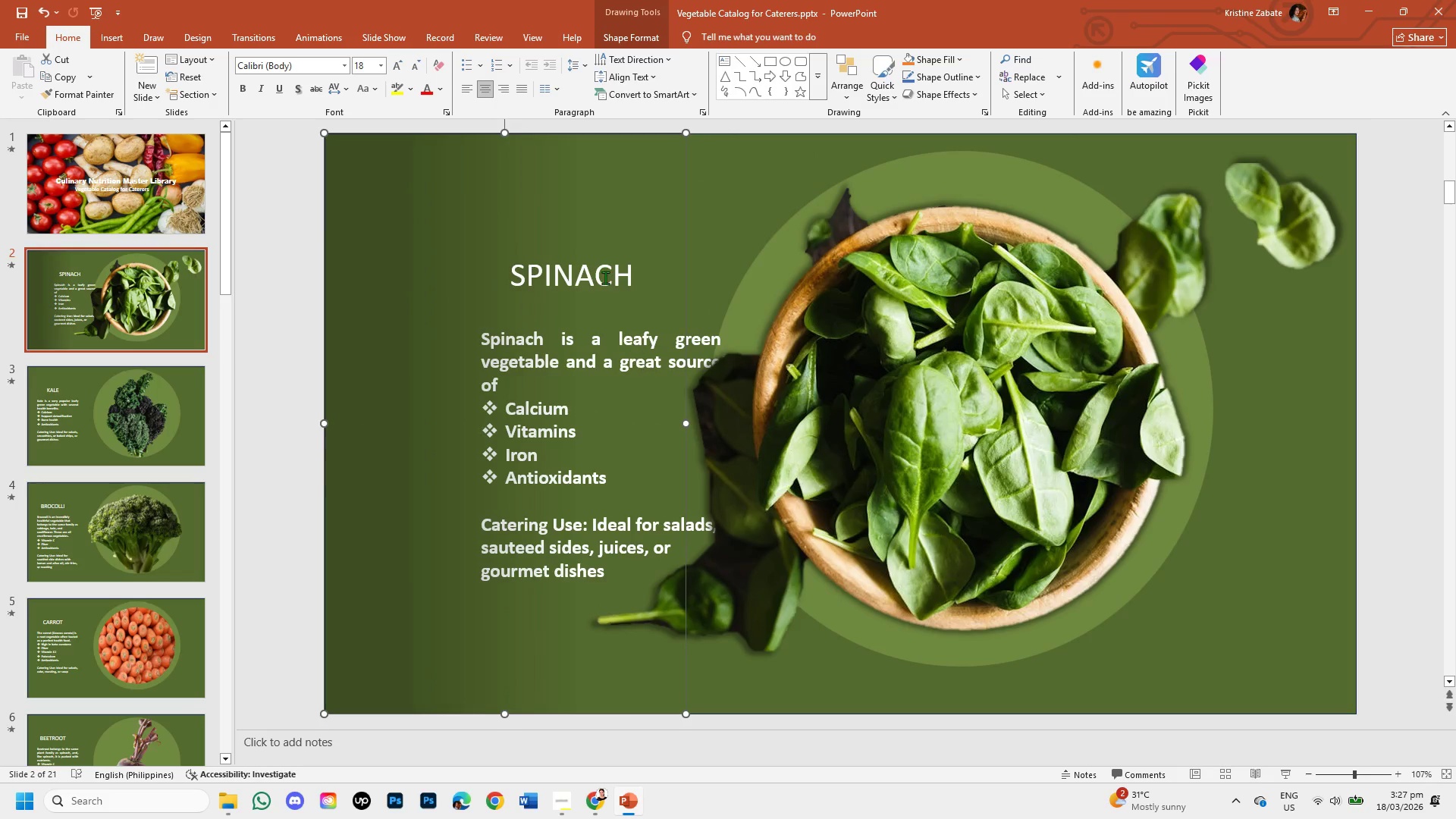 
left_click([605, 278])
 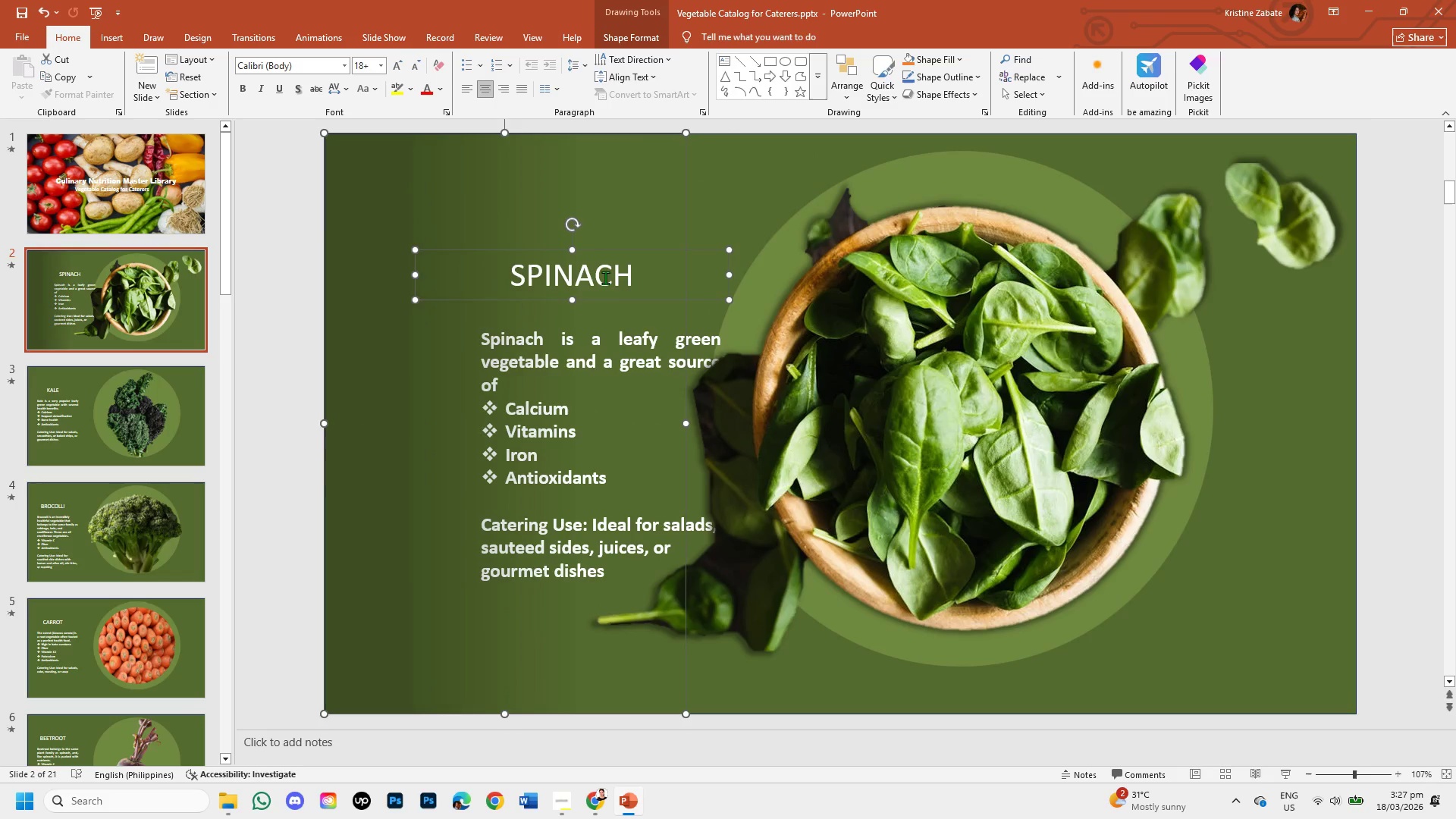 
hold_key(key=ShiftLeft, duration=1.51)
left_click([615, 352])
 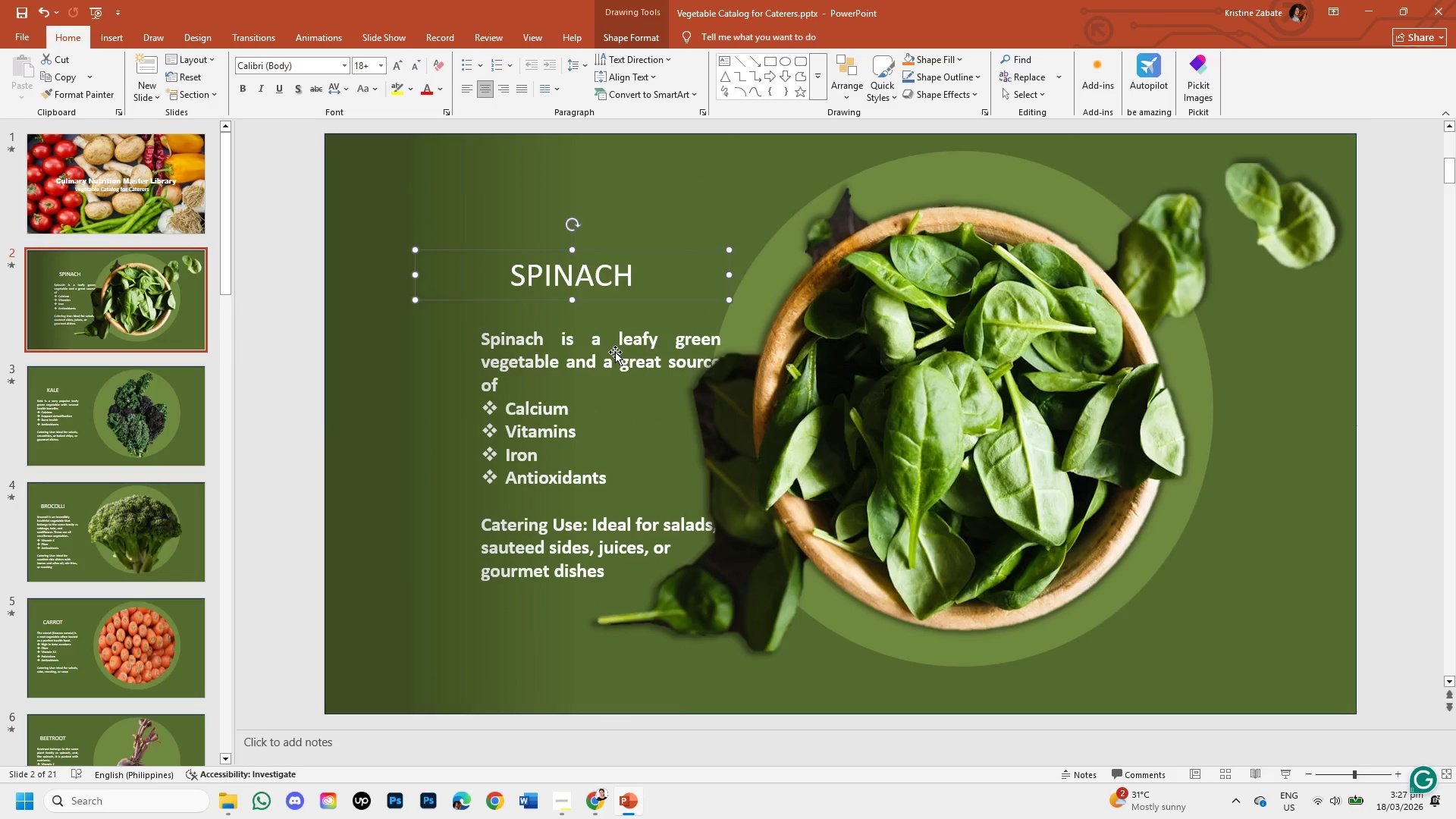 
left_click([615, 352])
 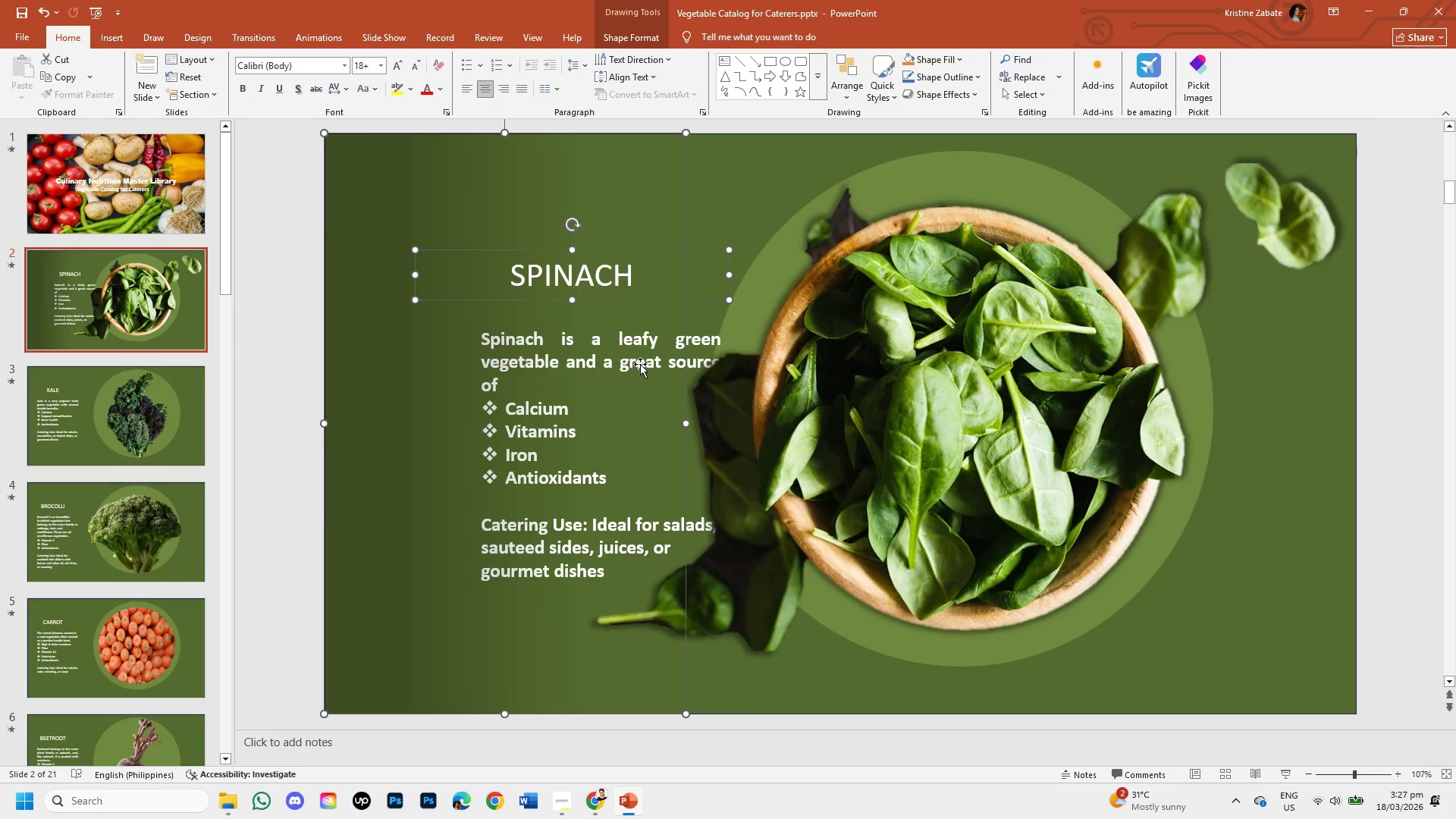 
hold_key(key=ShiftLeft, duration=1.52)
left_click([711, 356])
 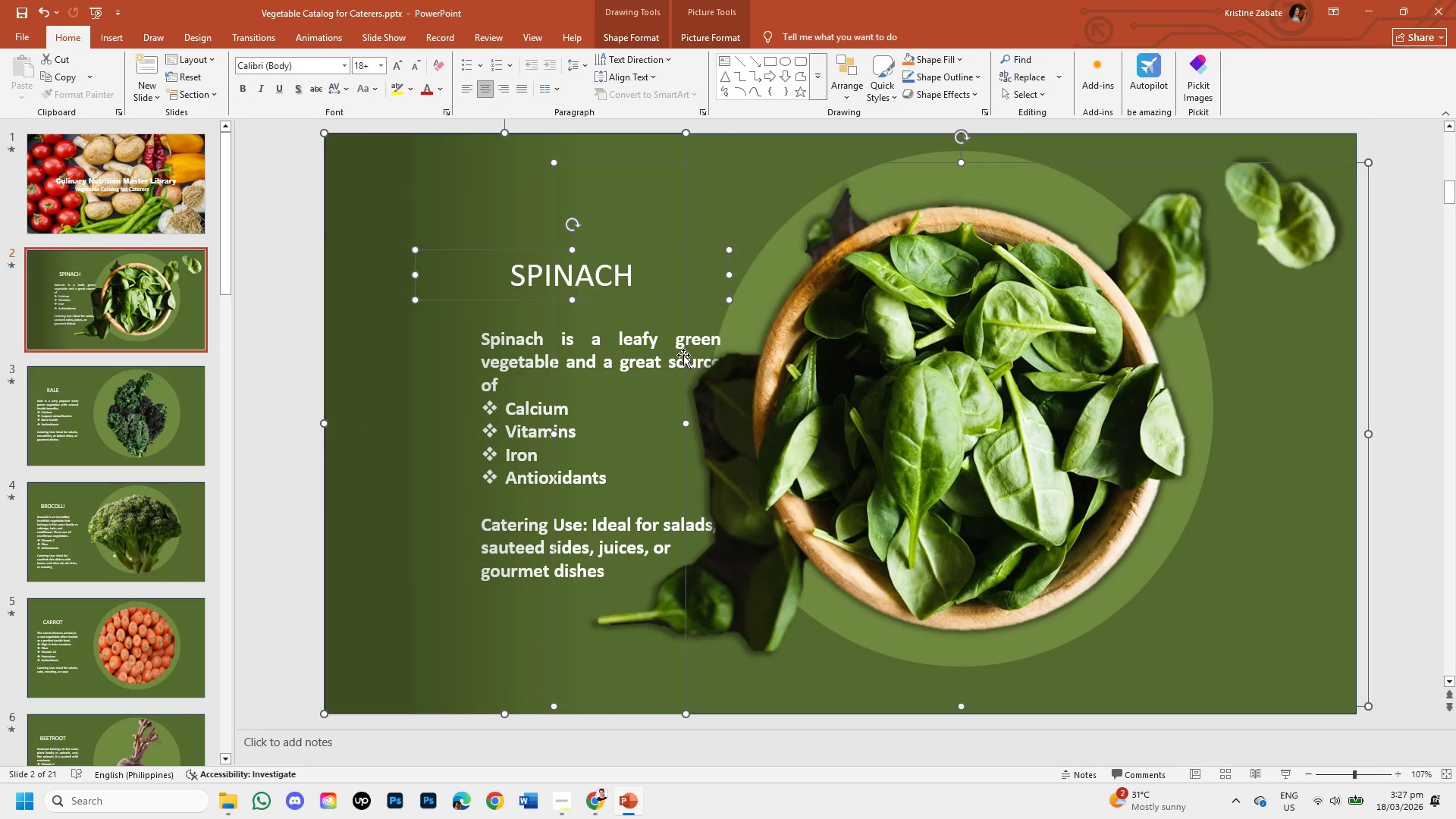 
hold_key(key=ShiftLeft, duration=1.51)
left_click_drag(start_coordinate=[625, 347], to_coordinate=[609, 347])
 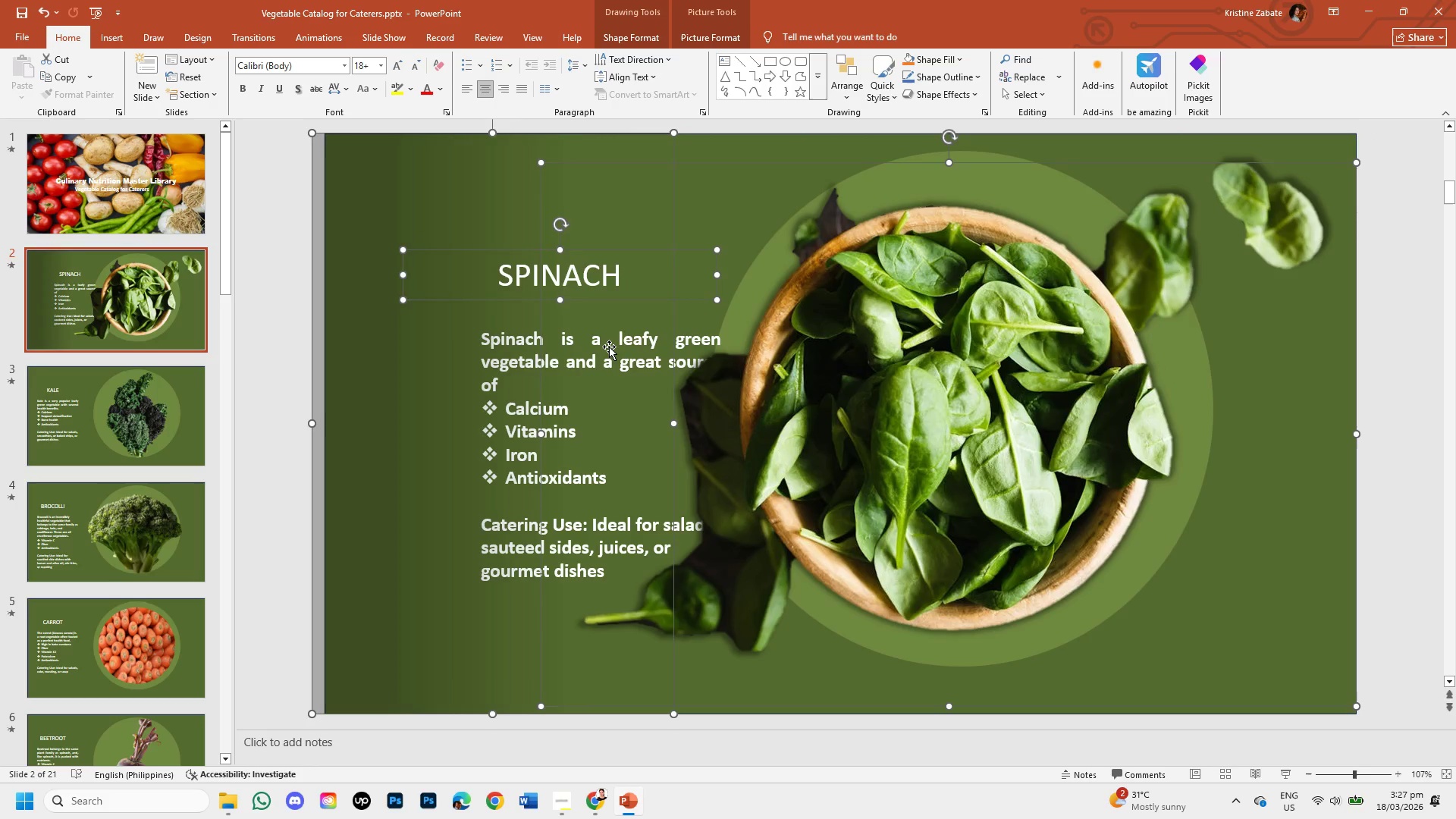 
key(Shift+ShiftLeft)
 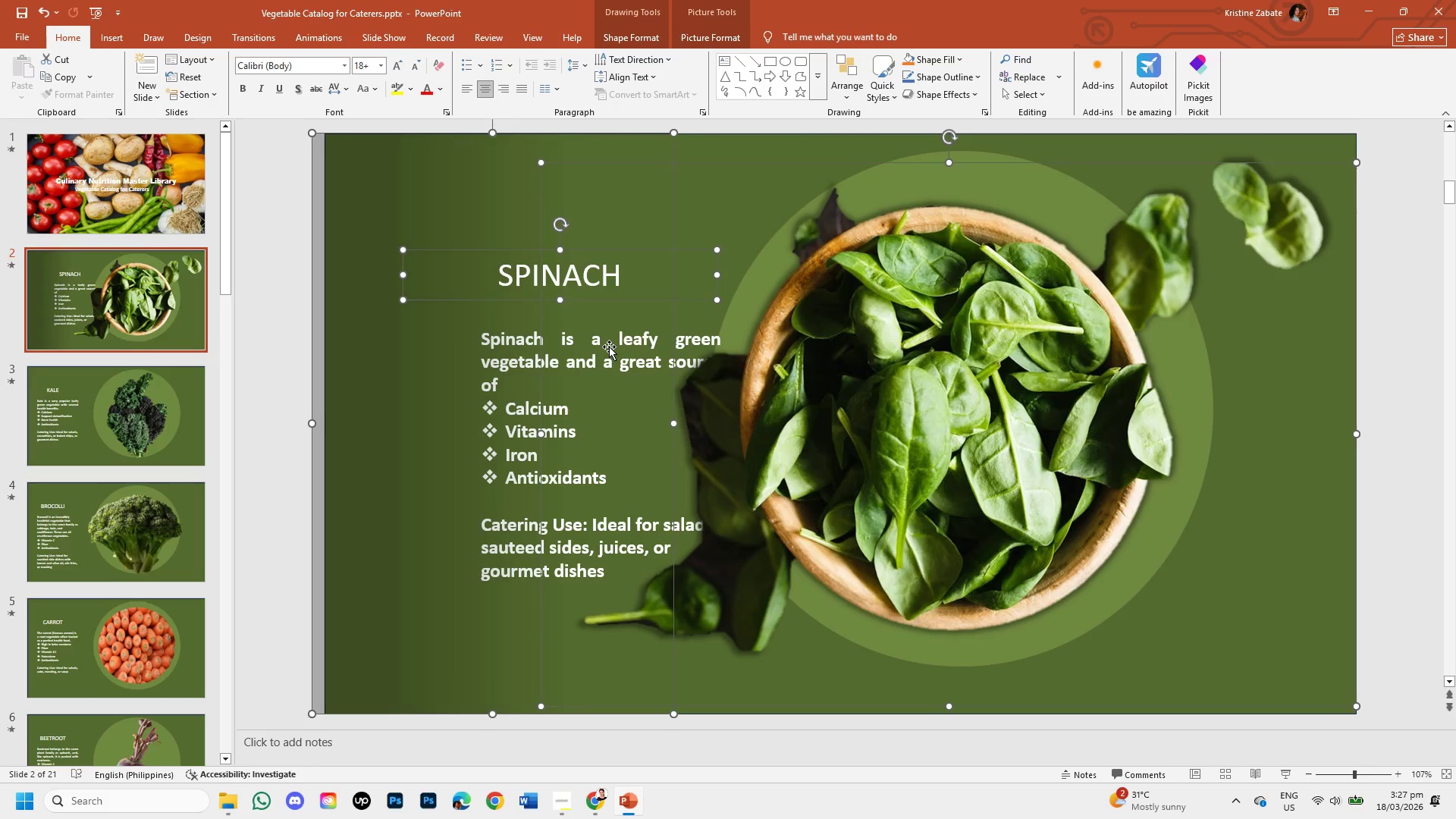 
key(Shift+ShiftLeft)
 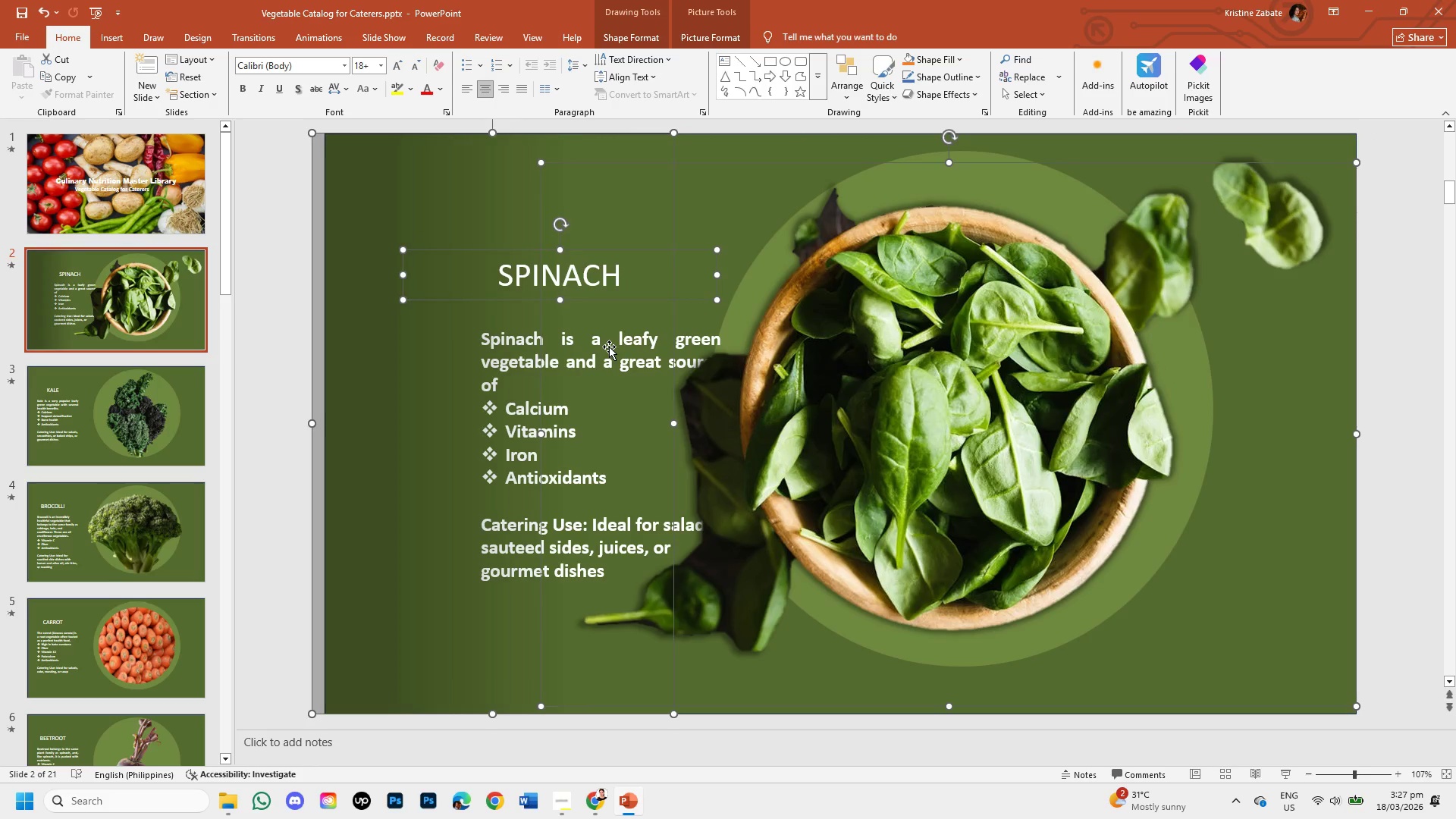 
key(Shift+ShiftLeft)
 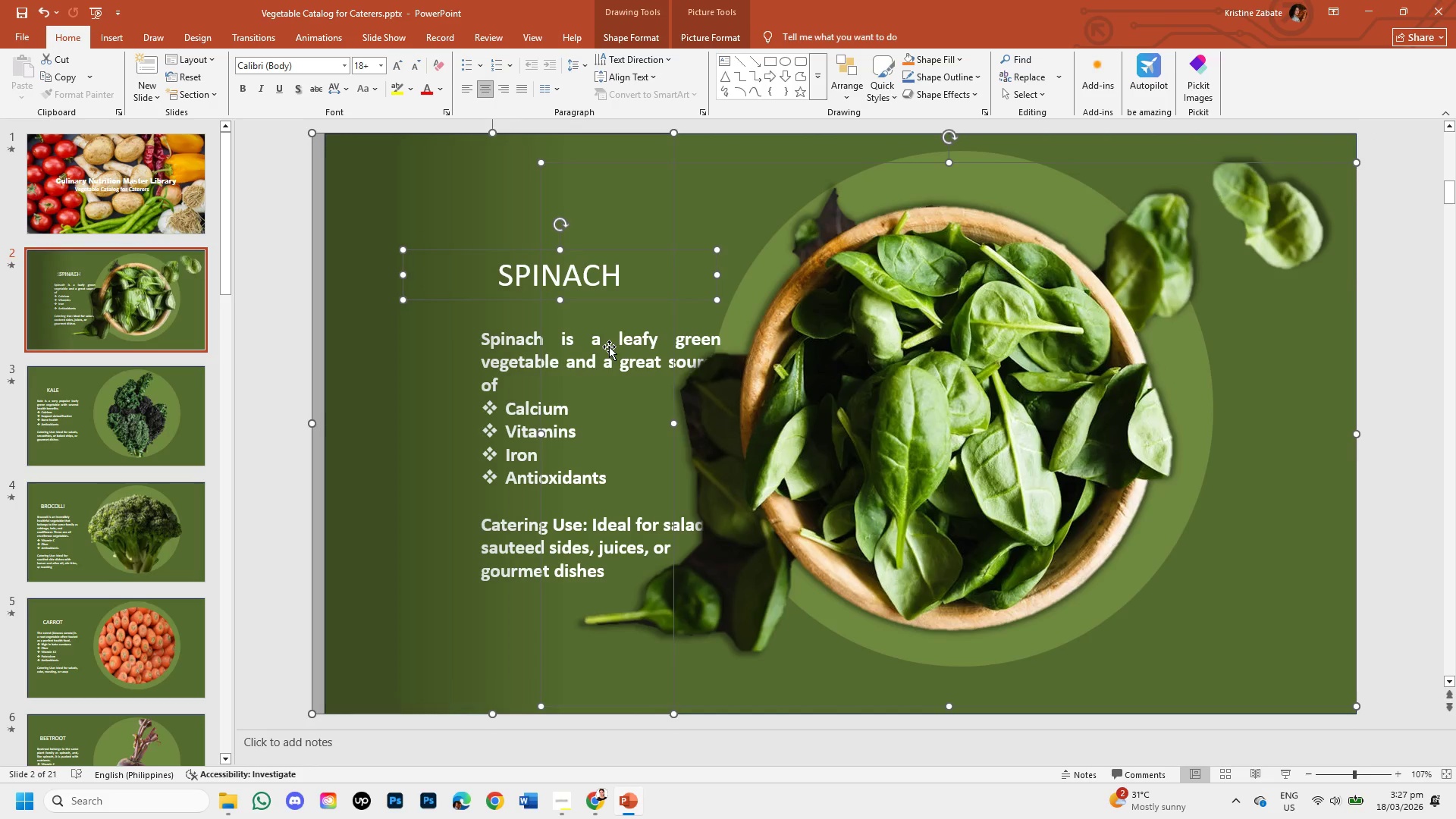 
key(Control+Z)
 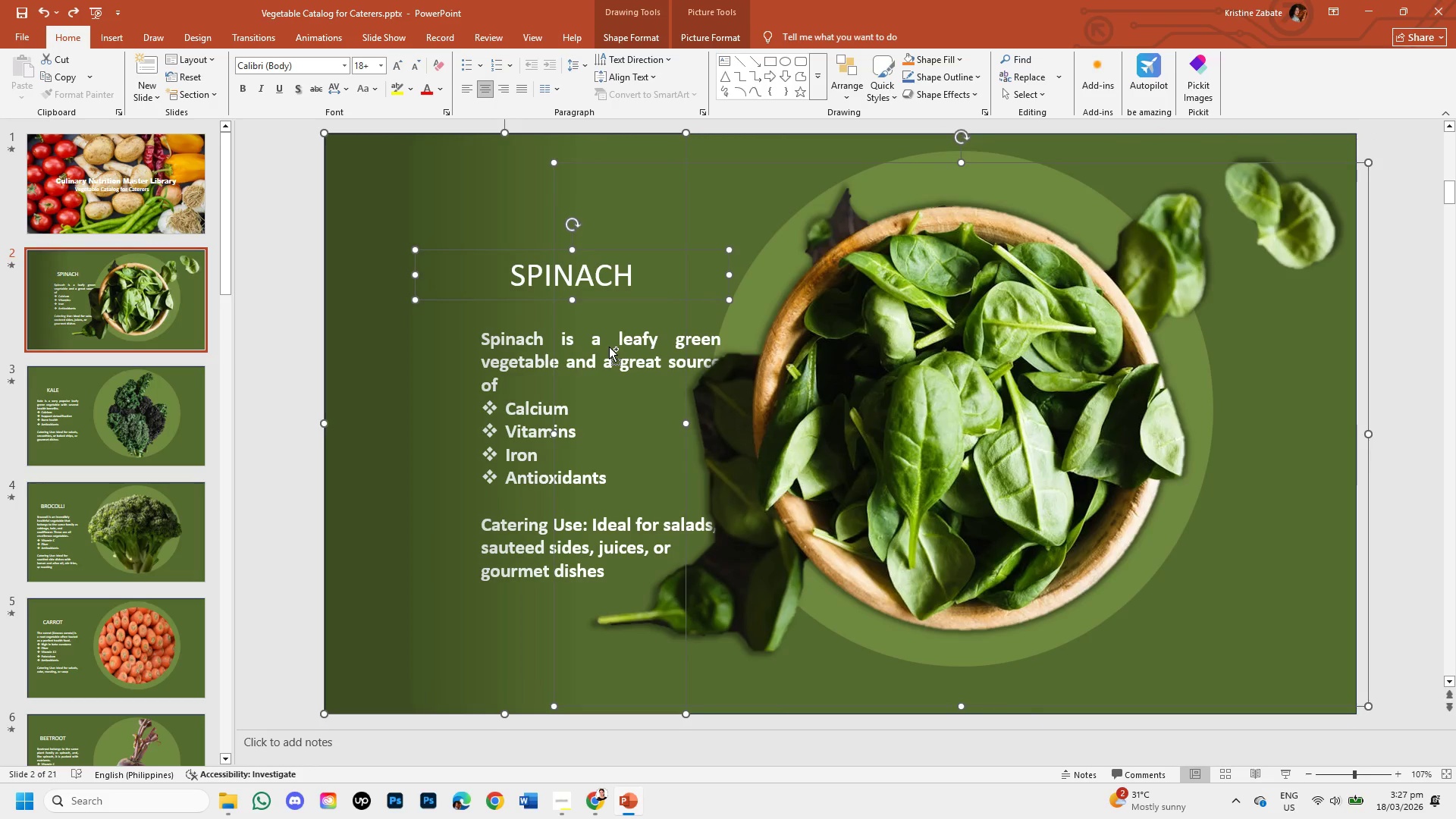 
key(Control+Z)
 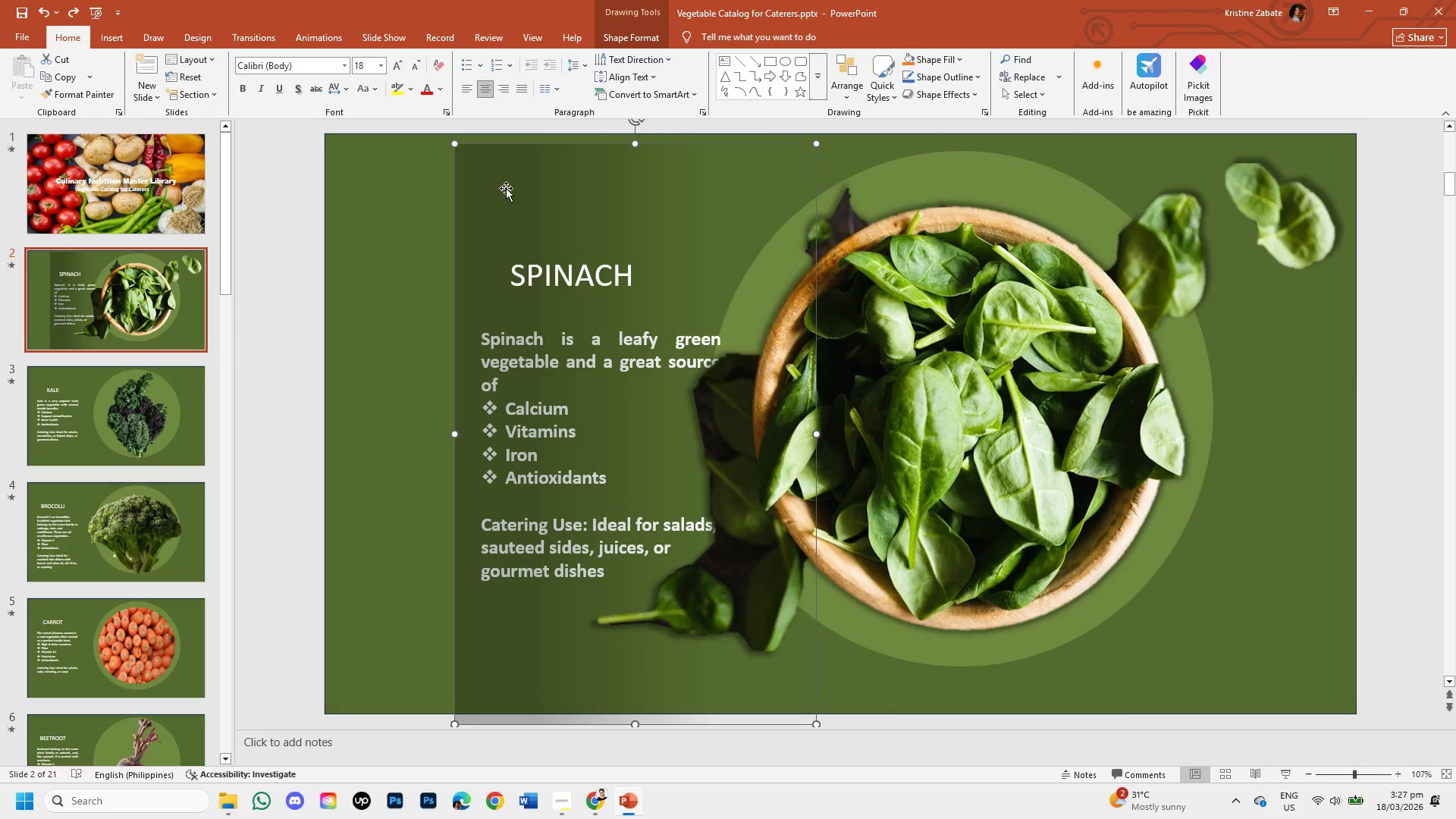 
hold_key(key=ShiftLeft, duration=1.5)
left_click_drag(start_coordinate=[506, 188], to_coordinate=[617, 208])
 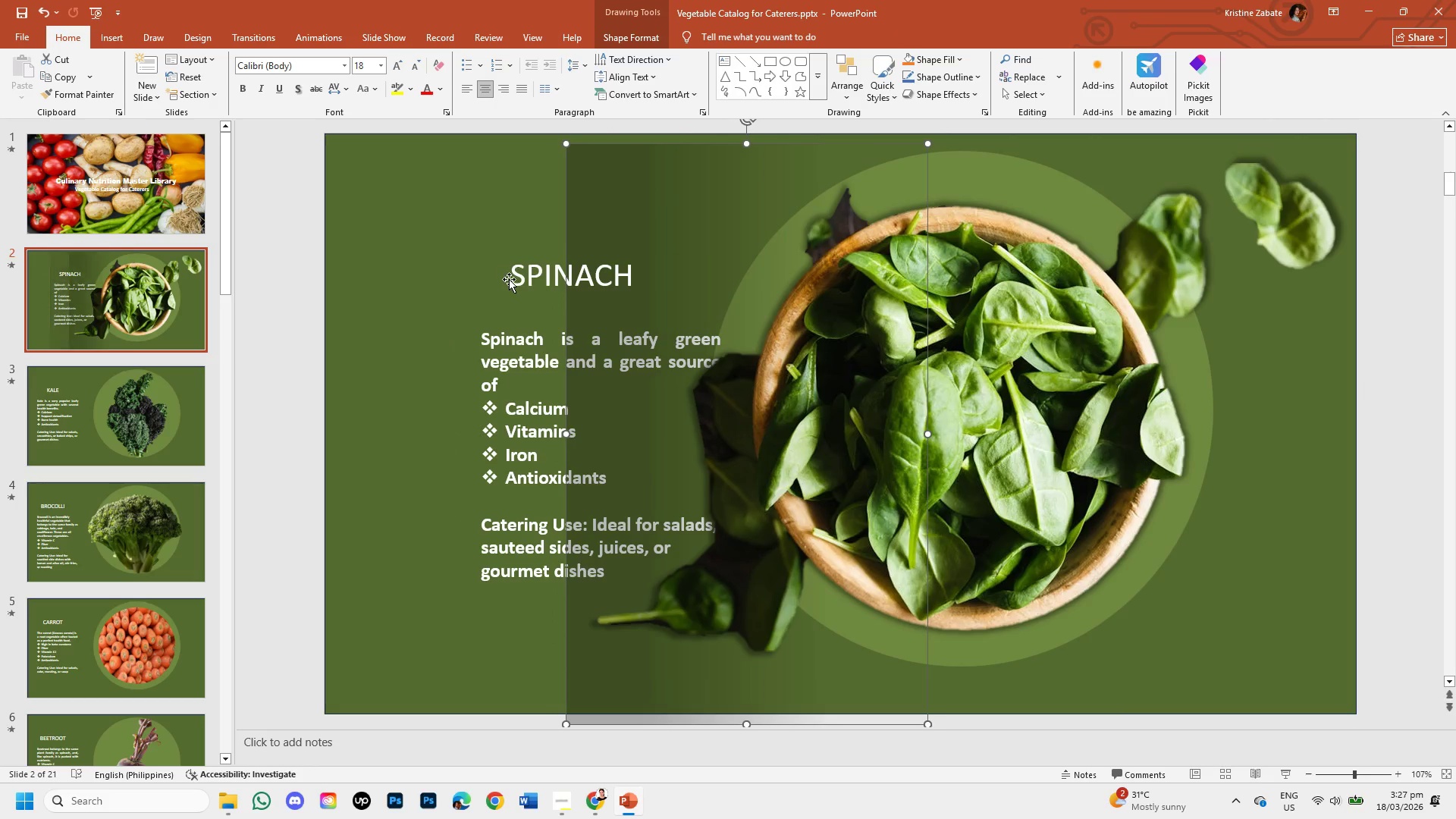 
hold_key(key=ShiftLeft, duration=1.53)
left_click([509, 279])
 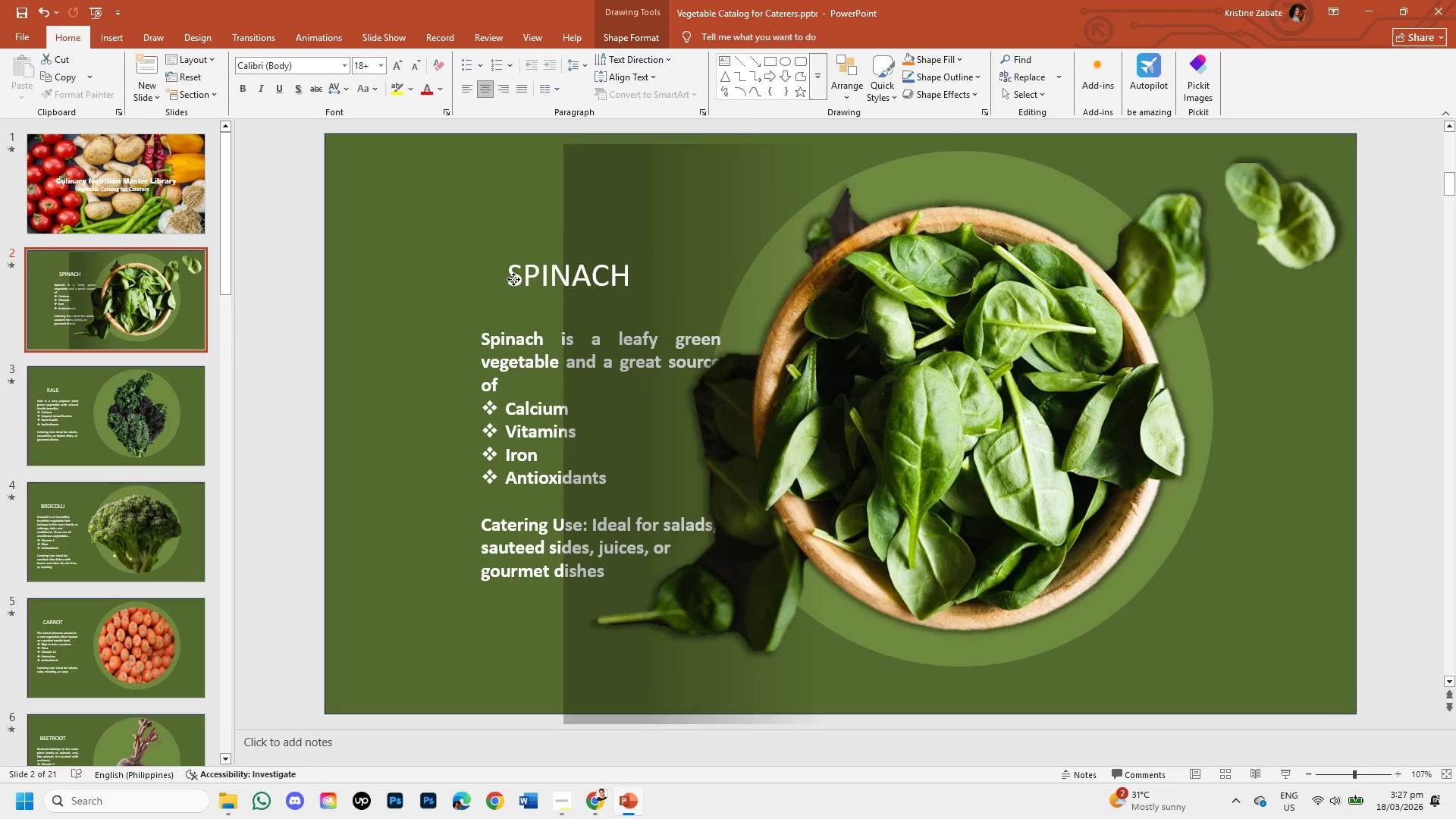 
triple_click([513, 279])
 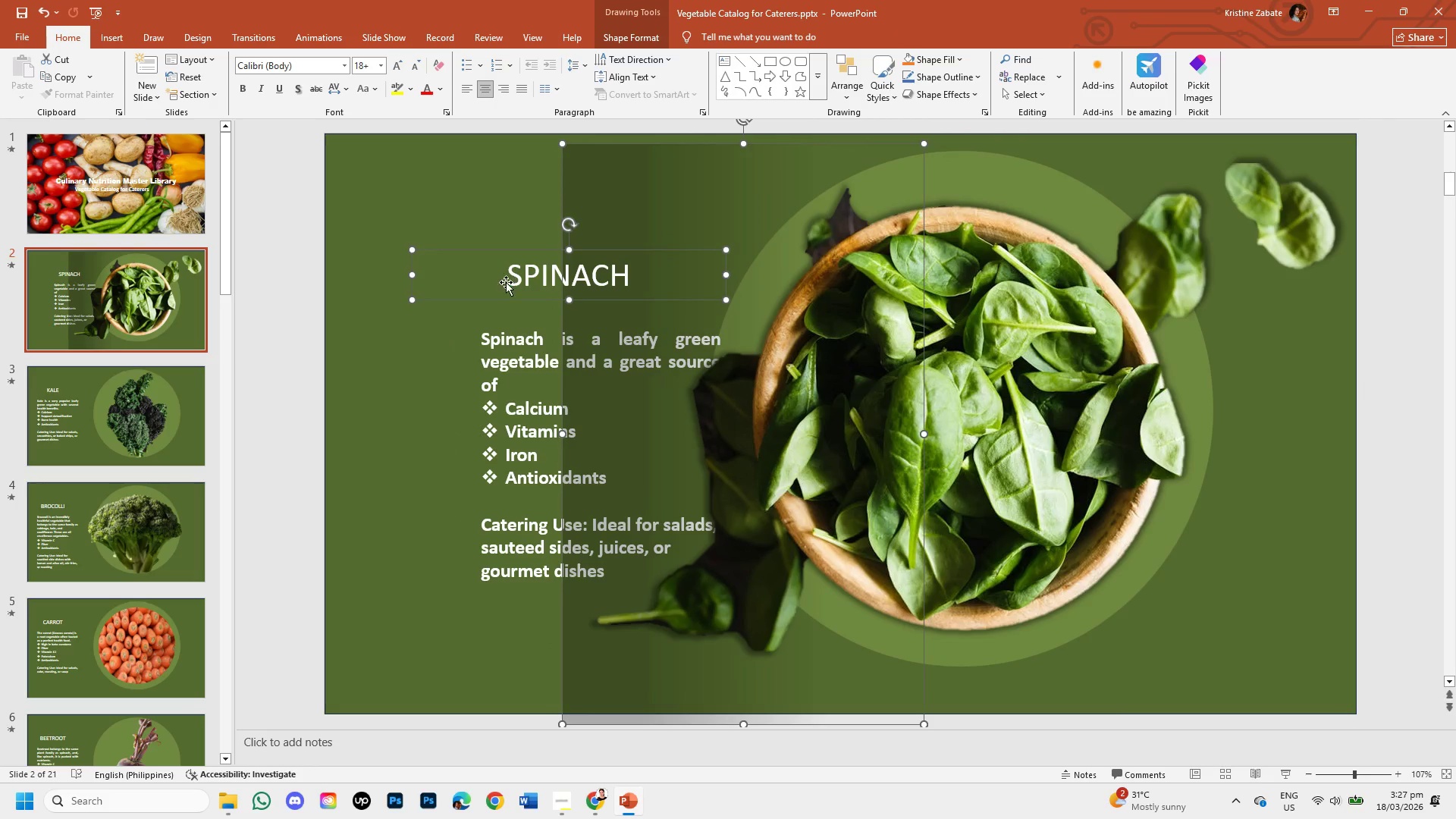 
hold_key(key=ShiftLeft, duration=1.51)
left_click([515, 362])
 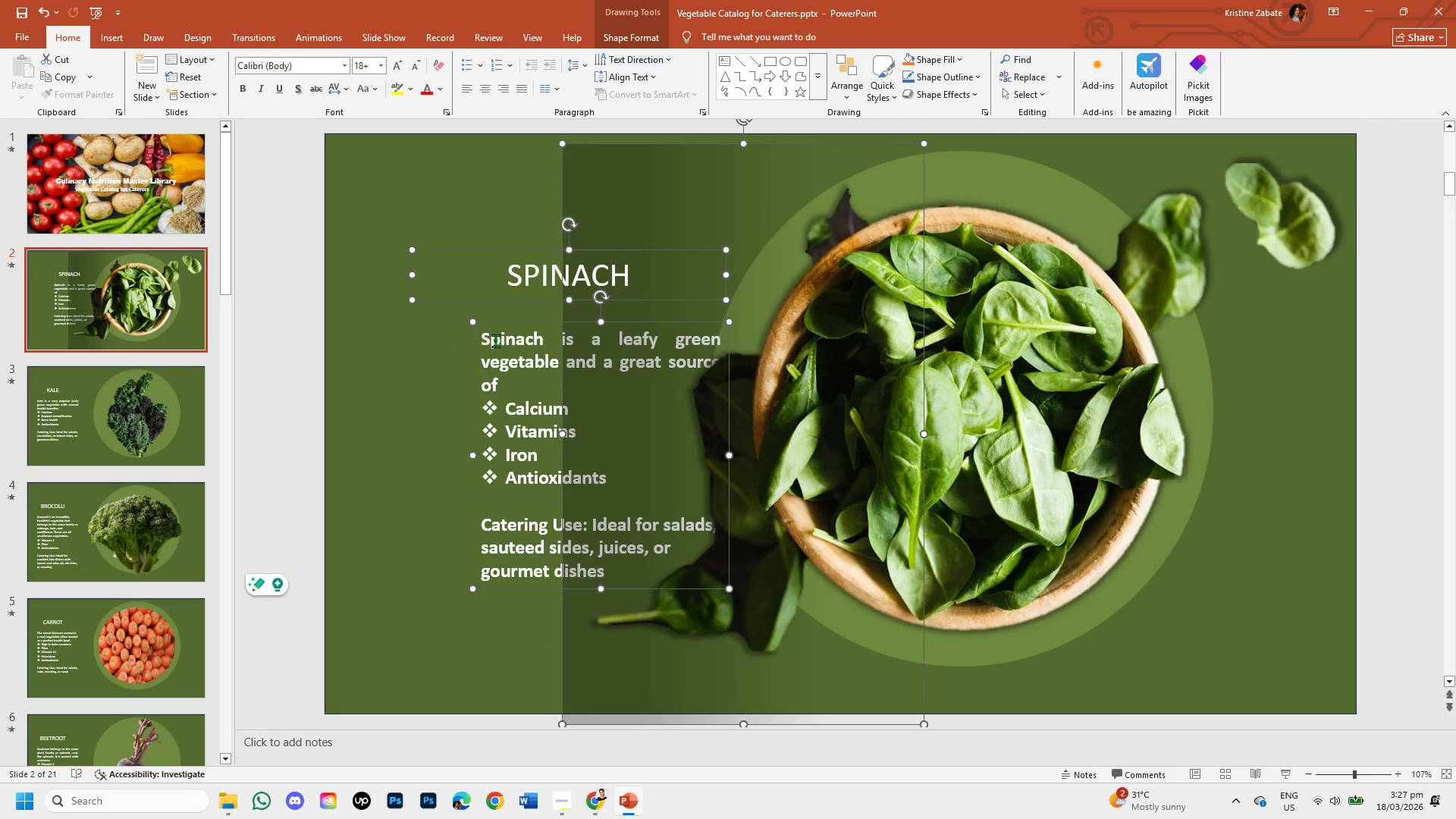 
hold_key(key=ShiftLeft, duration=1.52)
left_click_drag(start_coordinate=[489, 337], to_coordinate=[444, 331])
 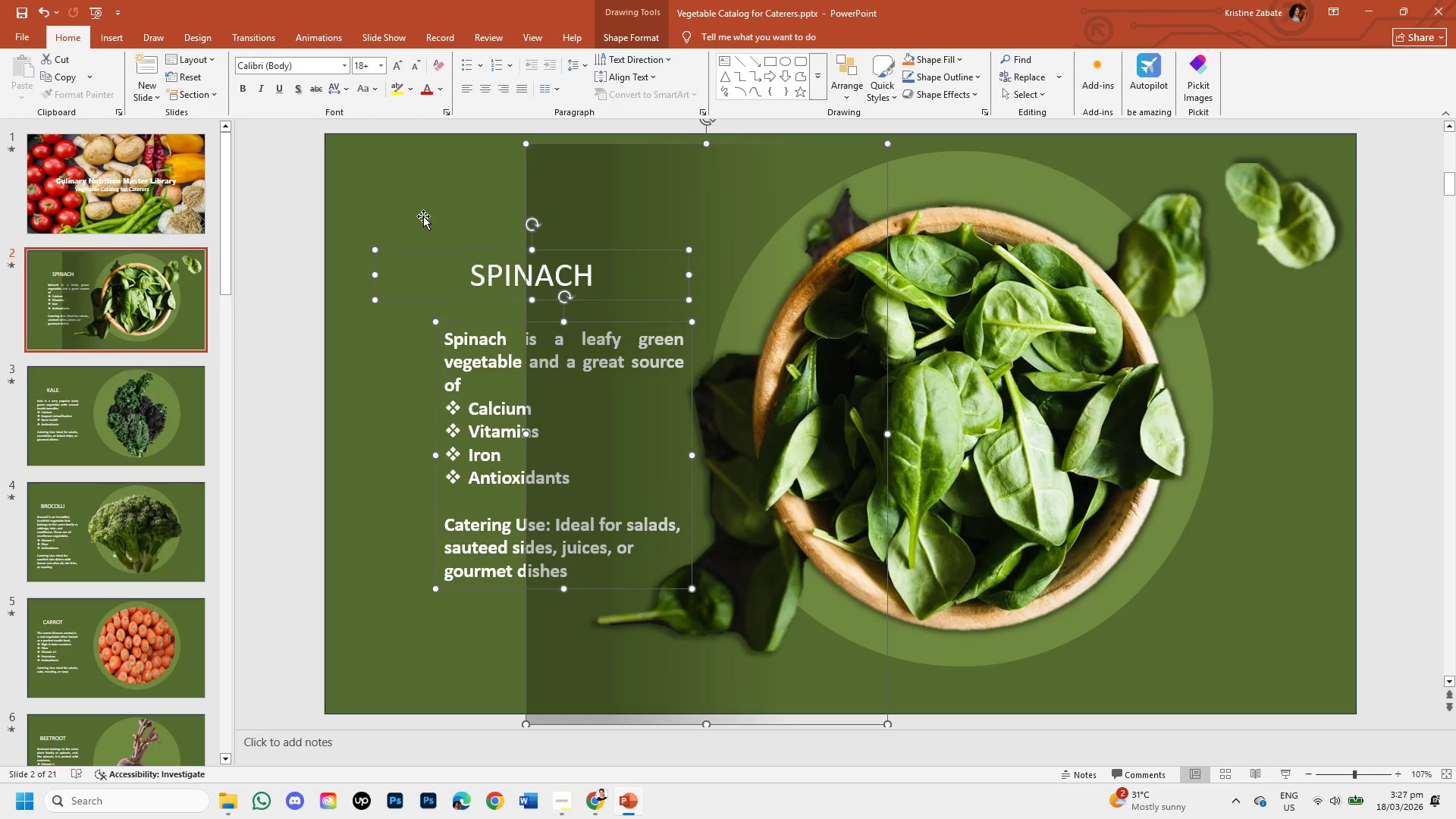 
hold_key(key=ShiftLeft, duration=0.48)
 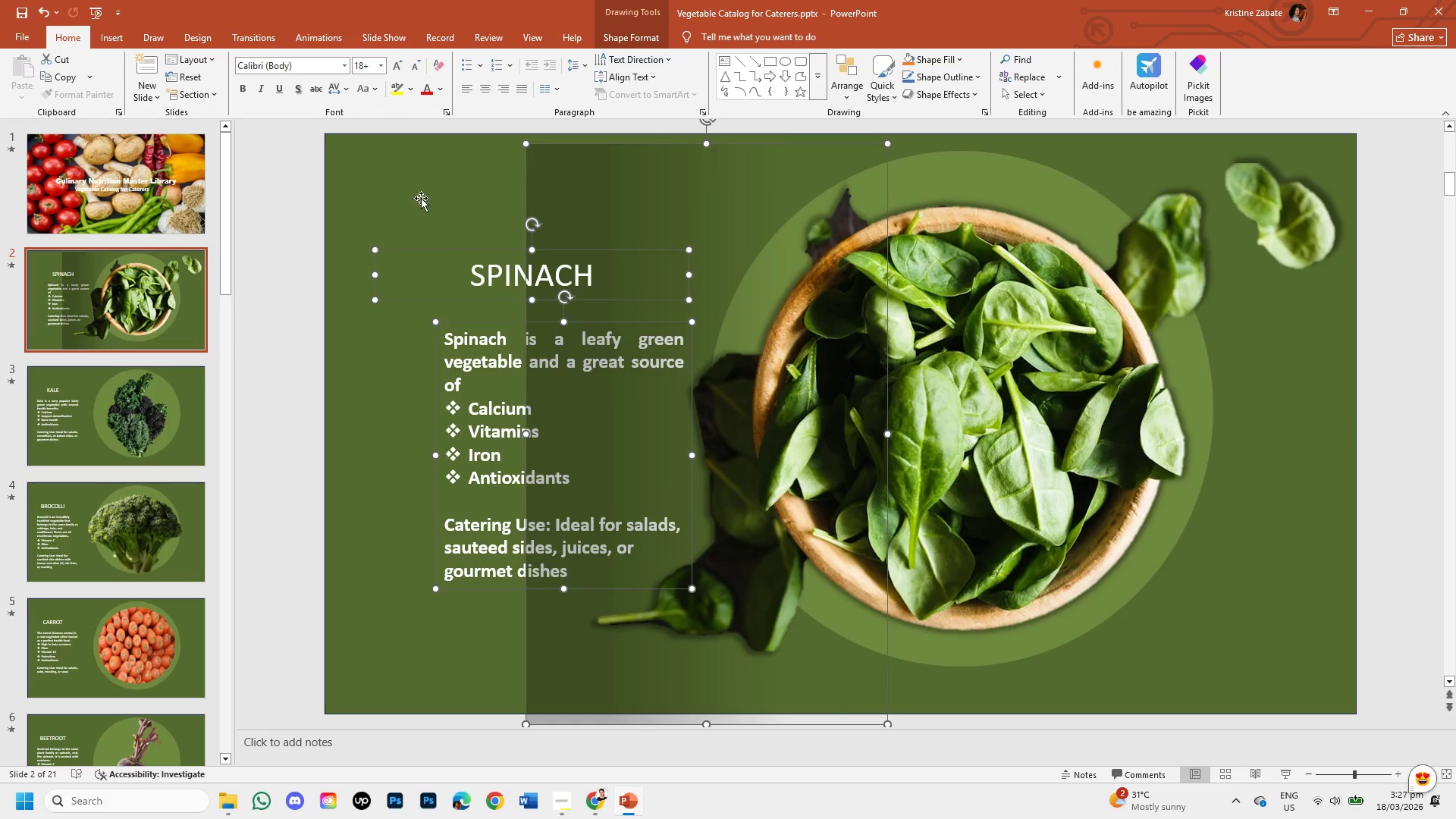 
left_click([421, 198])
 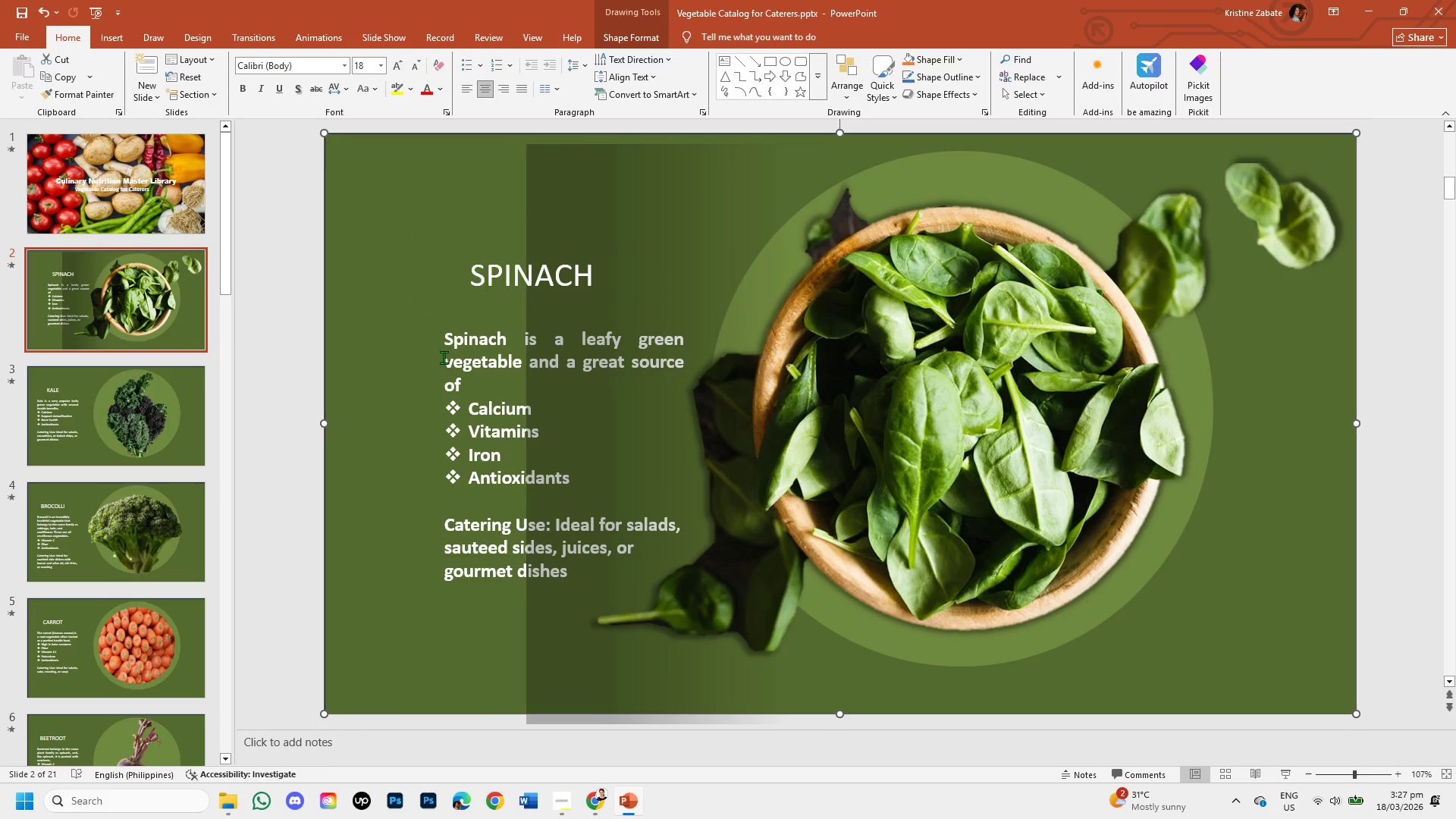 
hold_key(key=ShiftLeft, duration=1.5)
left_click([468, 285])
 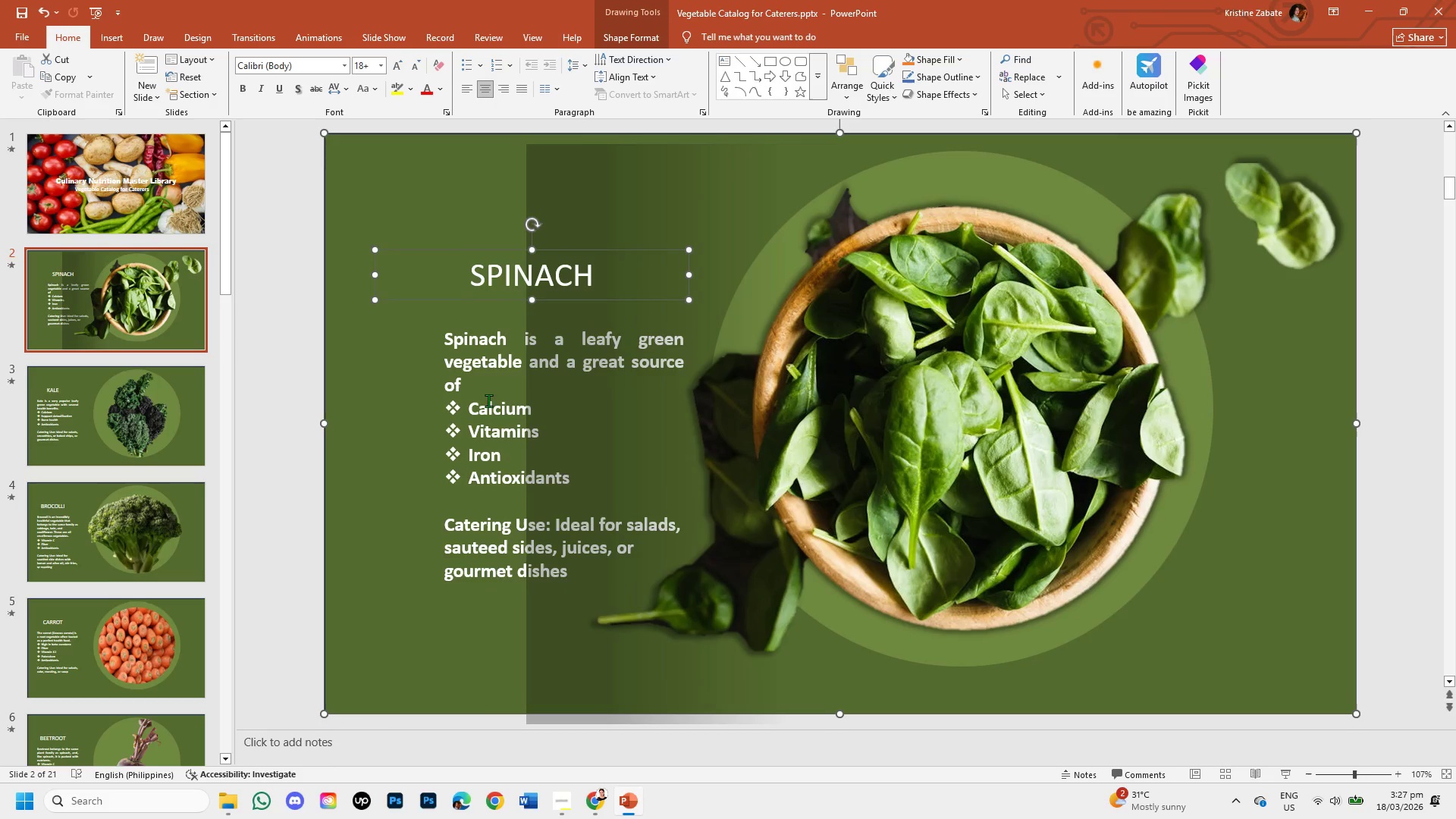 
left_click([488, 400])
 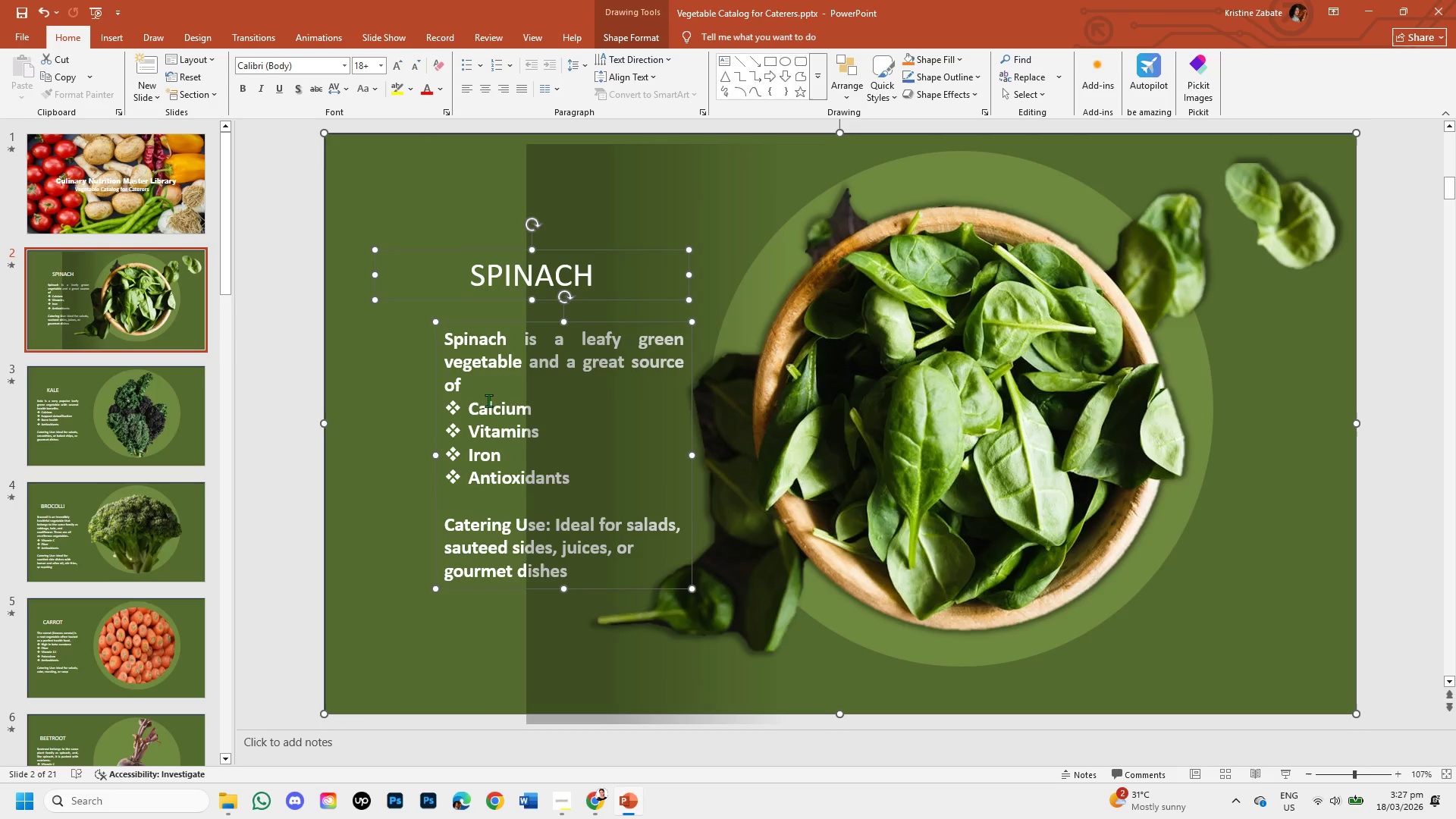 
hold_key(key=ShiftLeft, duration=1.0)
left_click_drag(start_coordinate=[488, 400], to_coordinate=[406, 396])
 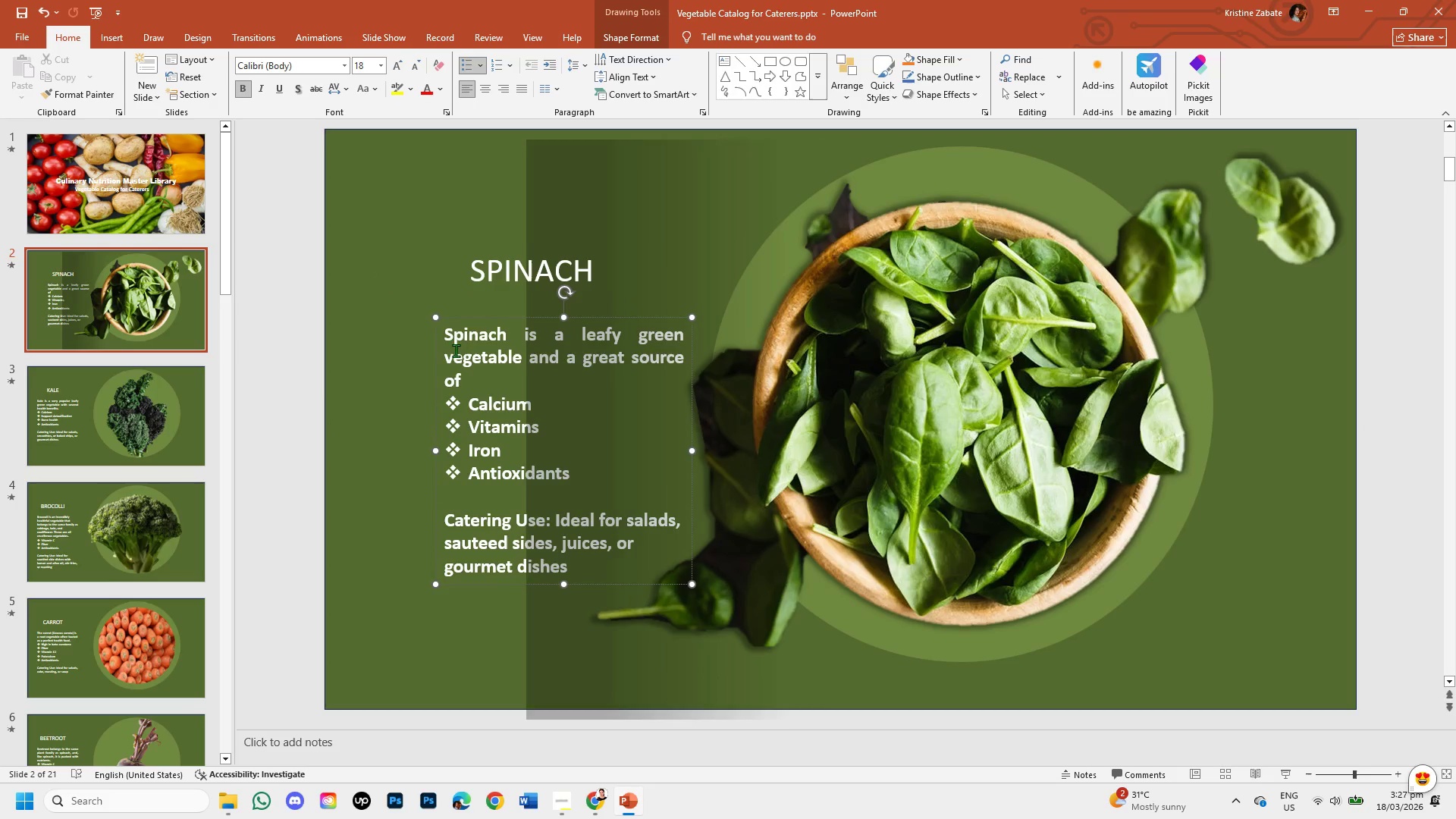 
hold_key(key=ShiftLeft, duration=1.52)
left_click([472, 281])
 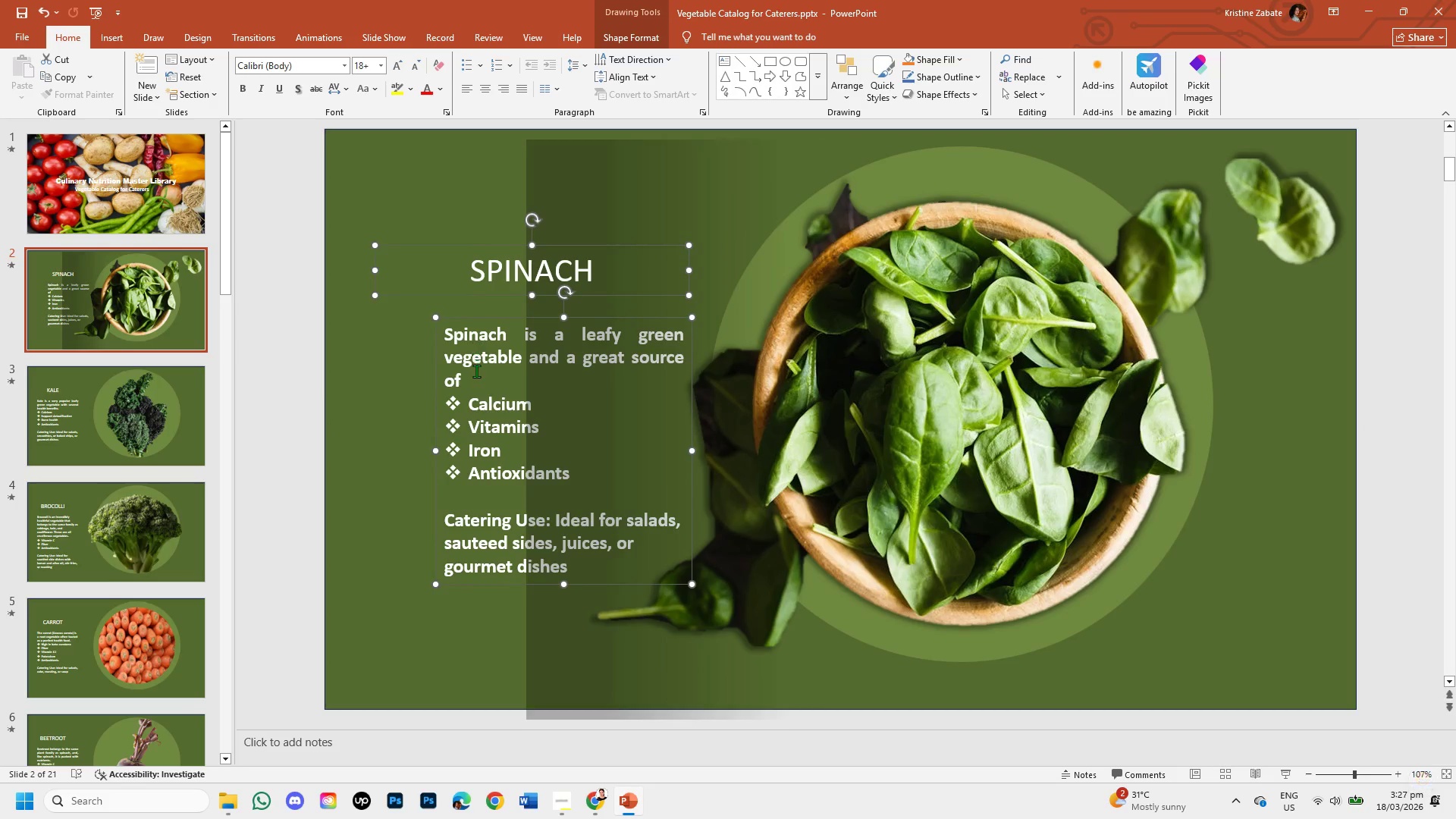 
left_click_drag(start_coordinate=[476, 371], to_coordinate=[369, 367])
 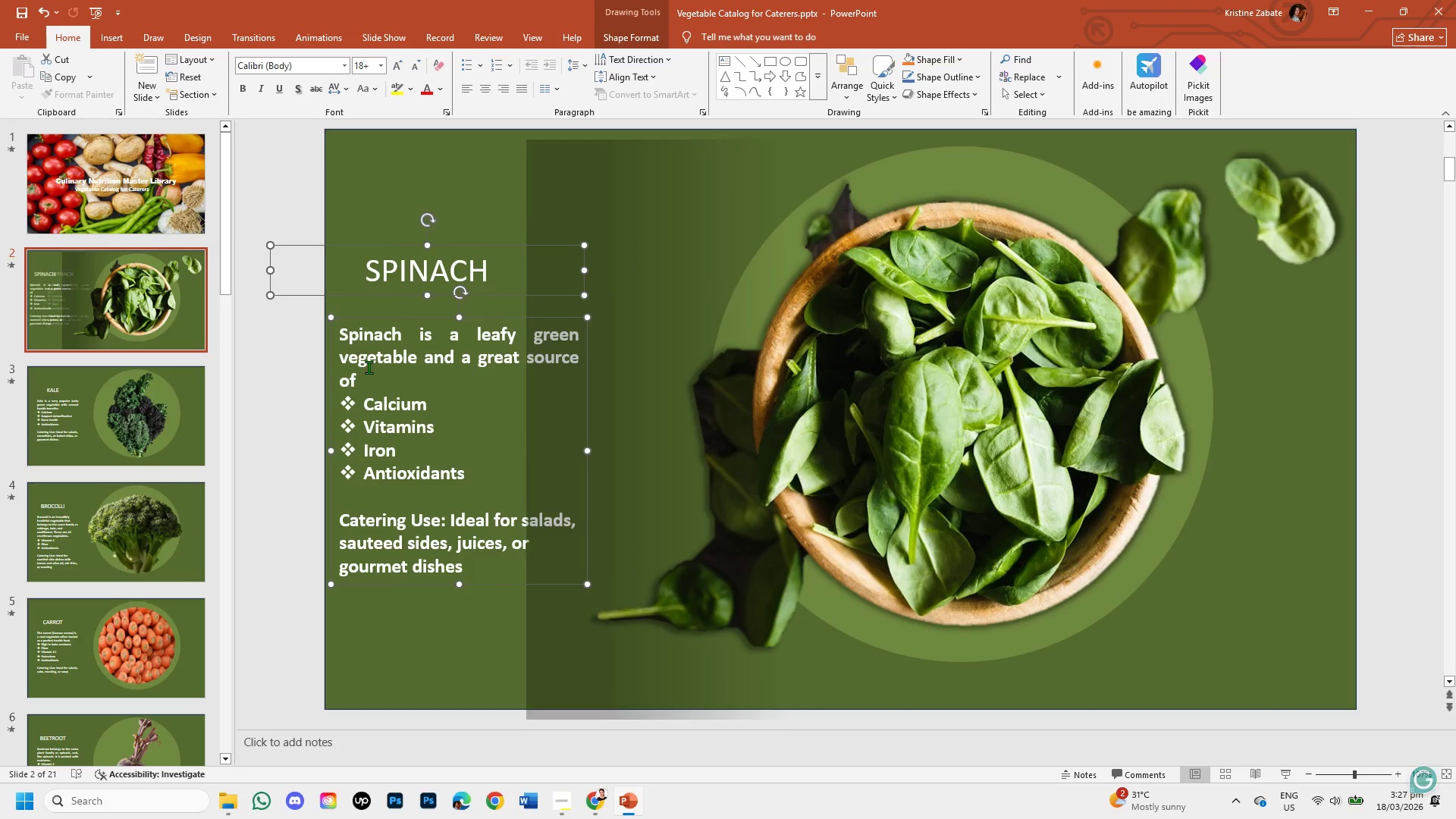 
hold_key(key=ShiftLeft, duration=1.2)
 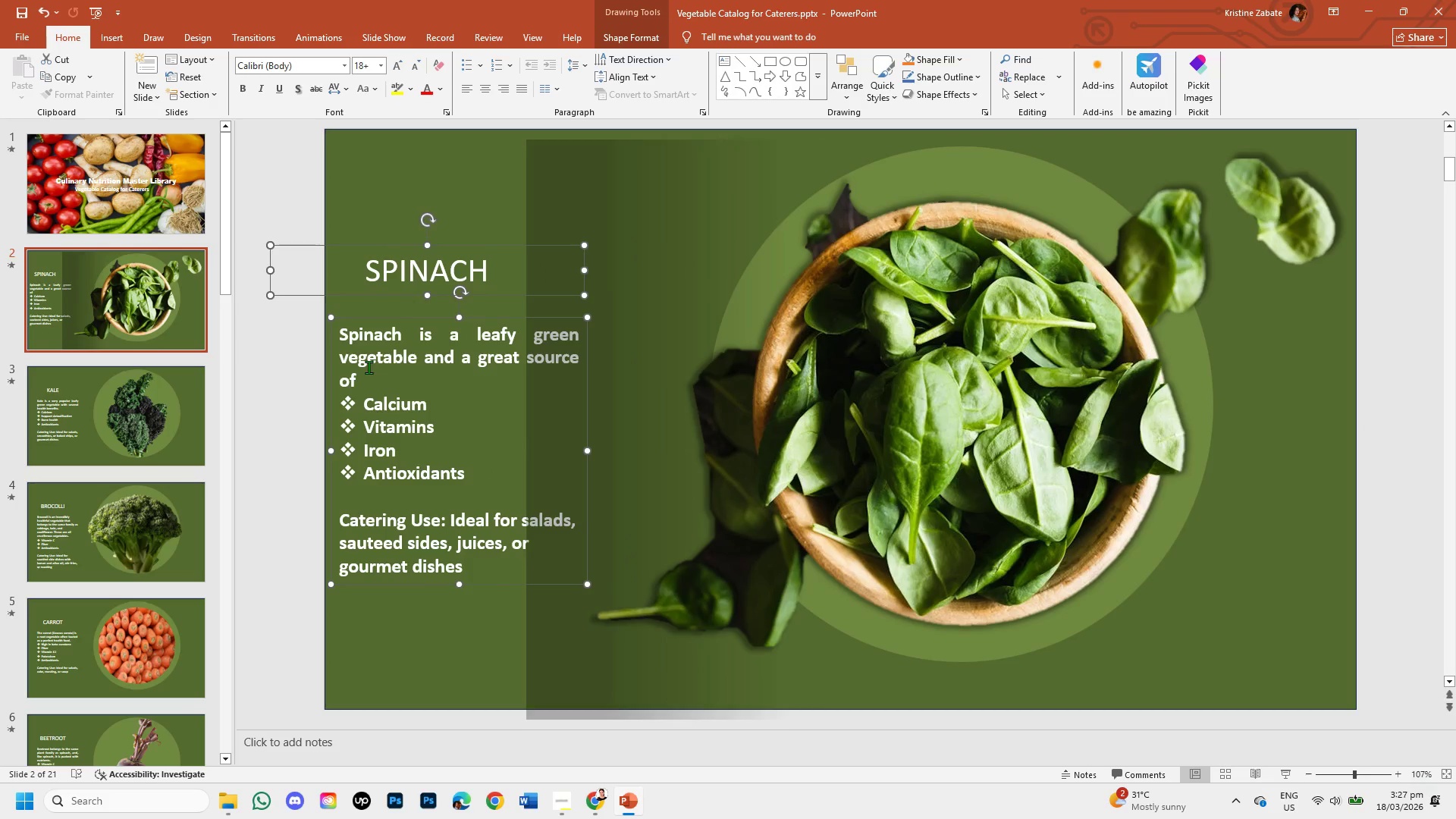 
hold_key(key=ShiftLeft, duration=5.48)
right_click([369, 367])
 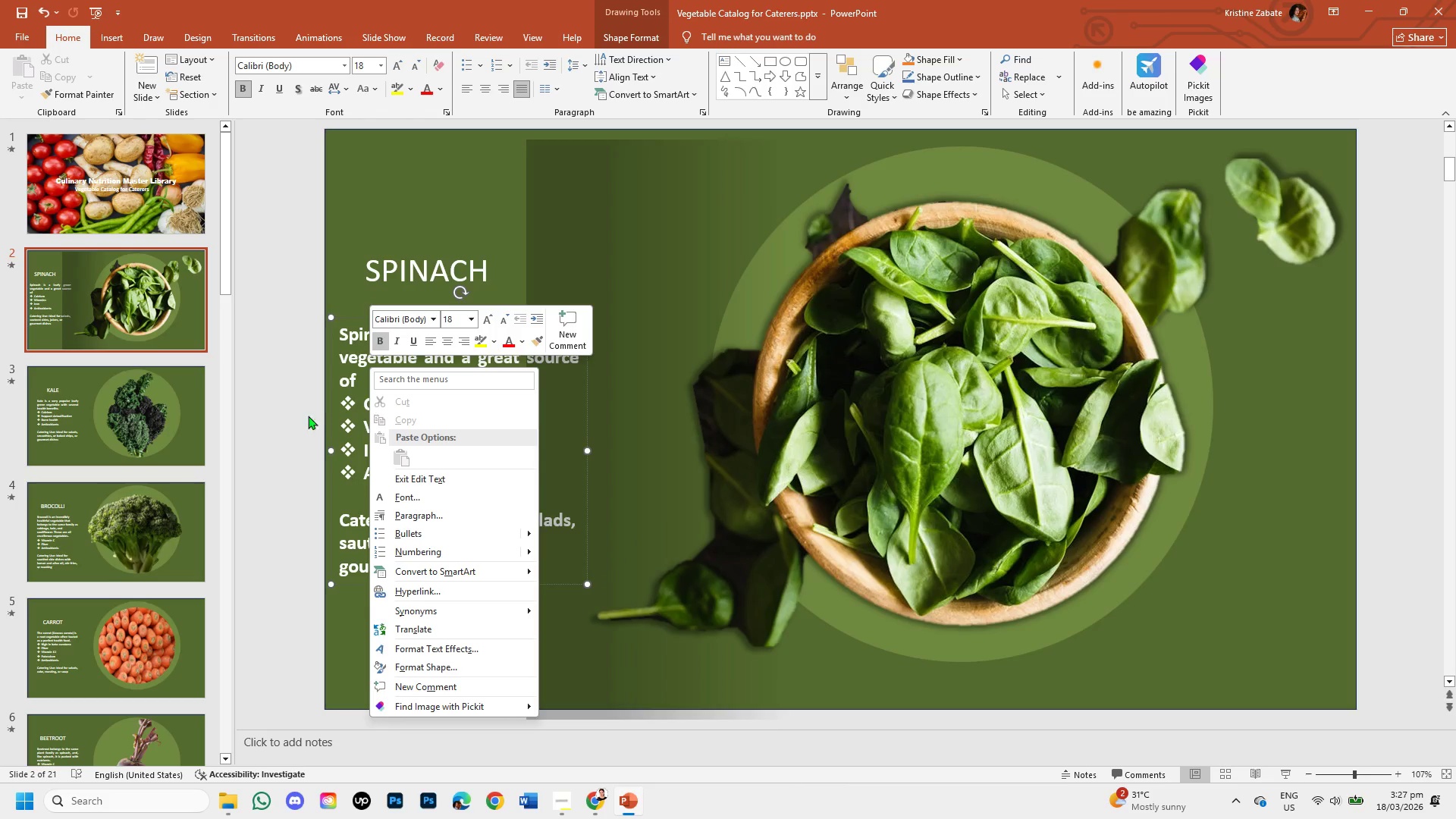 
left_click([420, 250])
 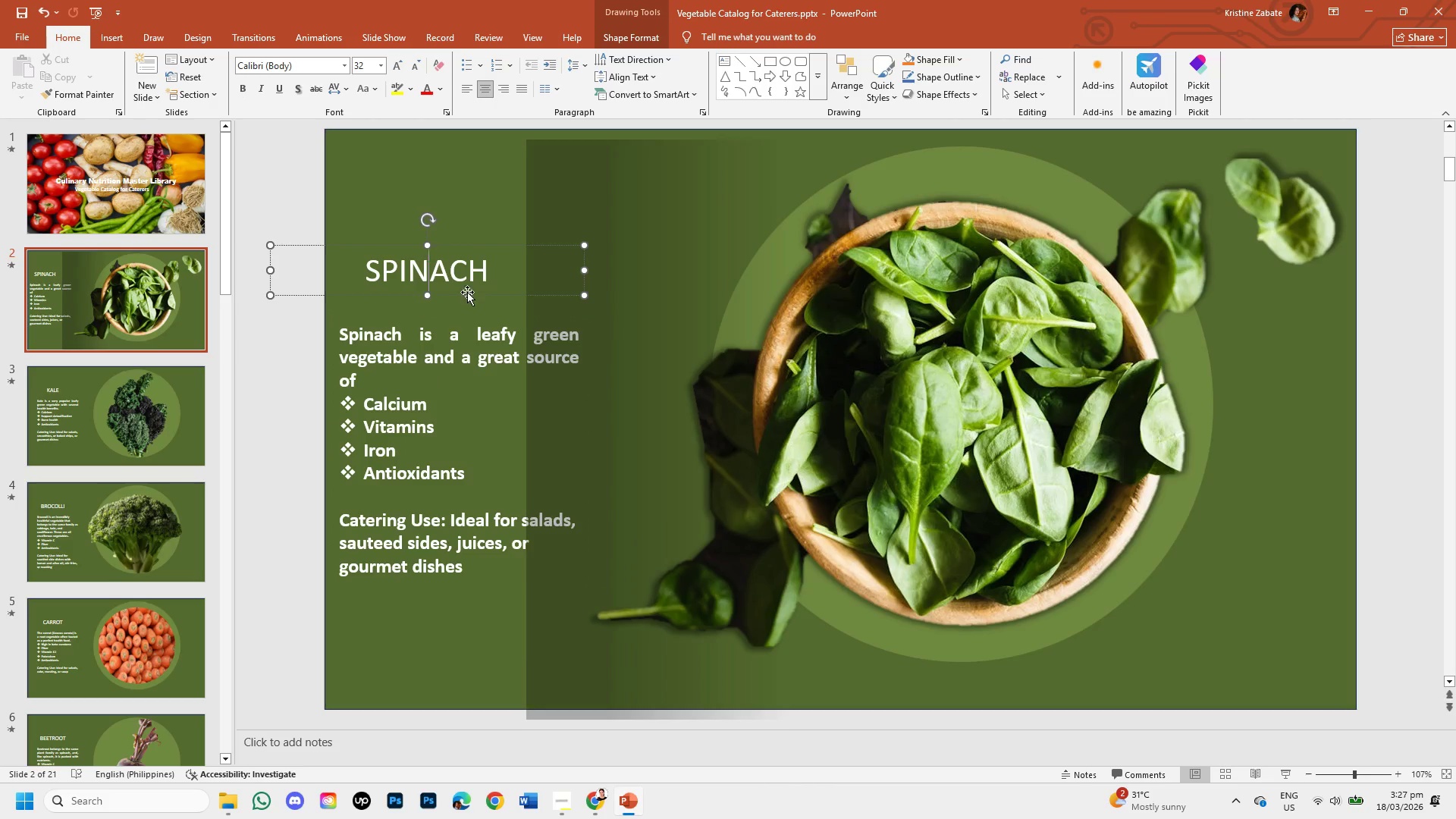 
hold_key(key=ShiftLeft, duration=1.5)
left_click([378, 371])
 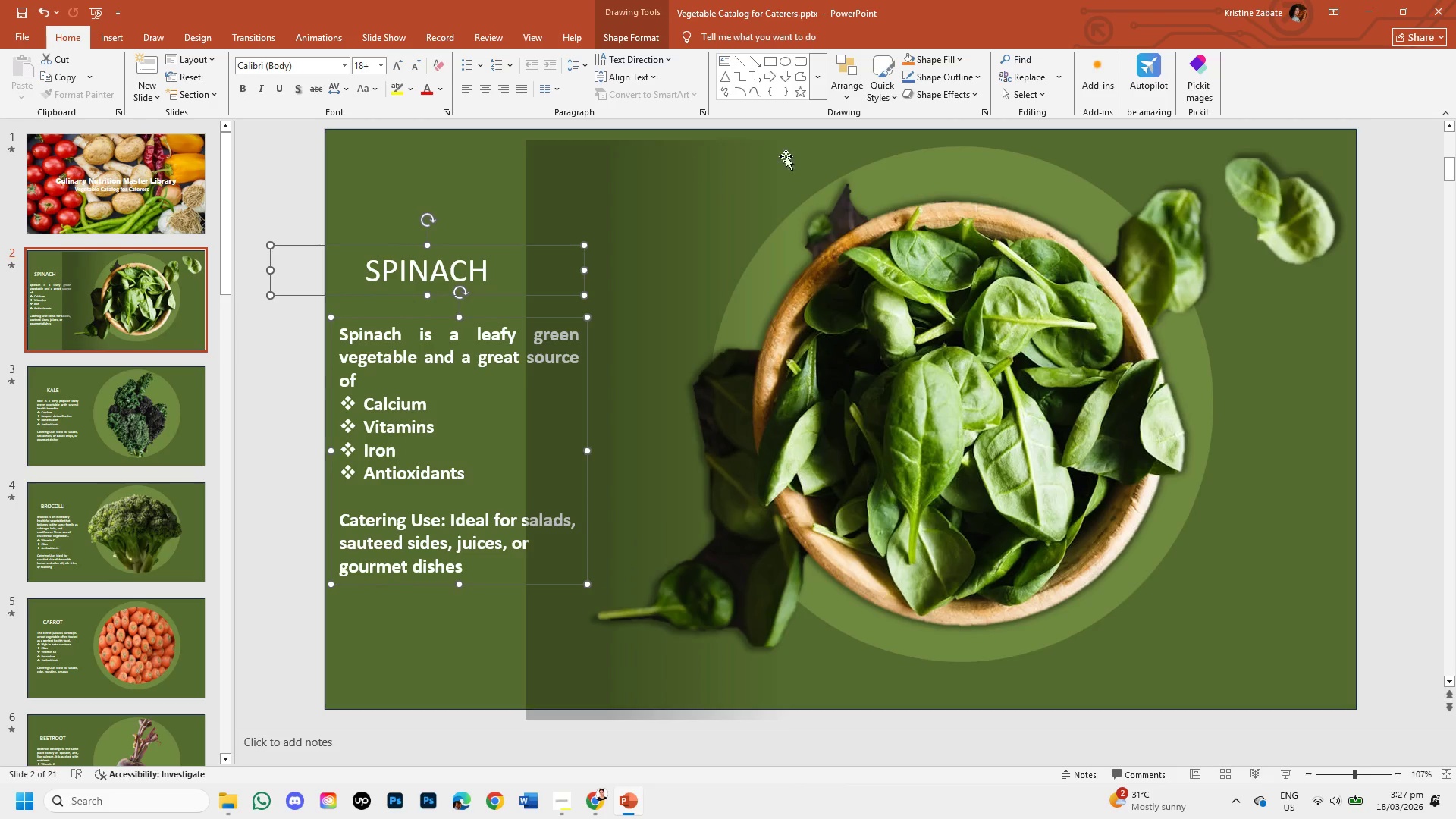 
key(Shift+ShiftLeft)
 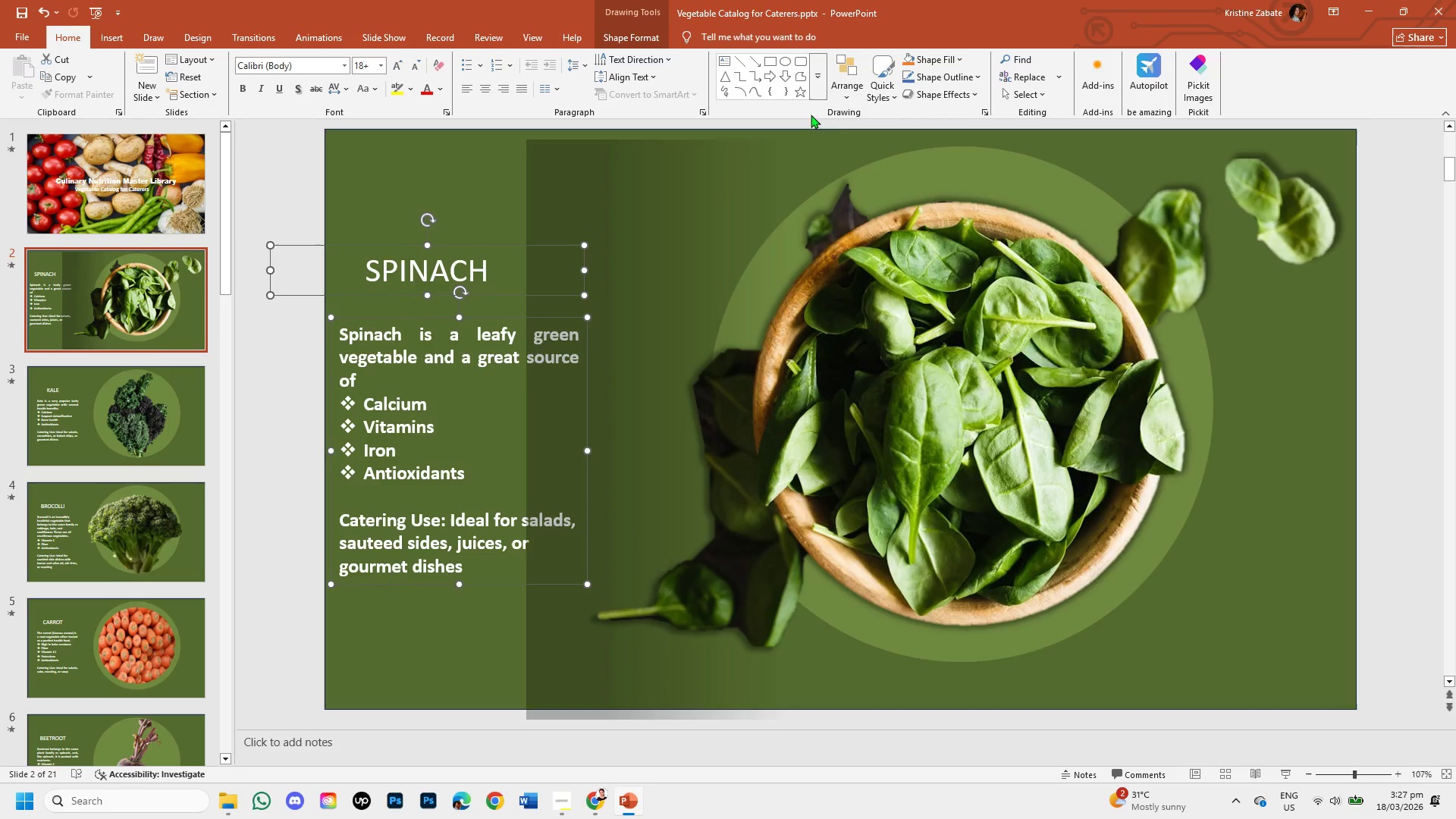 
key(Shift+ShiftLeft)
 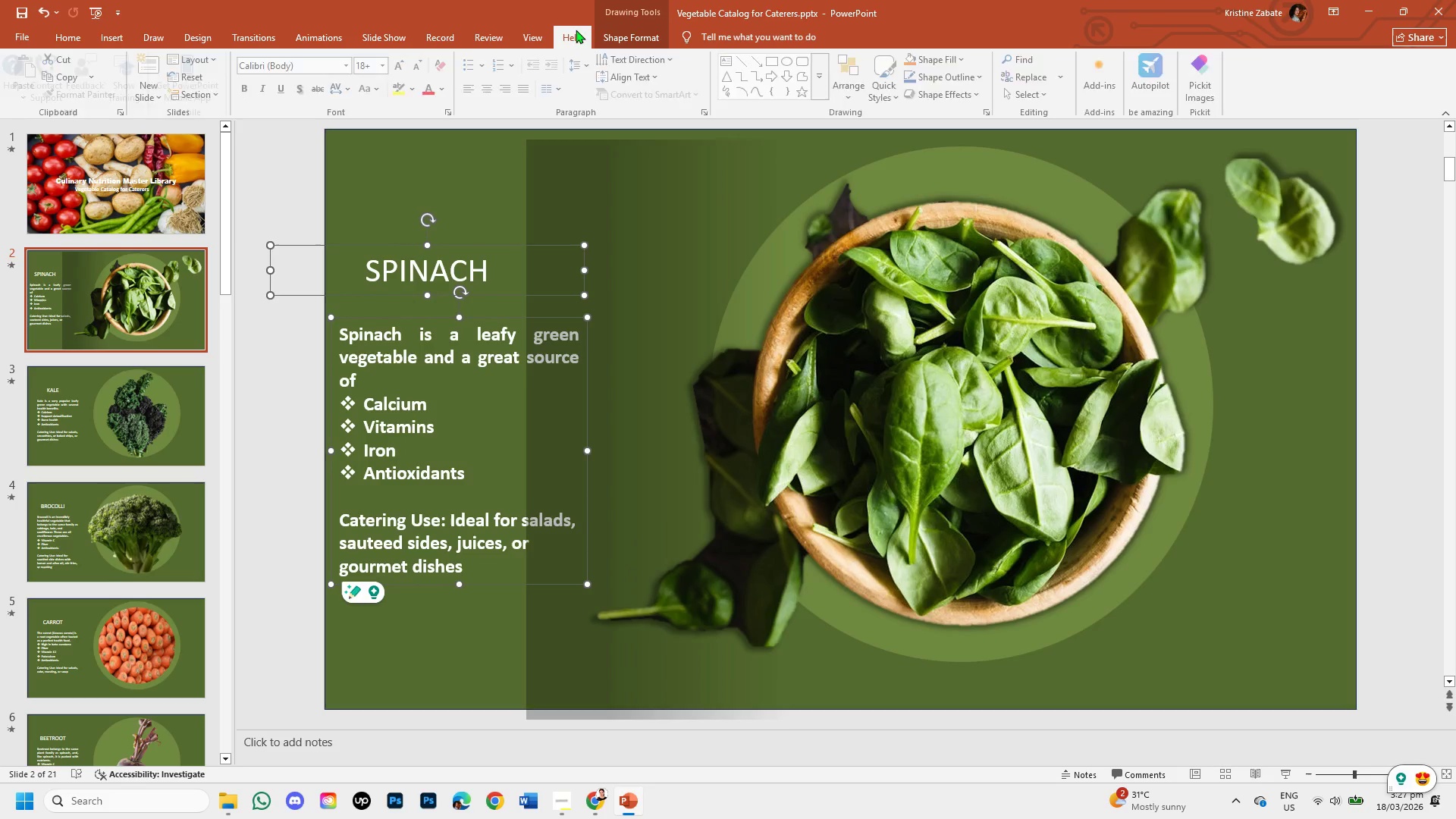 
double_click([612, 31])
 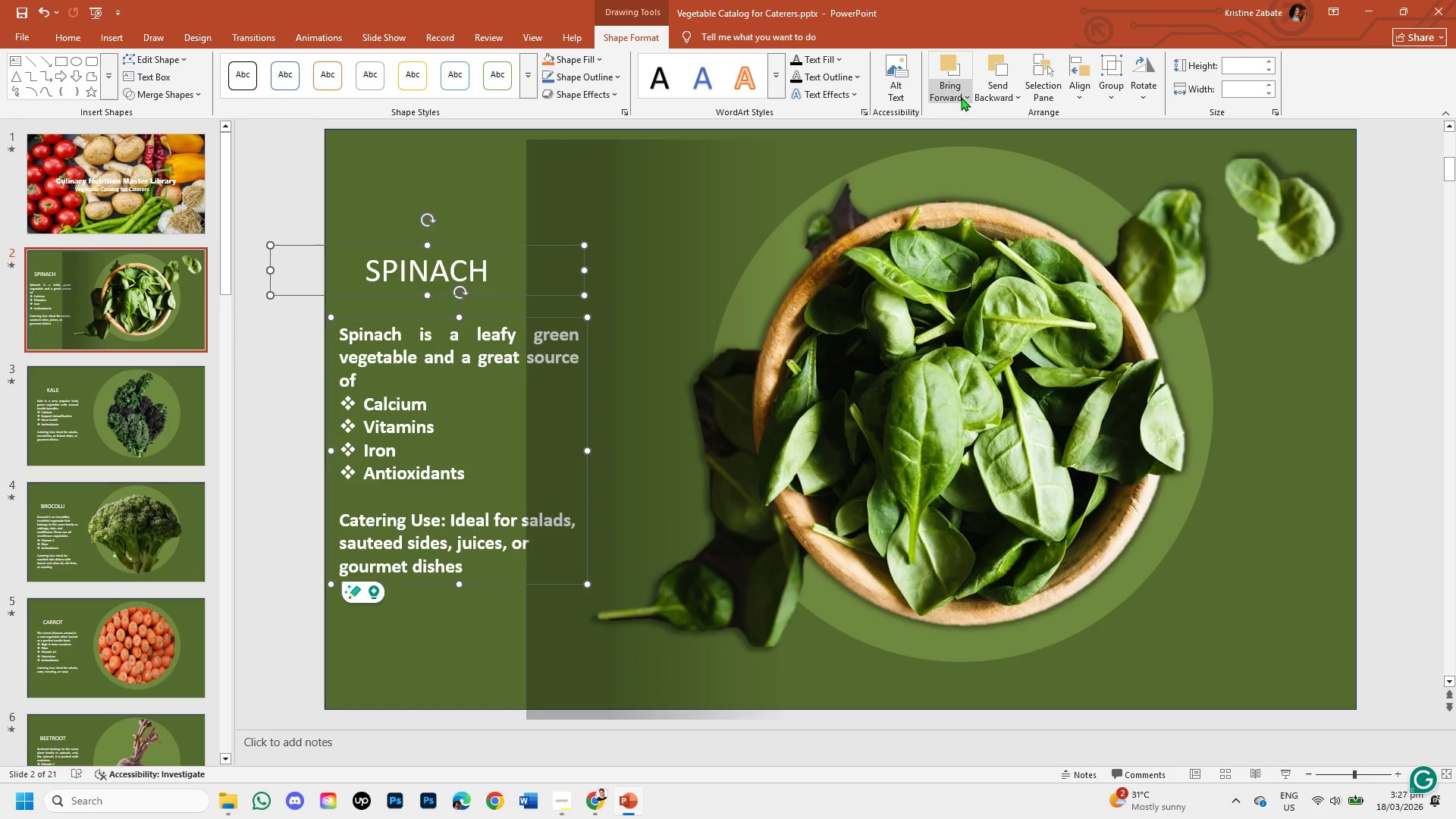 
left_click([957, 97])
 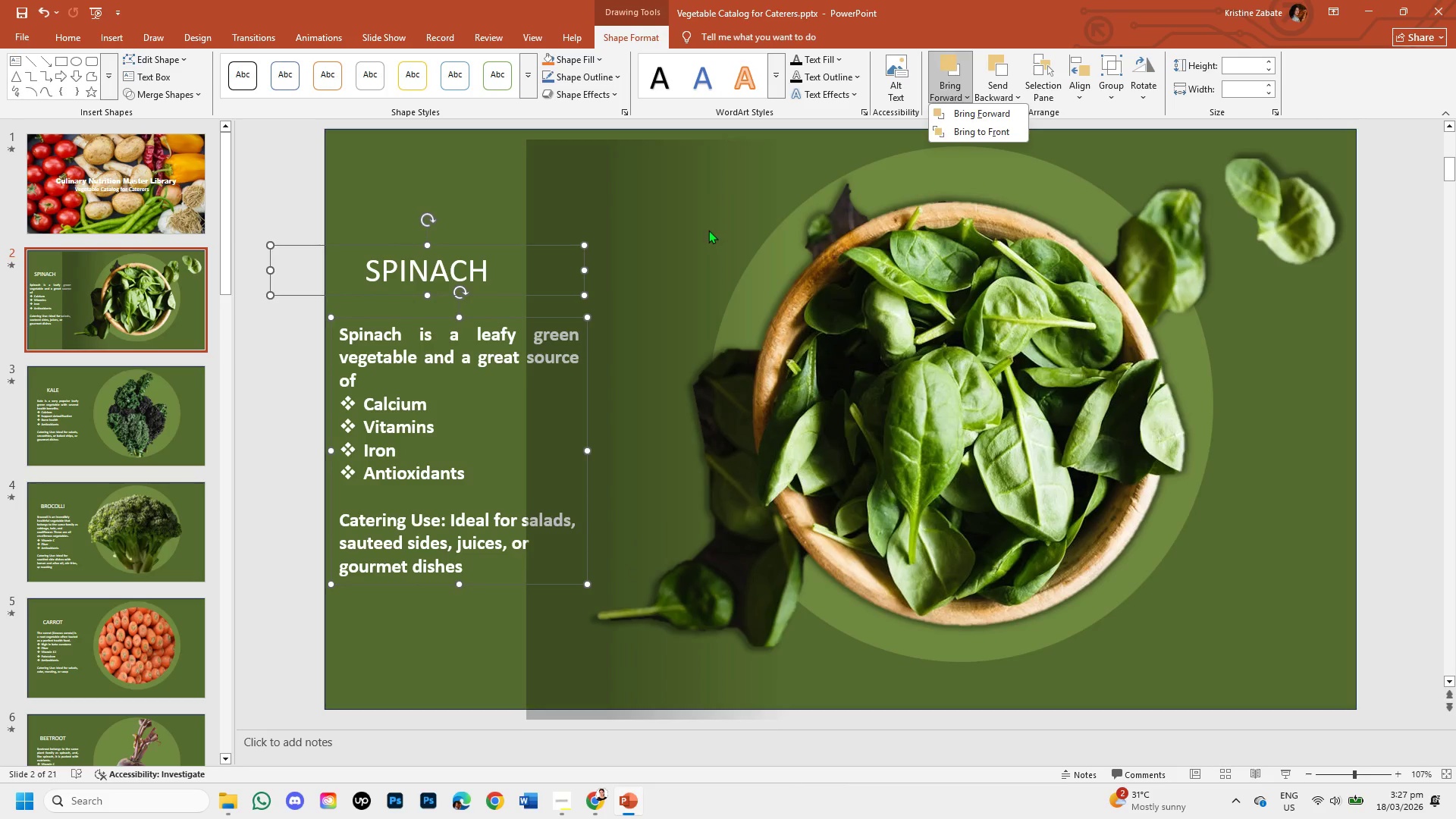 
hold_key(key=ShiftLeft, duration=1.52)
left_click([599, 168])
 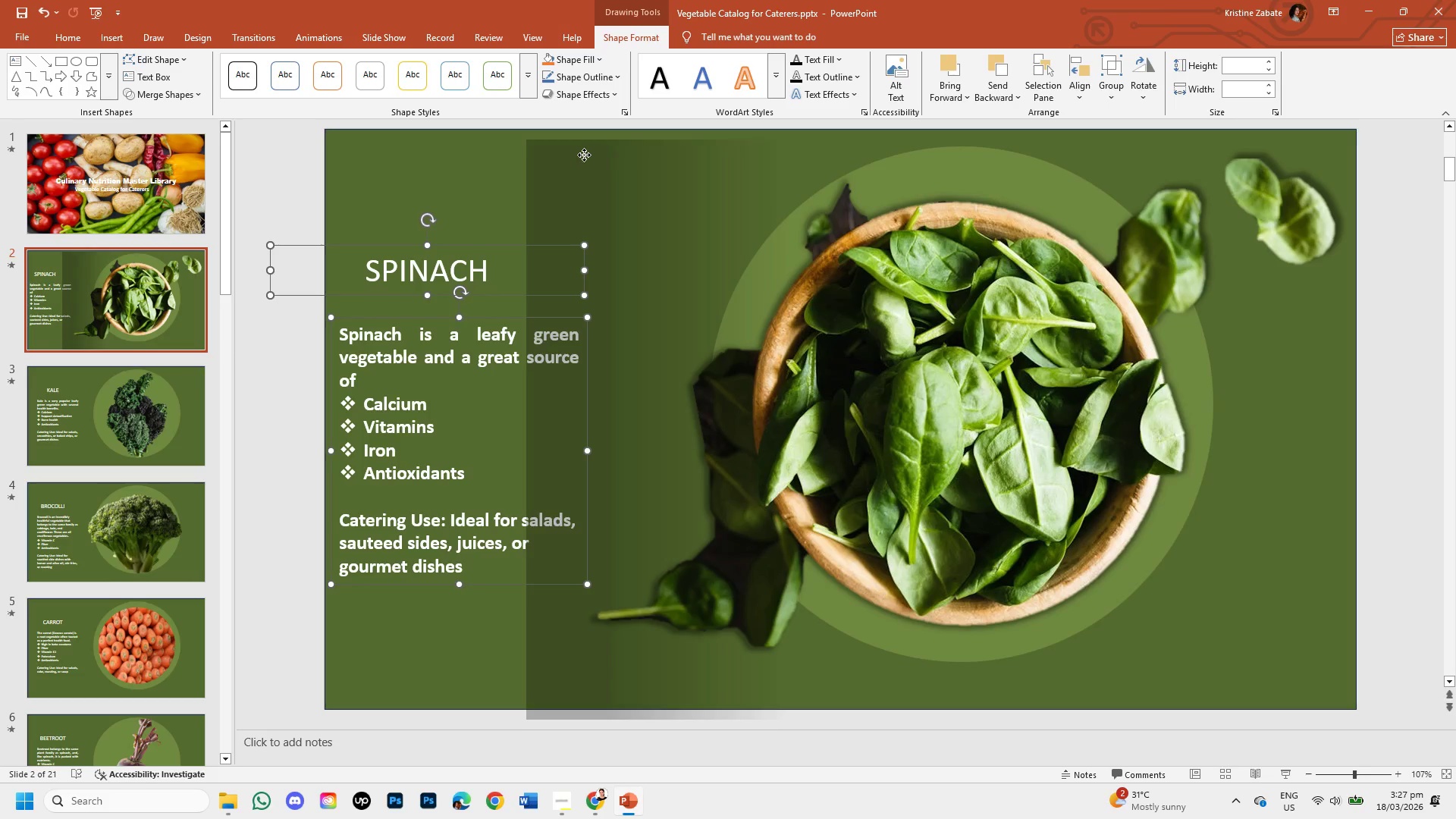 
left_click_drag(start_coordinate=[584, 155], to_coordinate=[607, 168])
 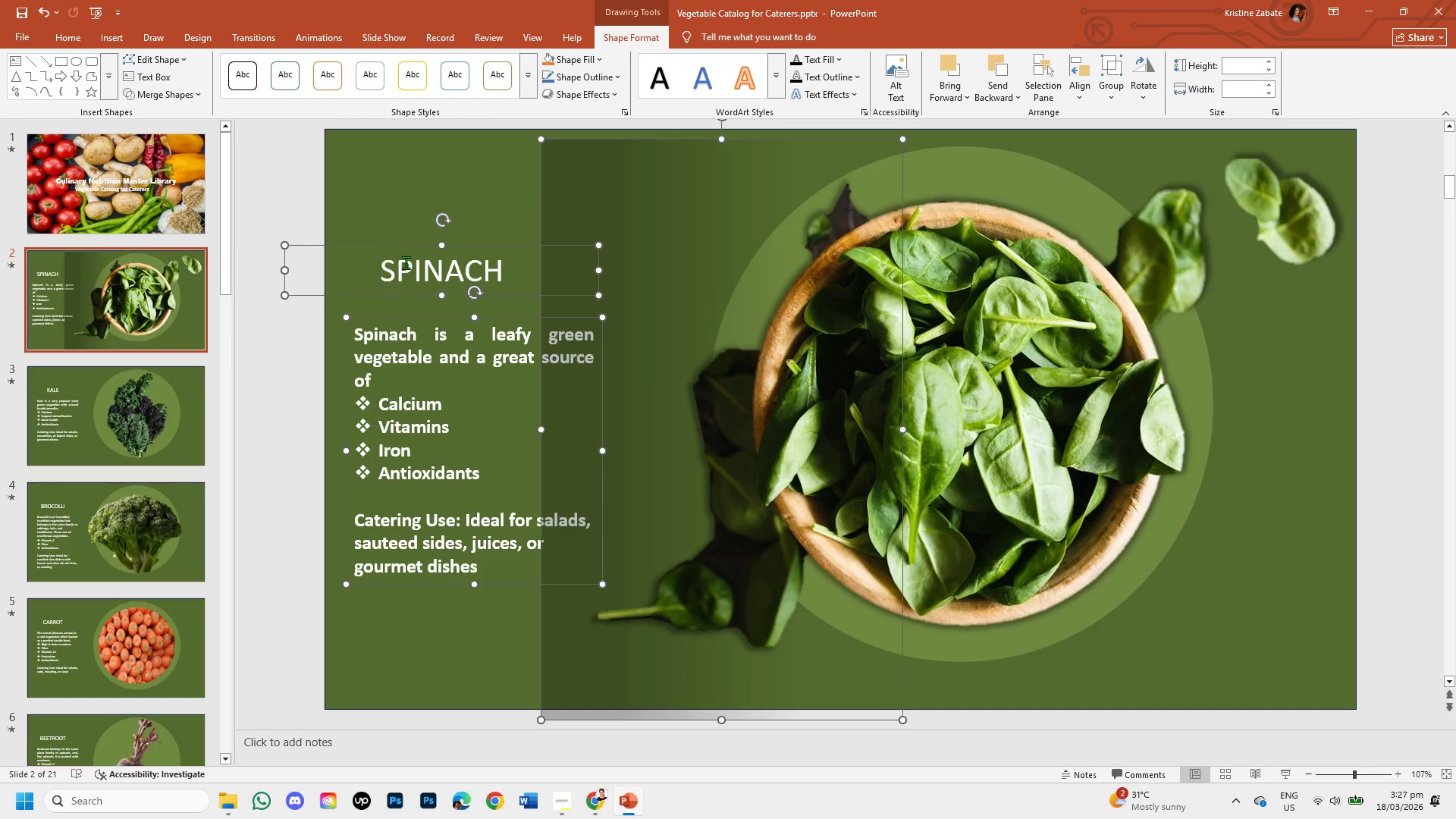 
hold_key(key=ShiftLeft, duration=0.62)
 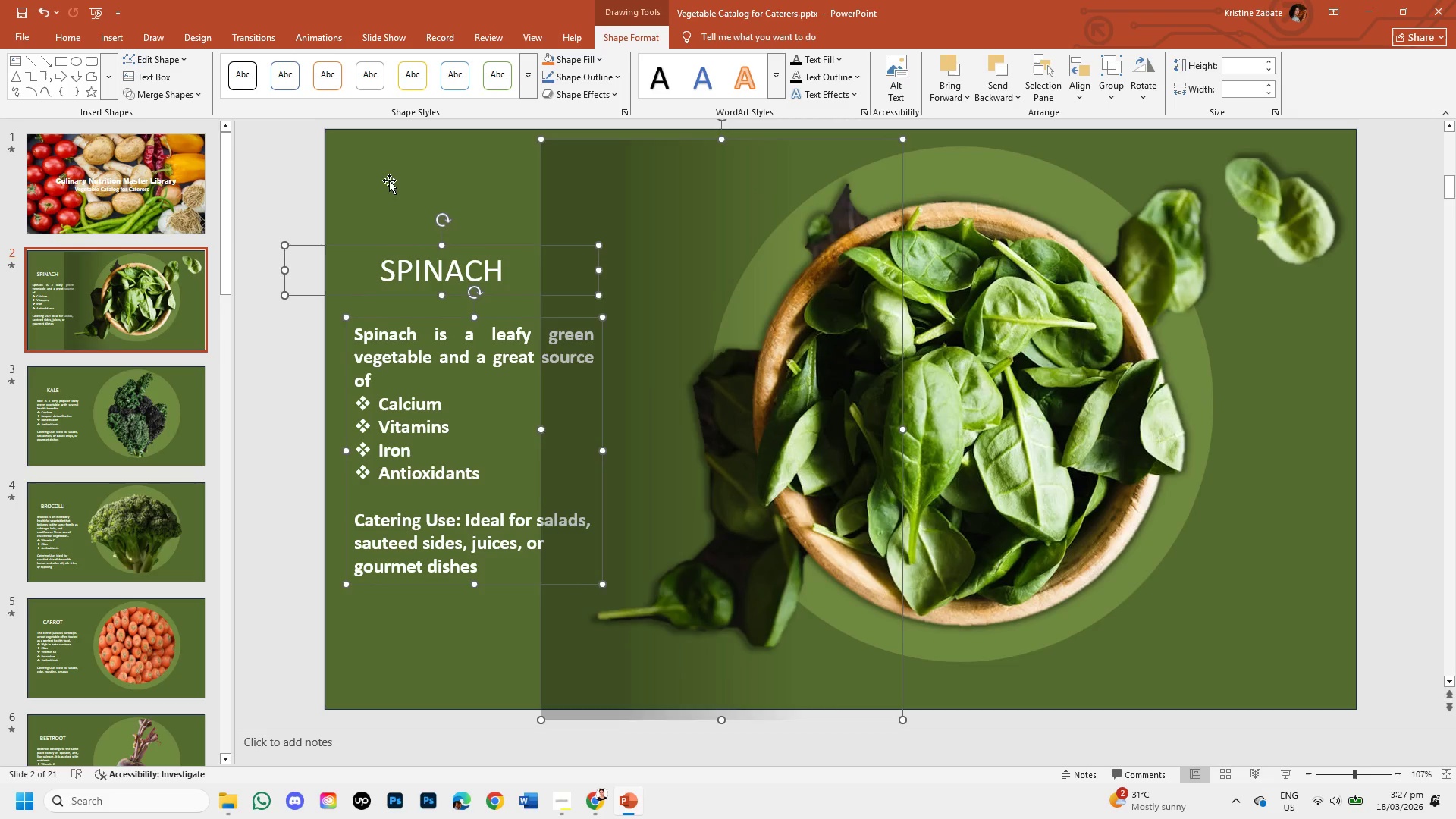 
left_click([388, 179])
 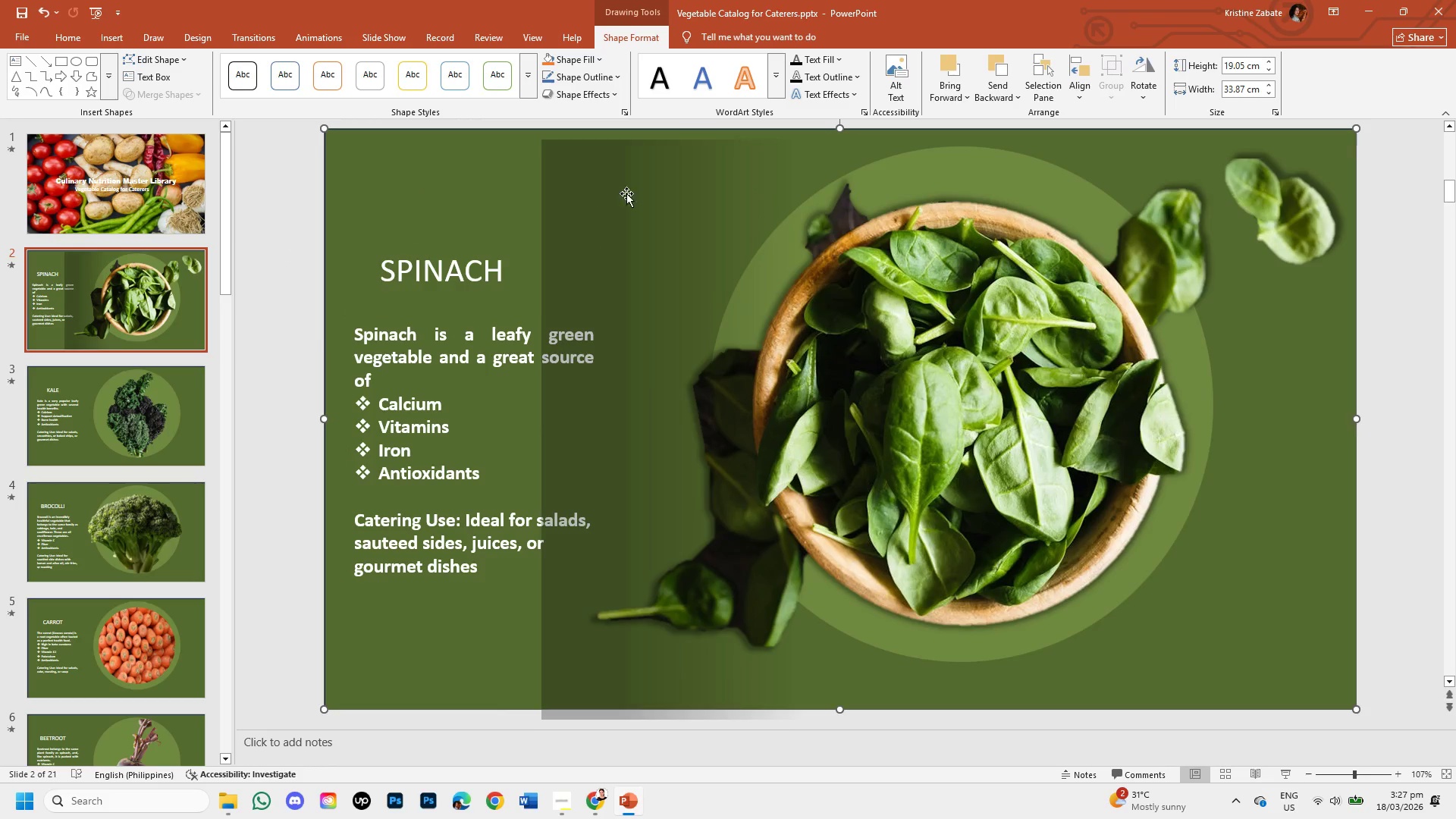 
left_click([639, 193])
 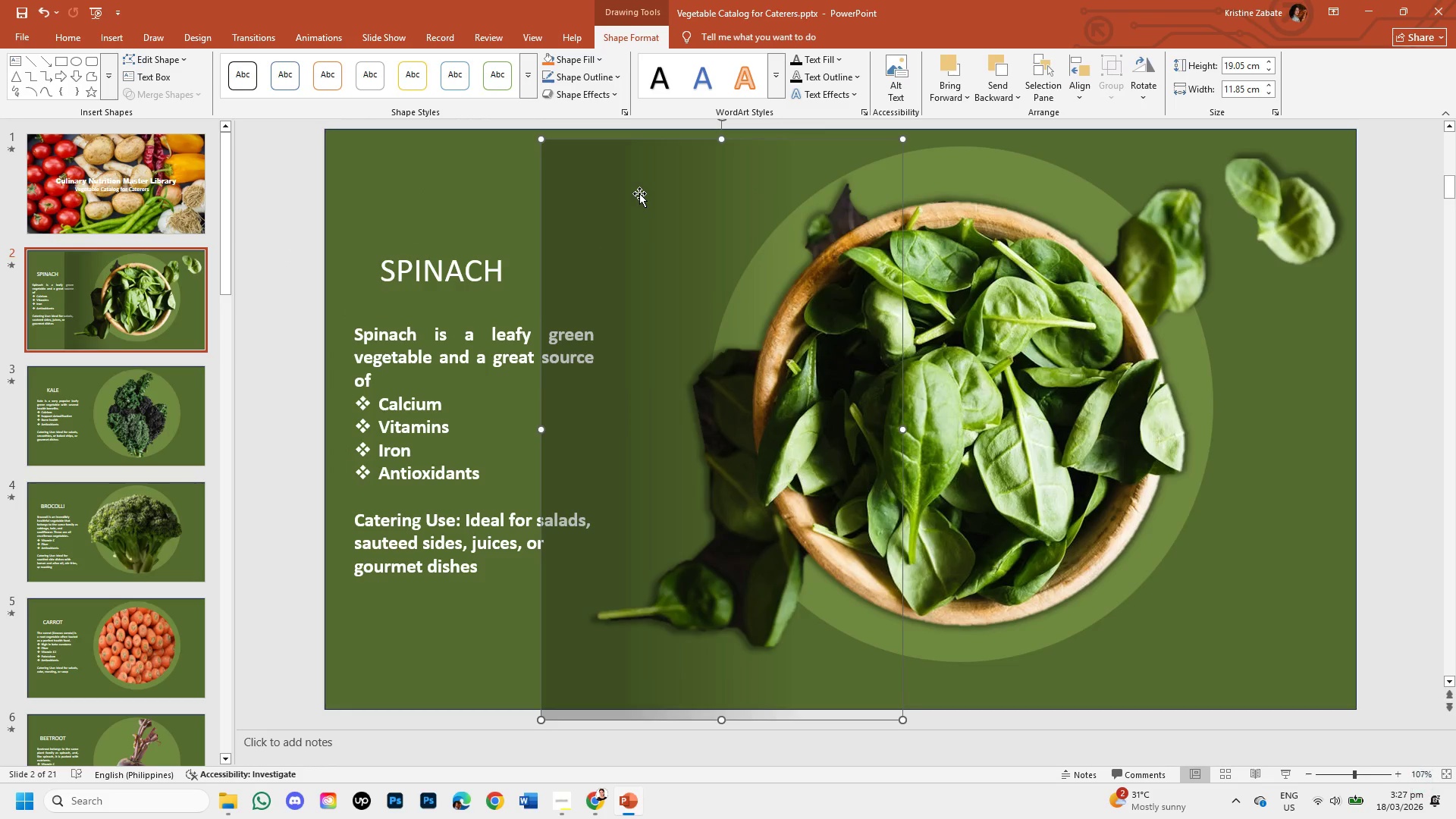 
left_click_drag(start_coordinate=[639, 193], to_coordinate=[486, 202])
 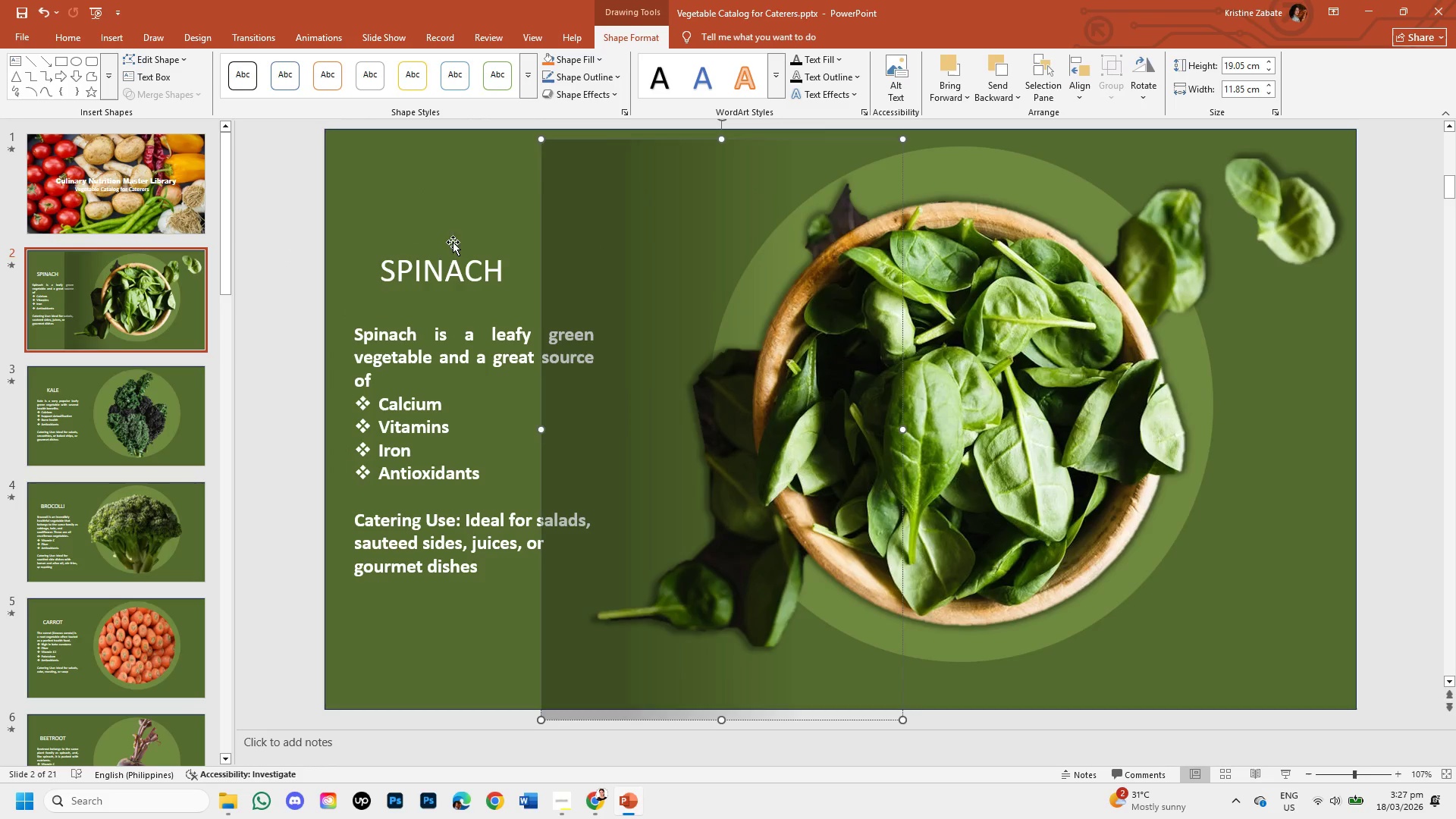 
hold_key(key=ShiftLeft, duration=1.5)
left_click([429, 264])
 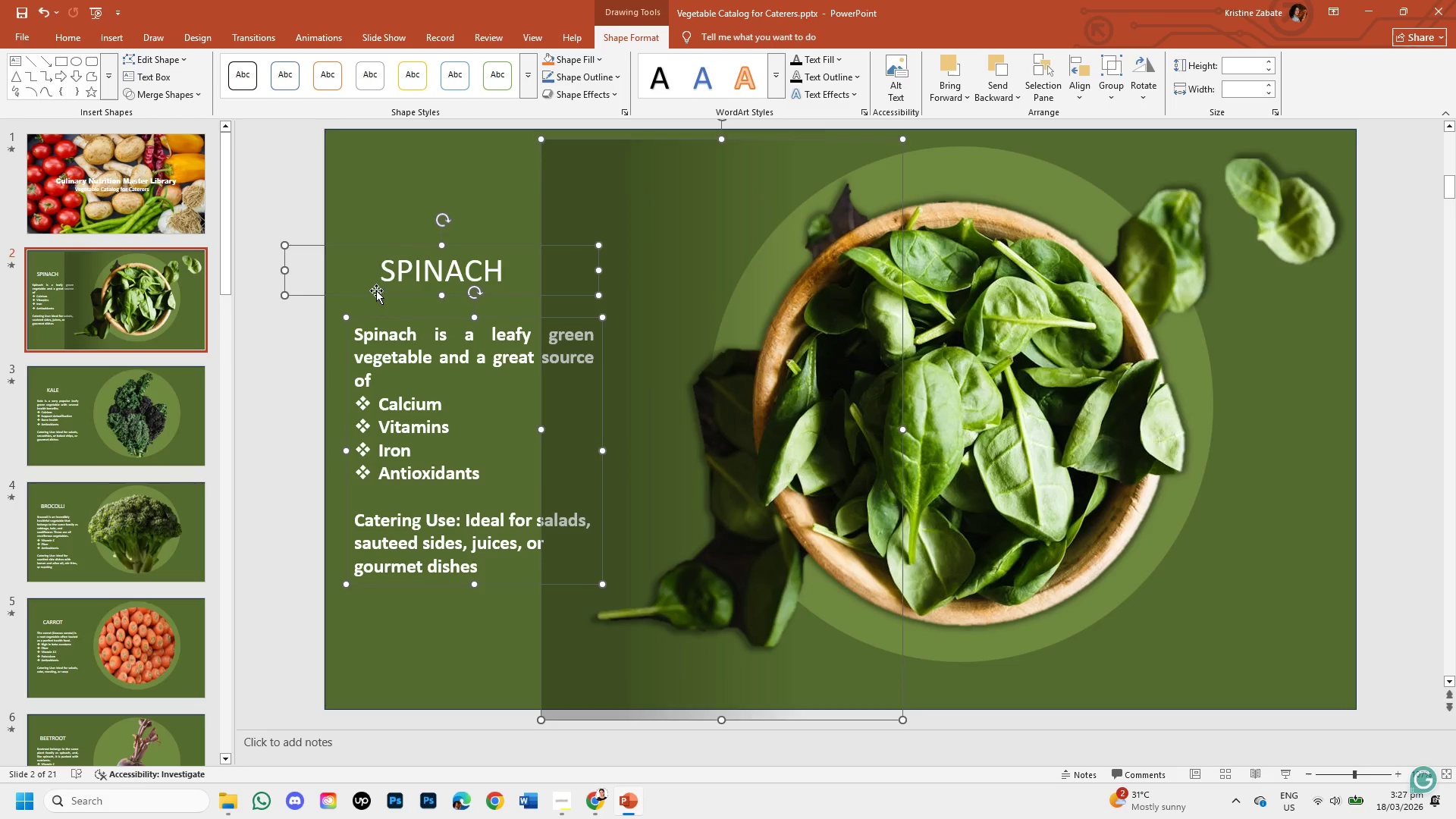 
hold_key(key=ShiftLeft, duration=1.51)
left_click_drag(start_coordinate=[376, 277], to_coordinate=[216, 279])
 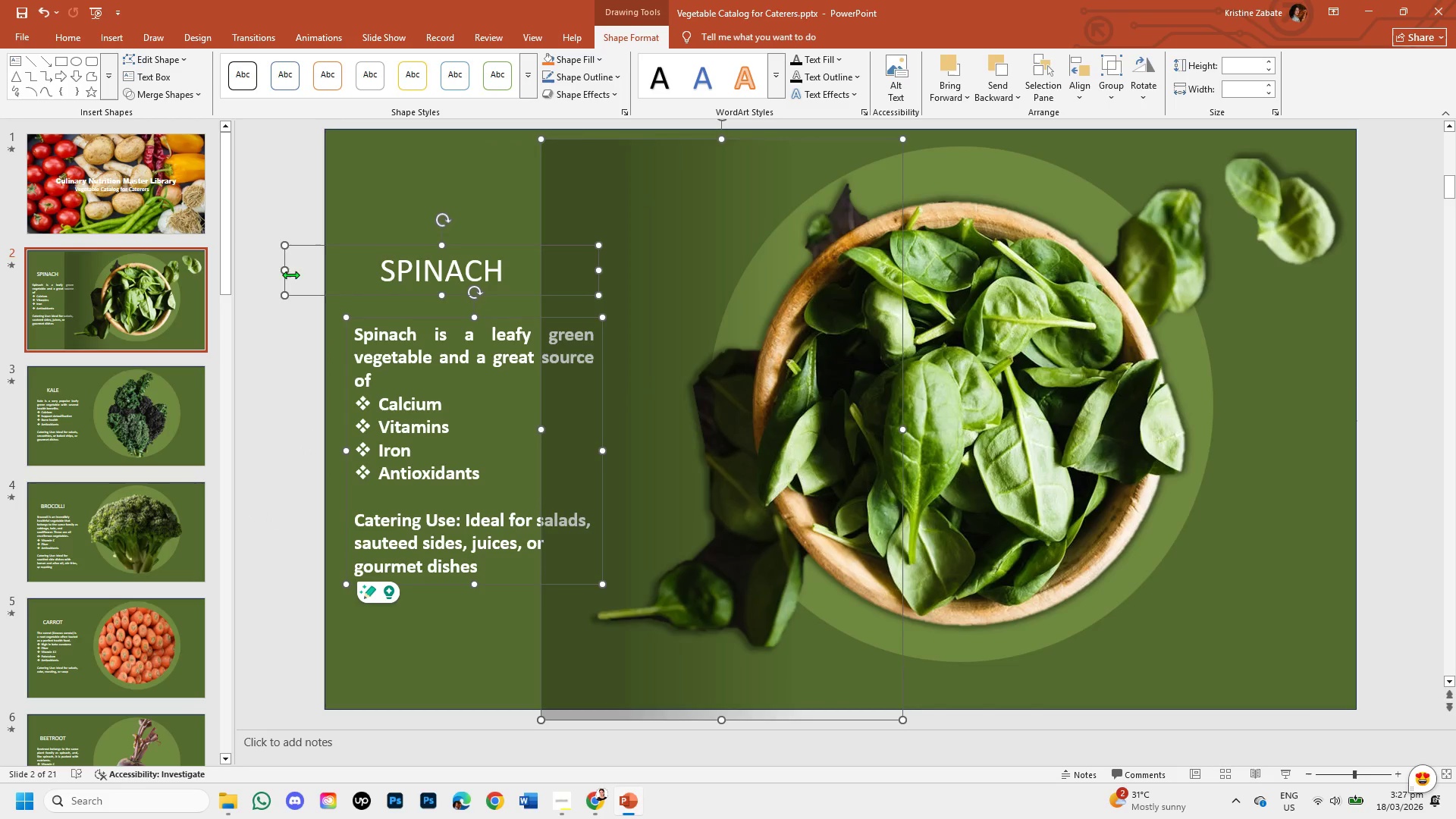 
key(Shift+ShiftLeft)
 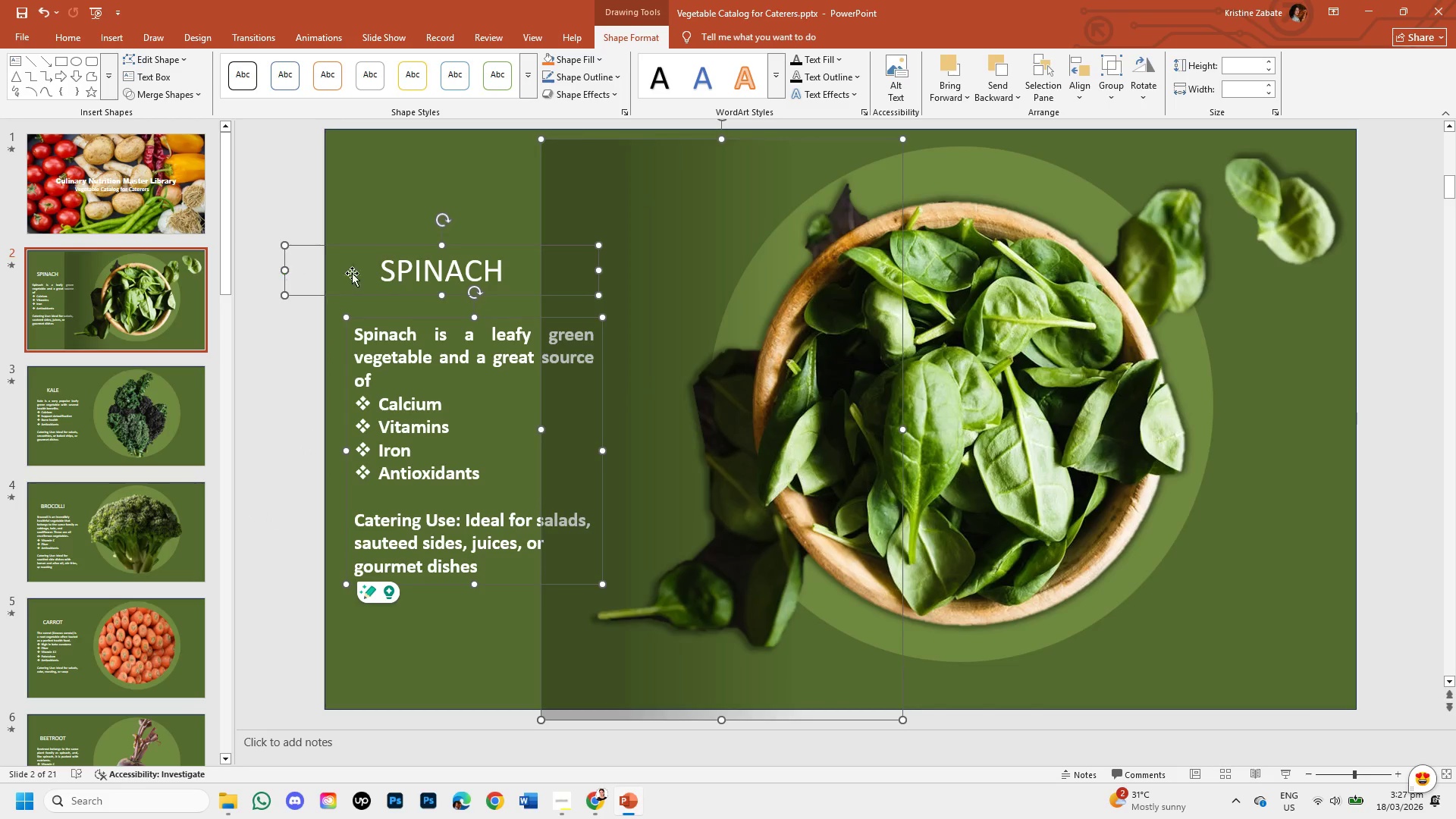 
key(Shift+ShiftLeft)
 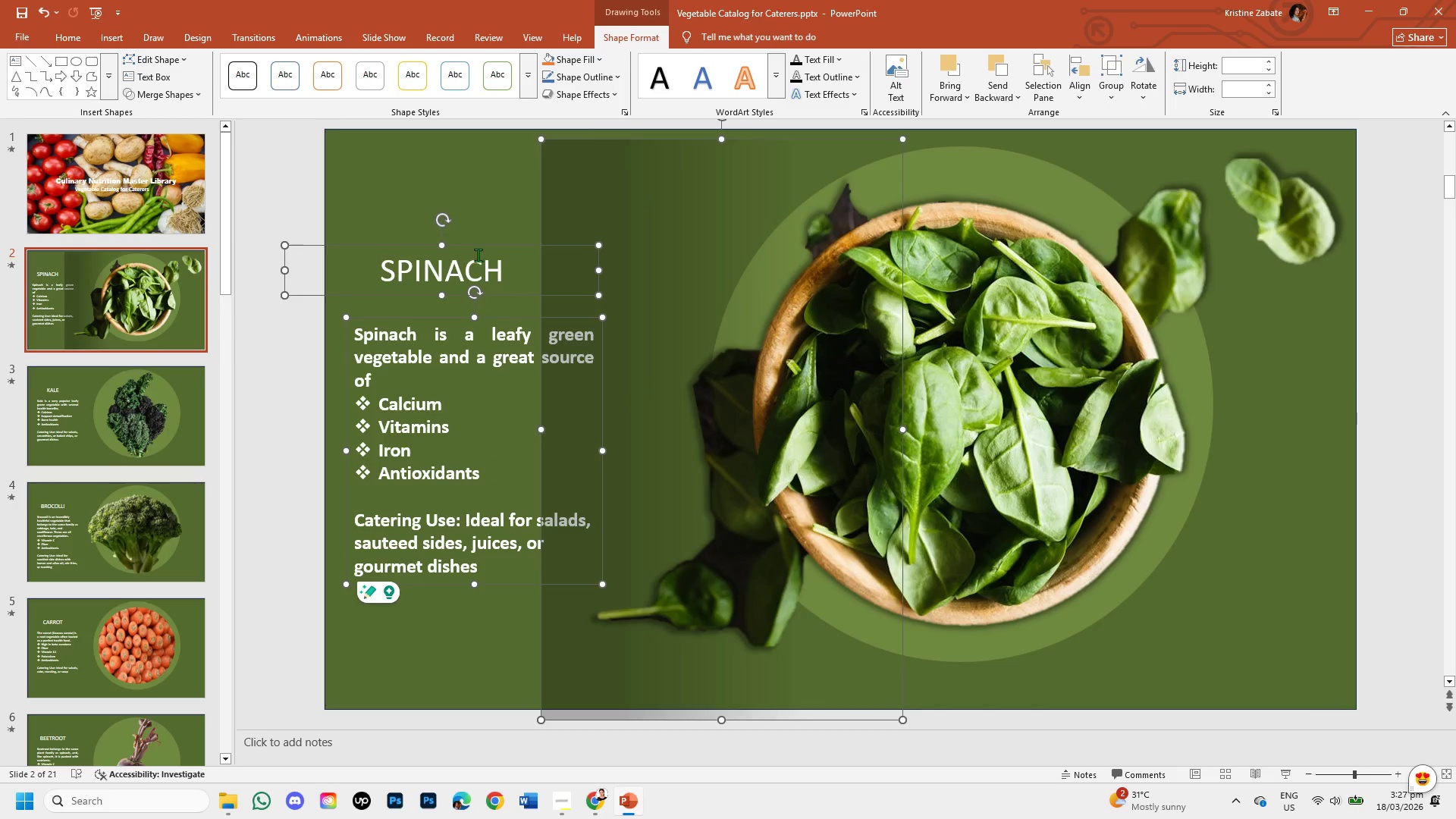 
left_click([579, 208])
 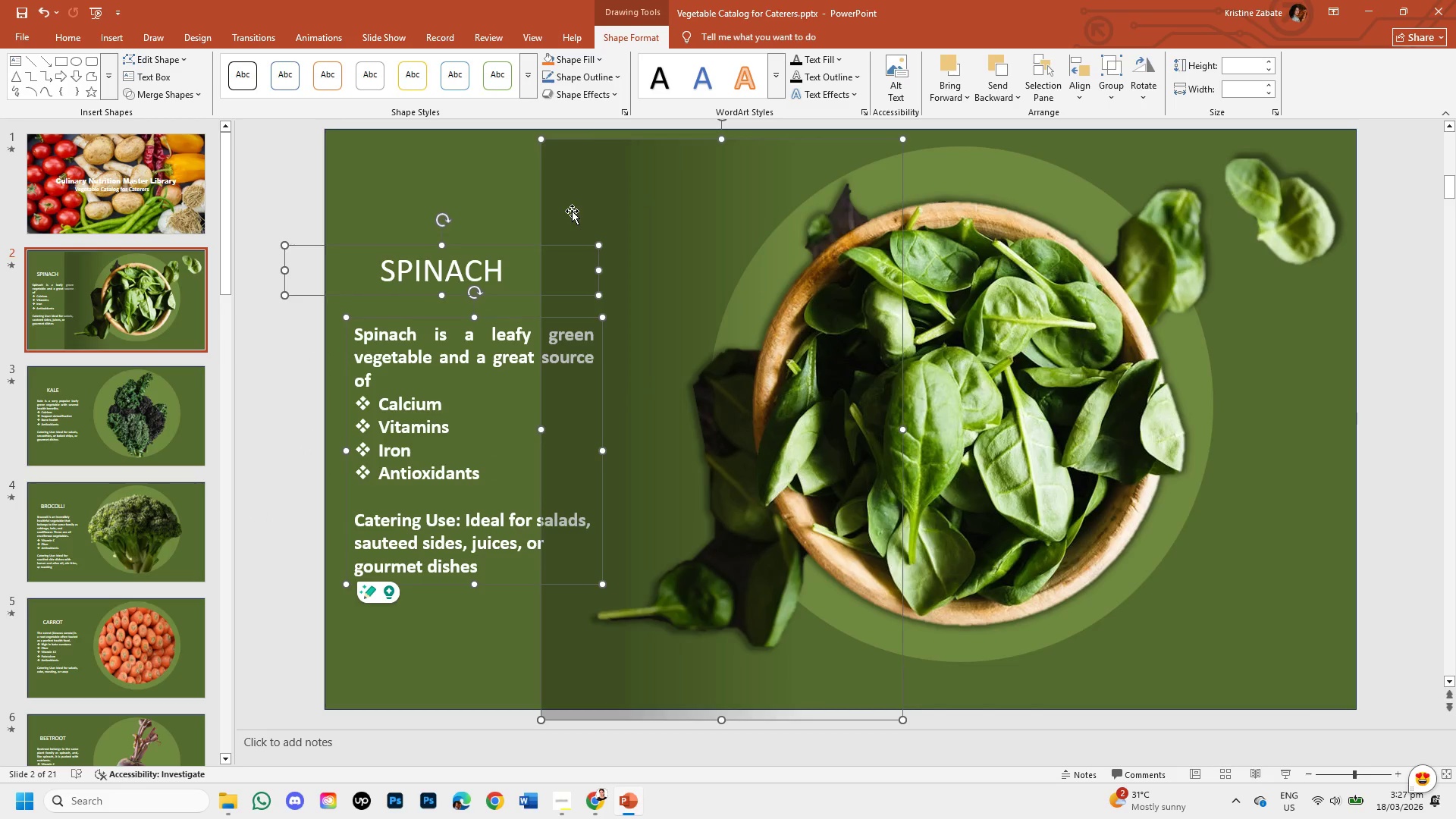 
left_click([572, 211])
 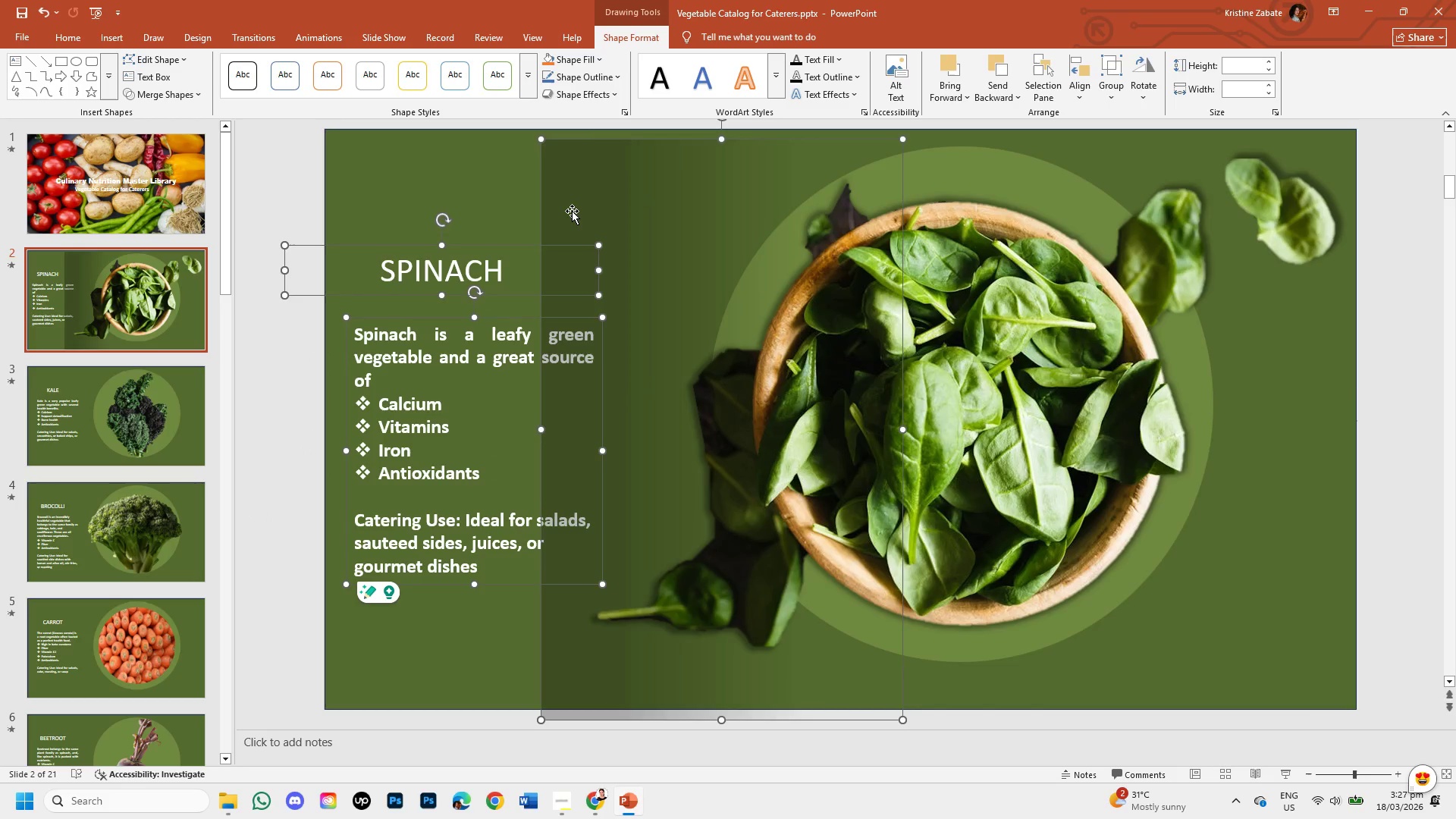 
hold_key(key=ShiftLeft, duration=1.5)
double_click([572, 211])
 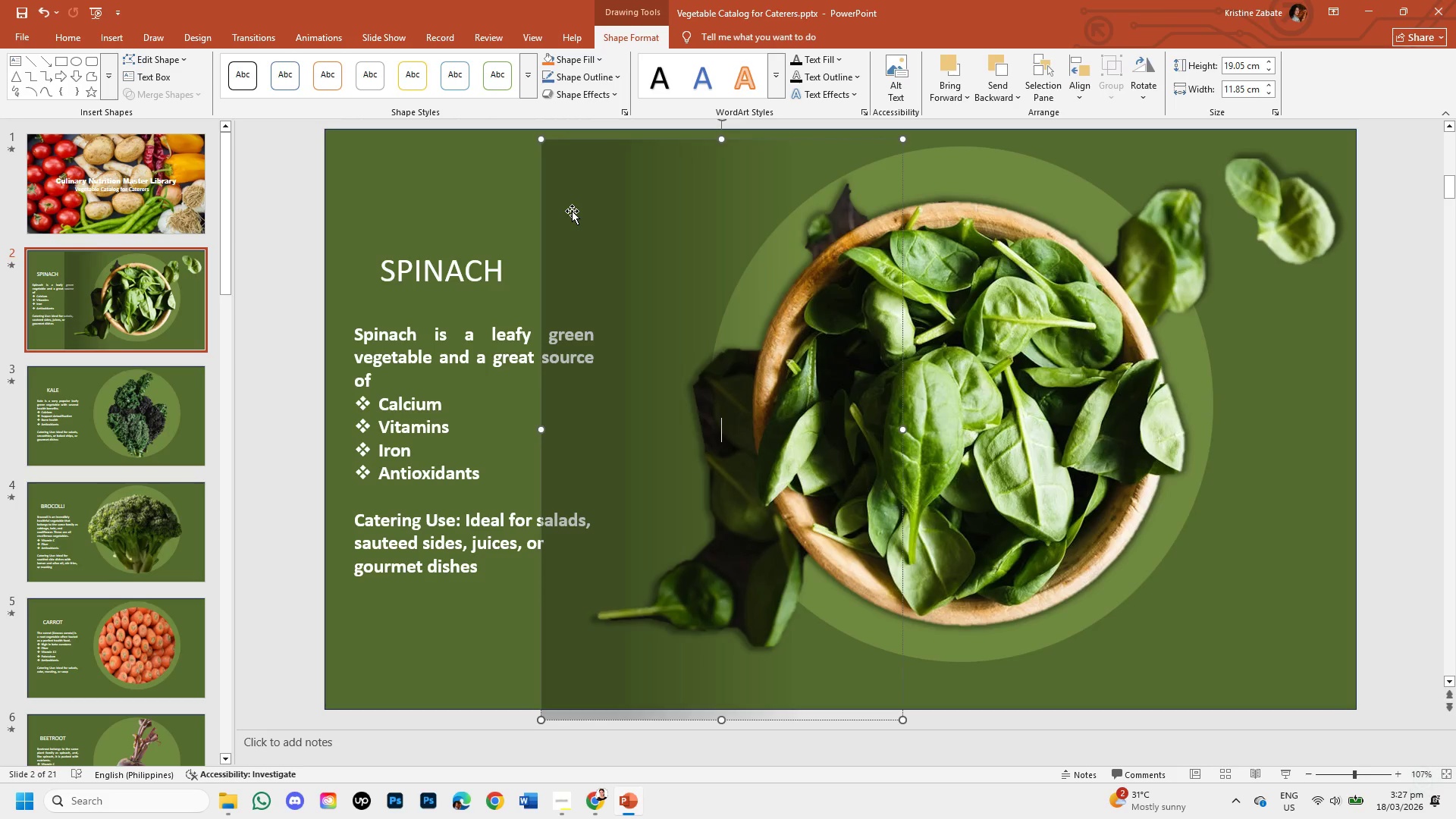 
left_click([572, 211])
 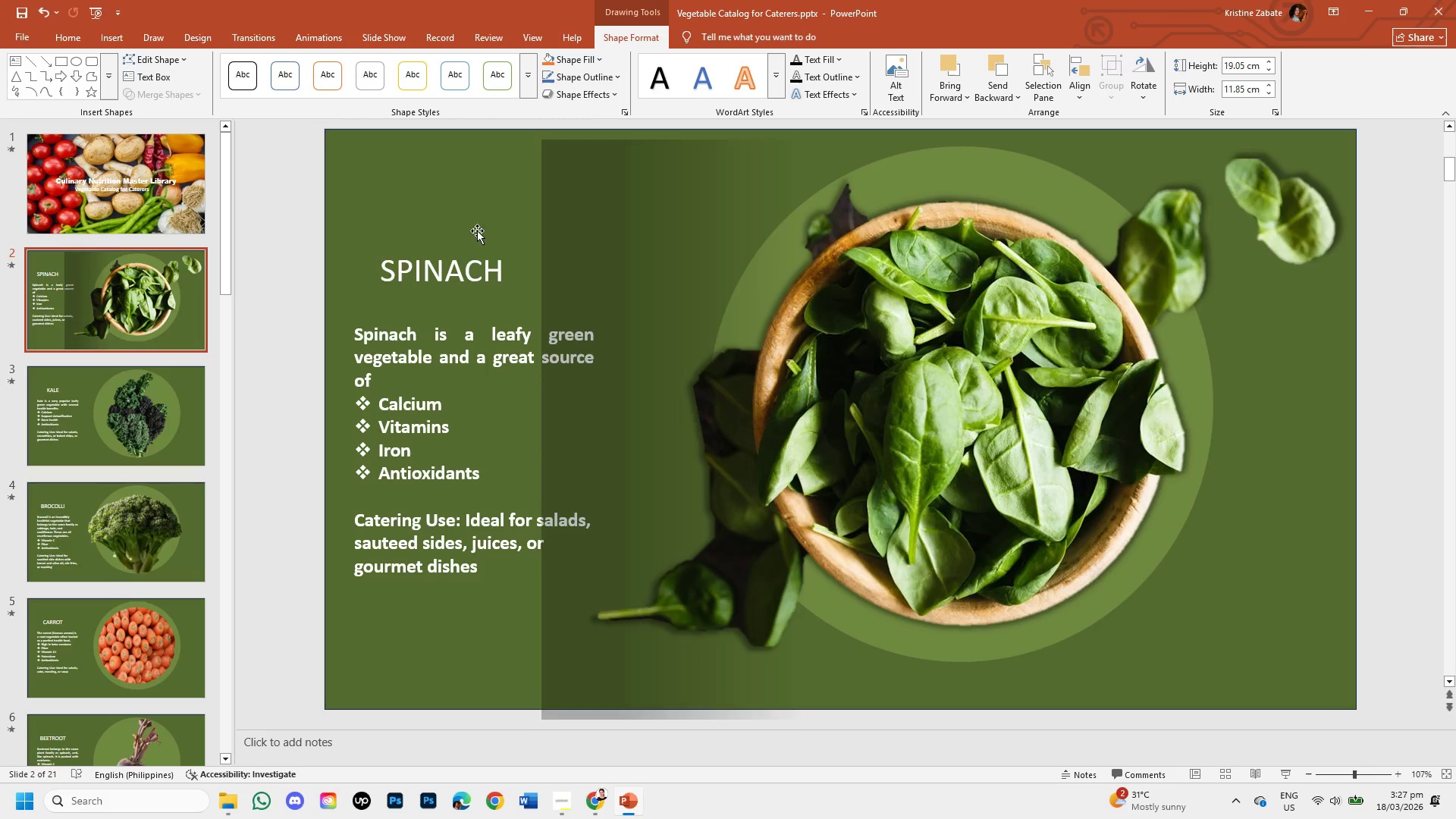 
hold_key(key=ShiftLeft, duration=1.12)
left_click([466, 275])
 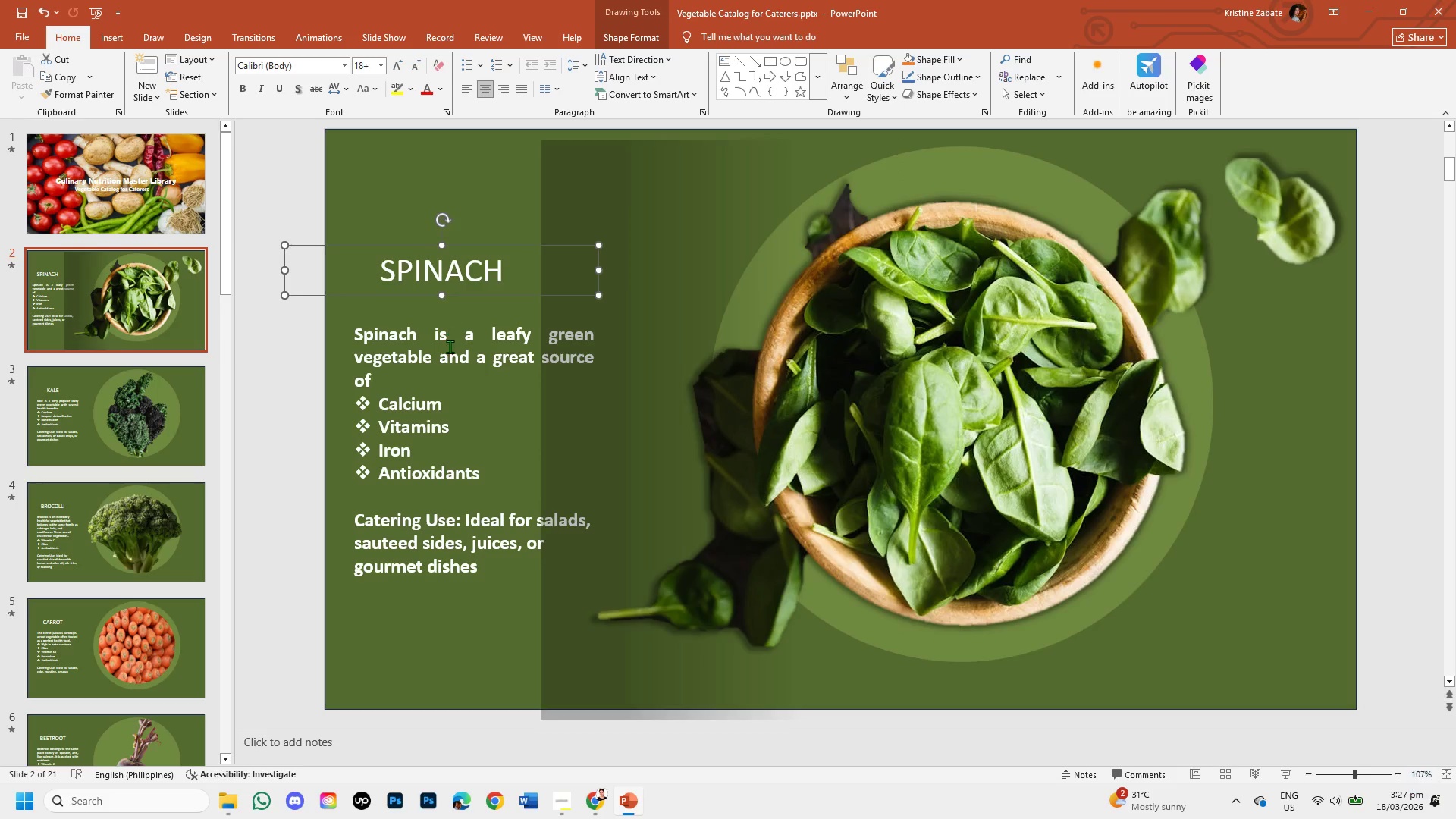 
left_click([450, 347])
 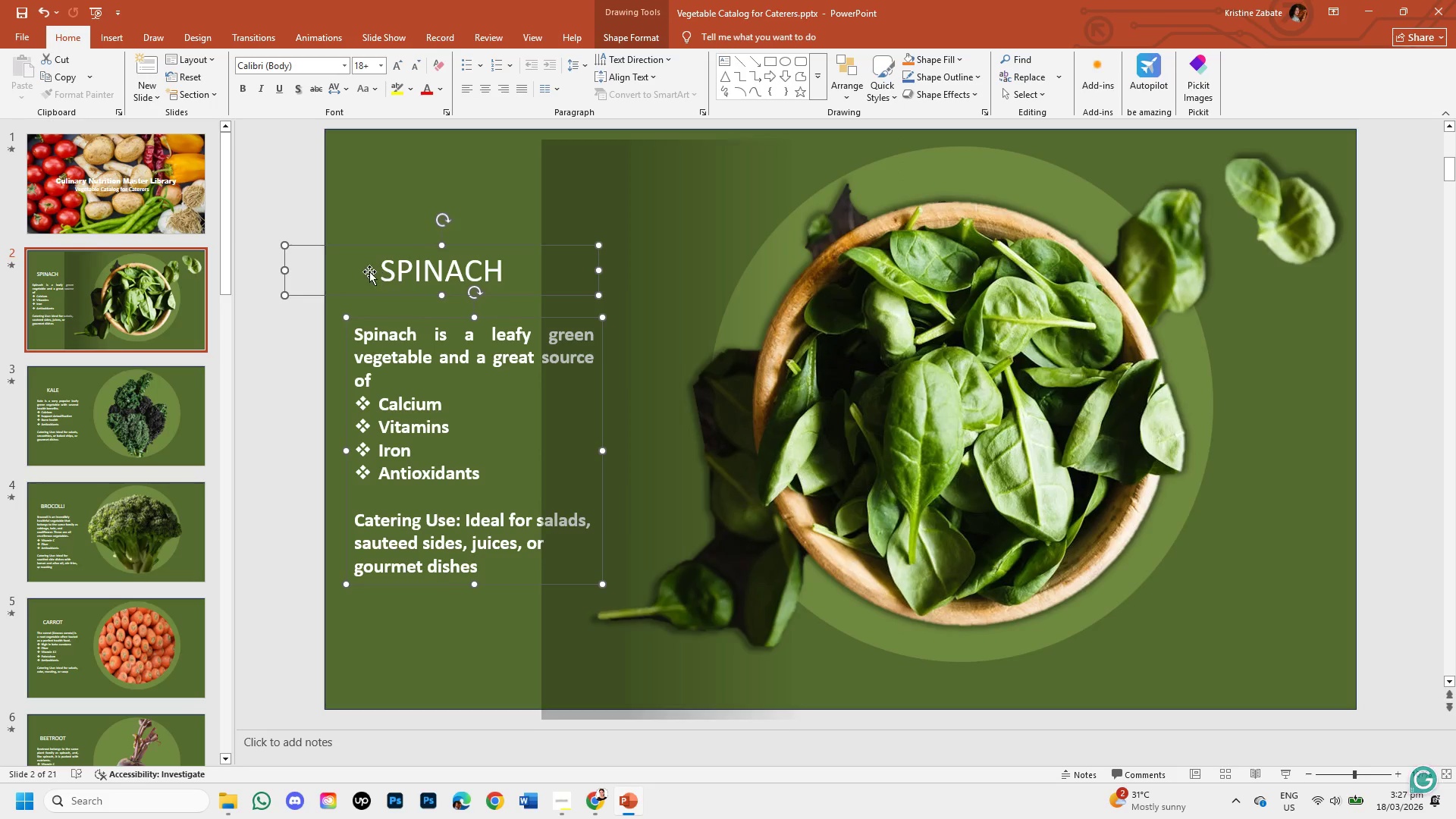 
left_click_drag(start_coordinate=[359, 273], to_coordinate=[240, 271])
 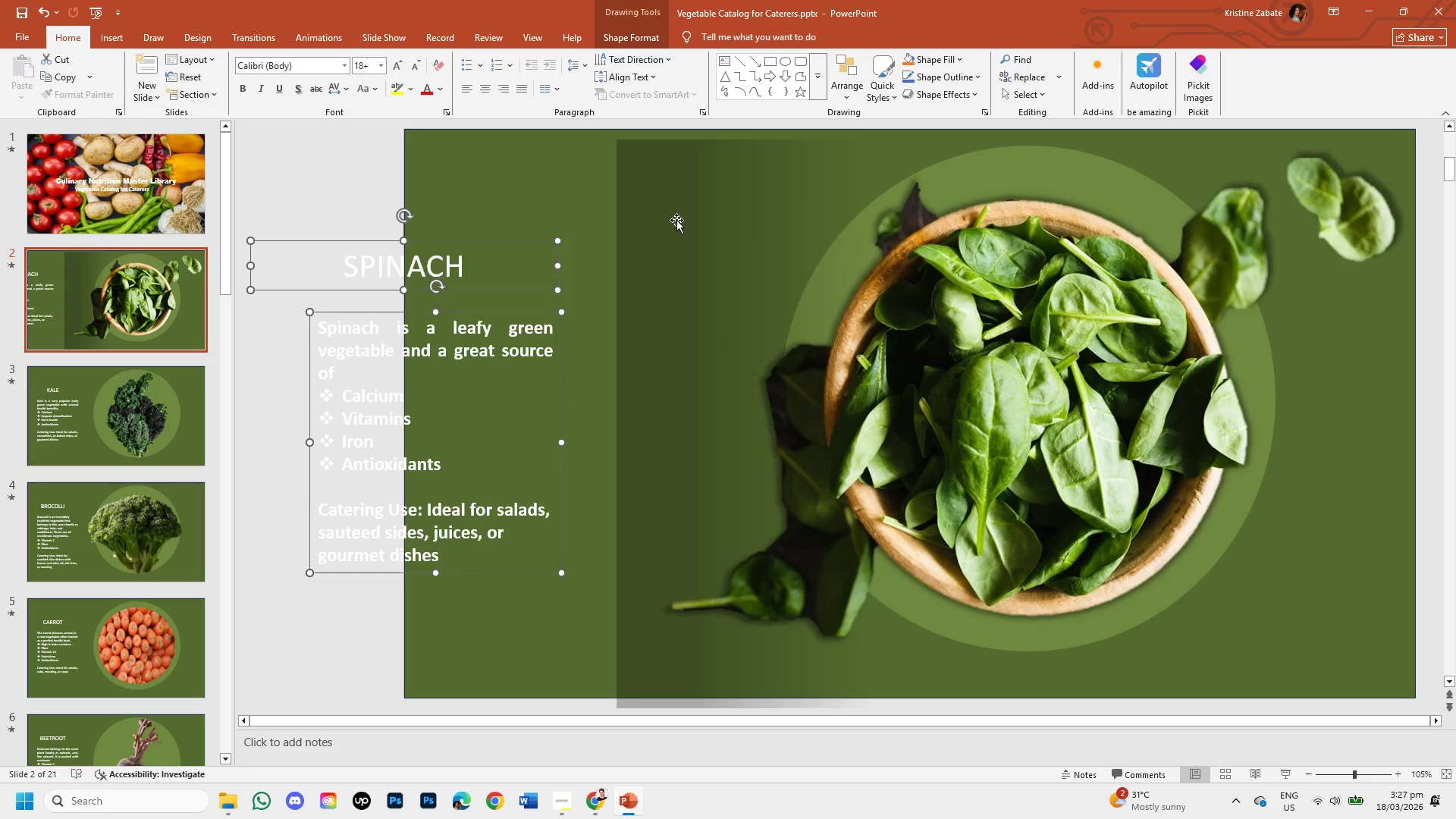 
left_click([674, 206])
 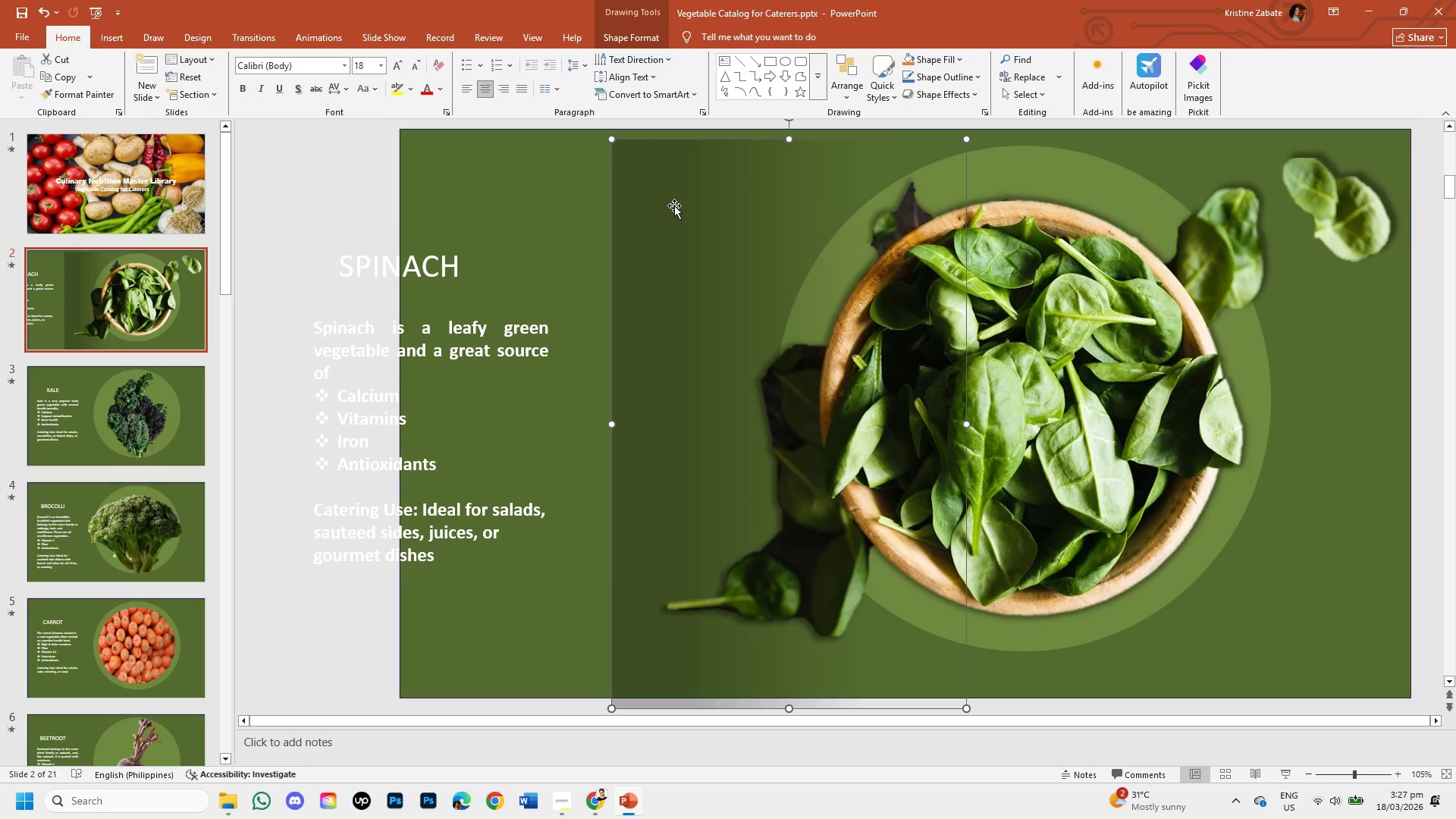 
left_click_drag(start_coordinate=[674, 206], to_coordinate=[433, 199])
 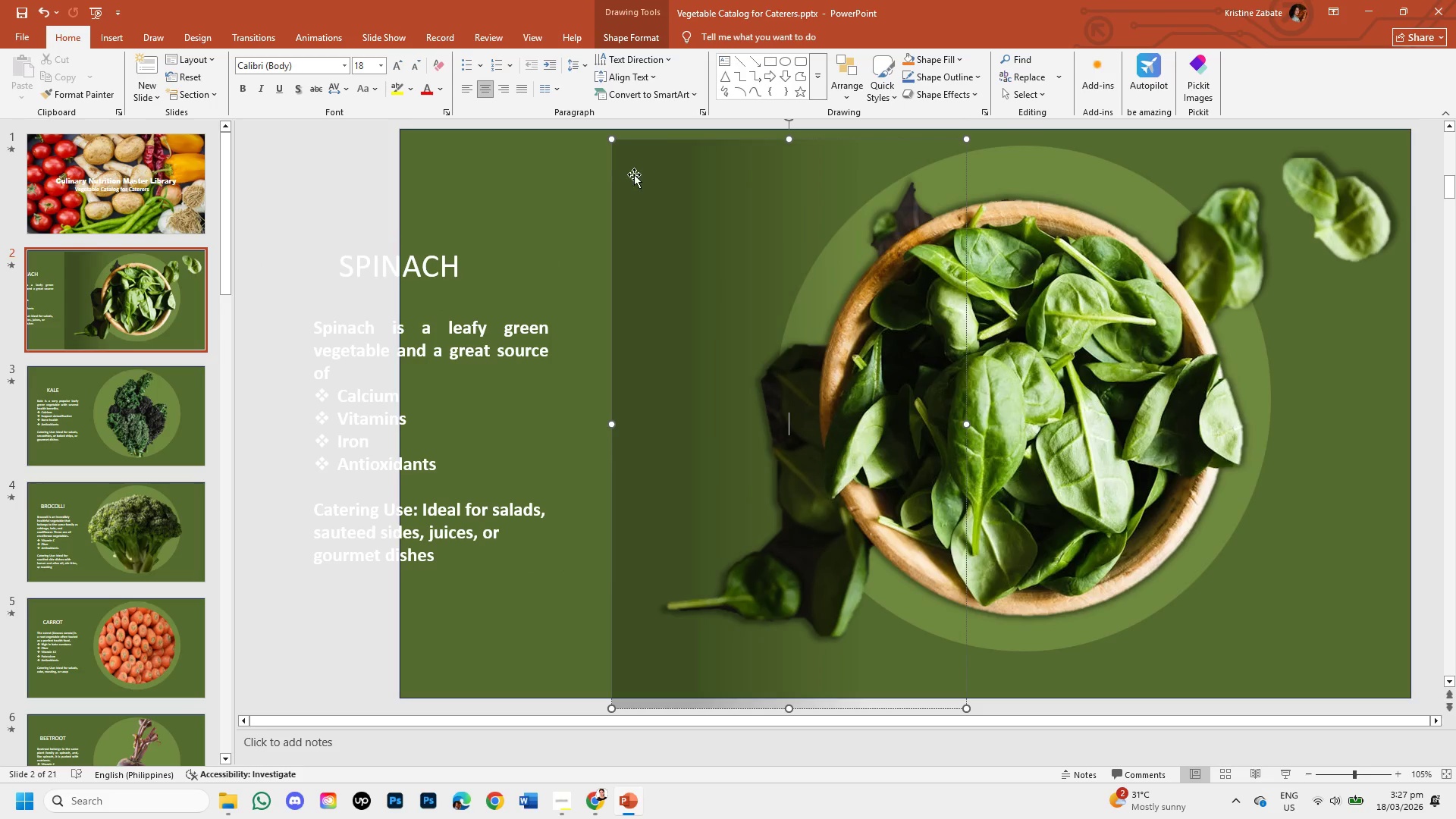 
left_click_drag(start_coordinate=[634, 174], to_coordinate=[422, 166])
 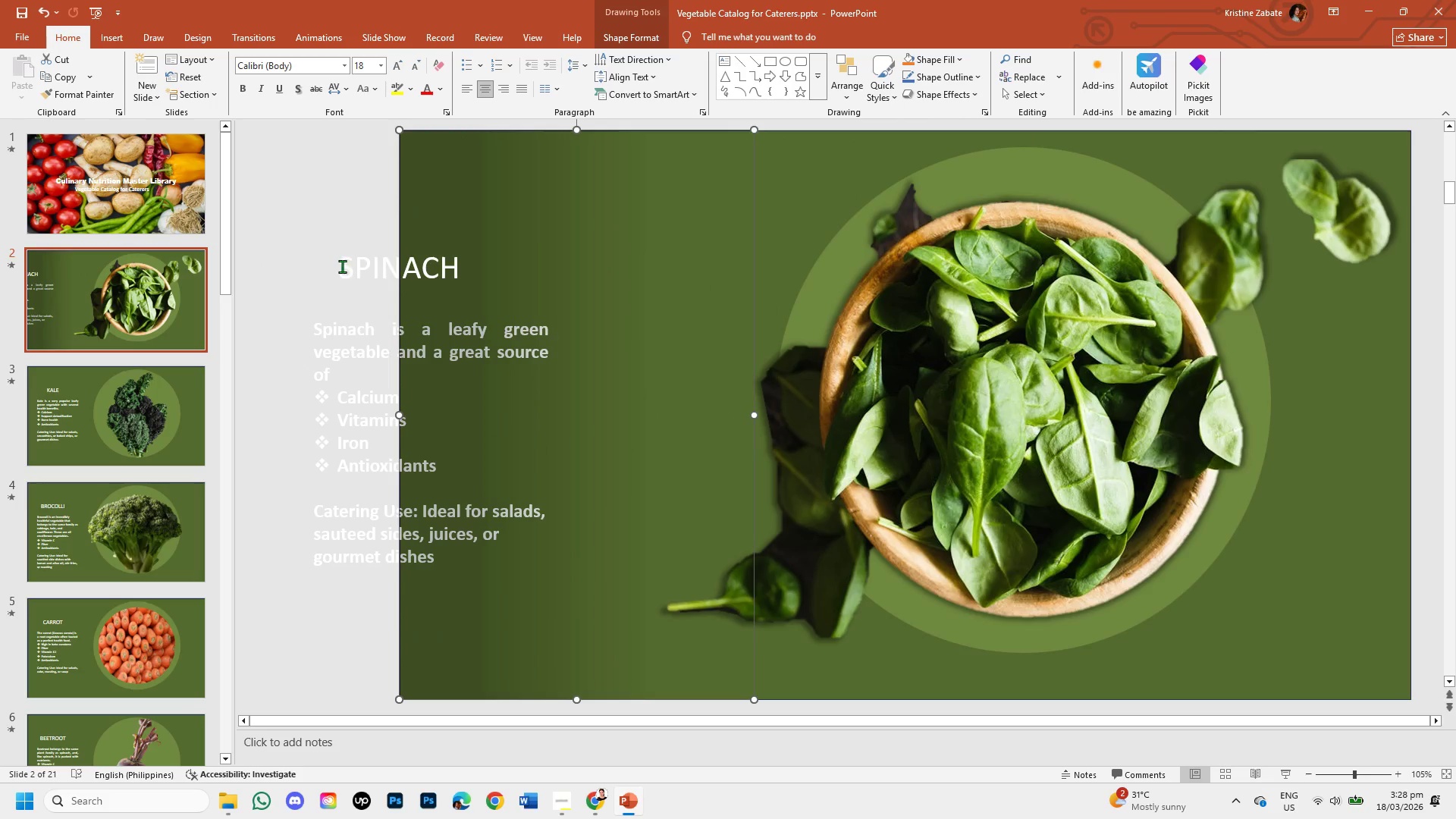 
left_click([344, 266])
 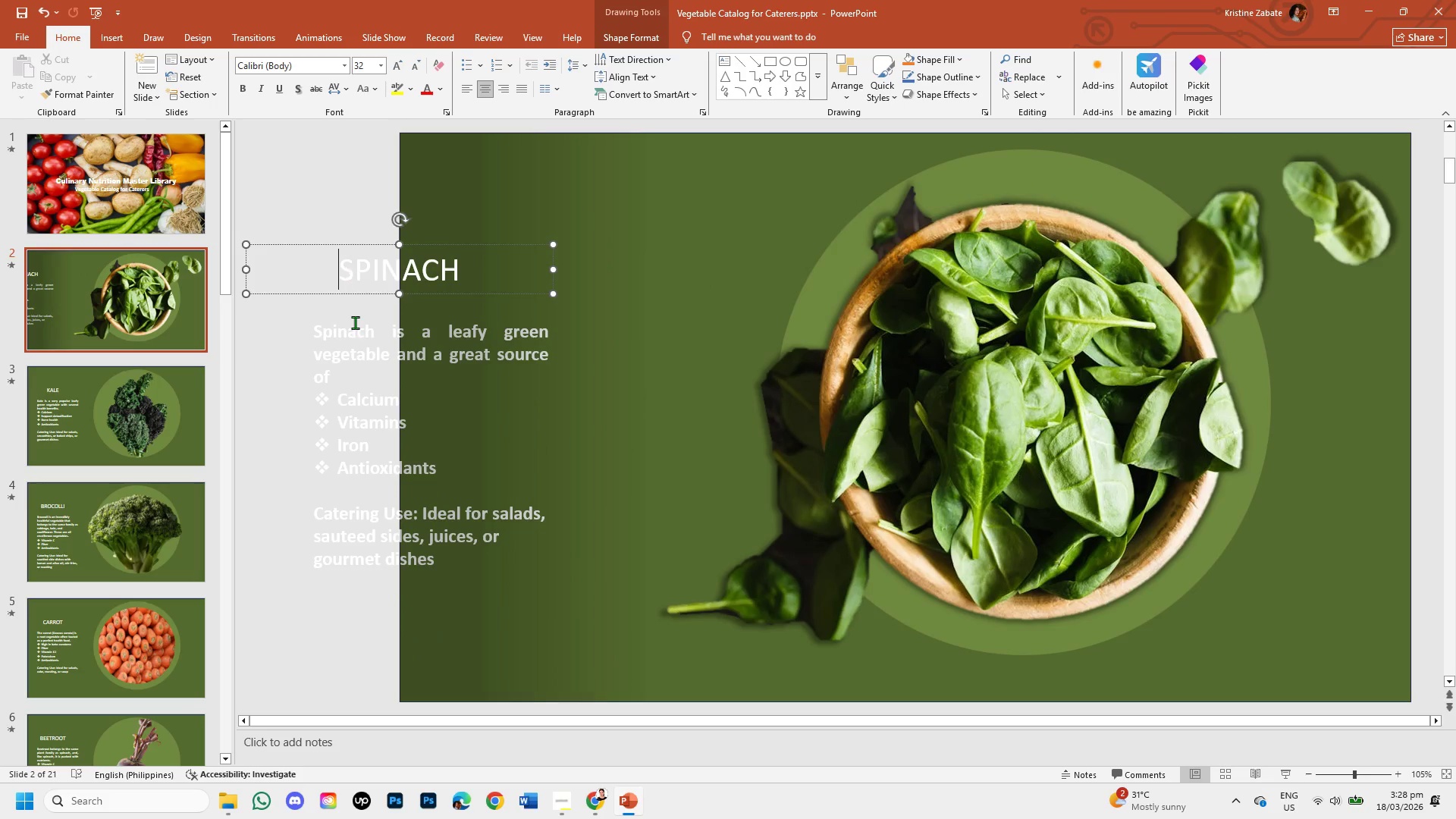 
hold_key(key=ShiftLeft, duration=1.5)
left_click([346, 334])
 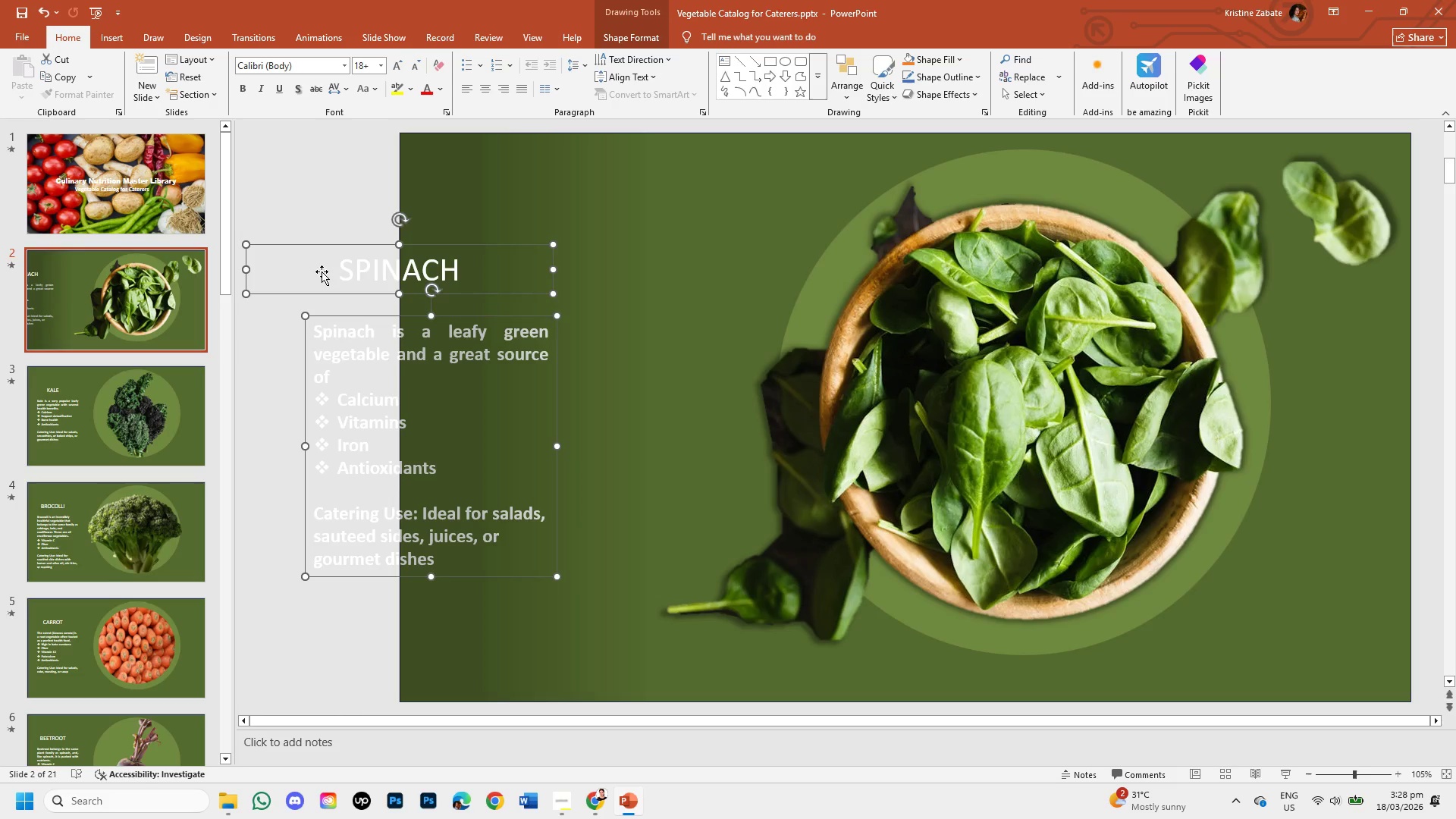 
left_click_drag(start_coordinate=[322, 271], to_coordinate=[375, 271])
 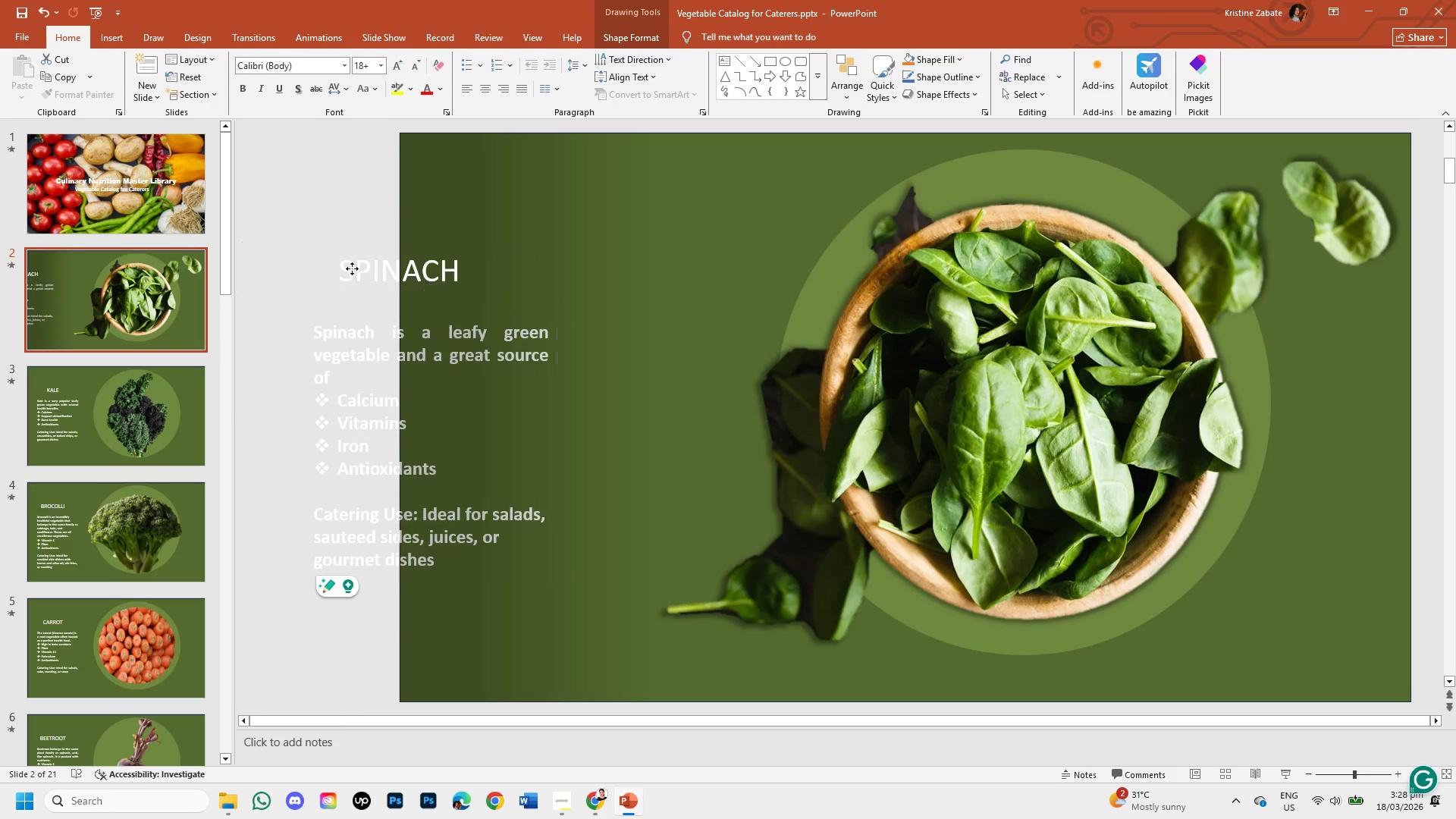 
hold_key(key=ShiftLeft, duration=1.52)
left_click_drag(start_coordinate=[328, 262], to_coordinate=[442, 271])
 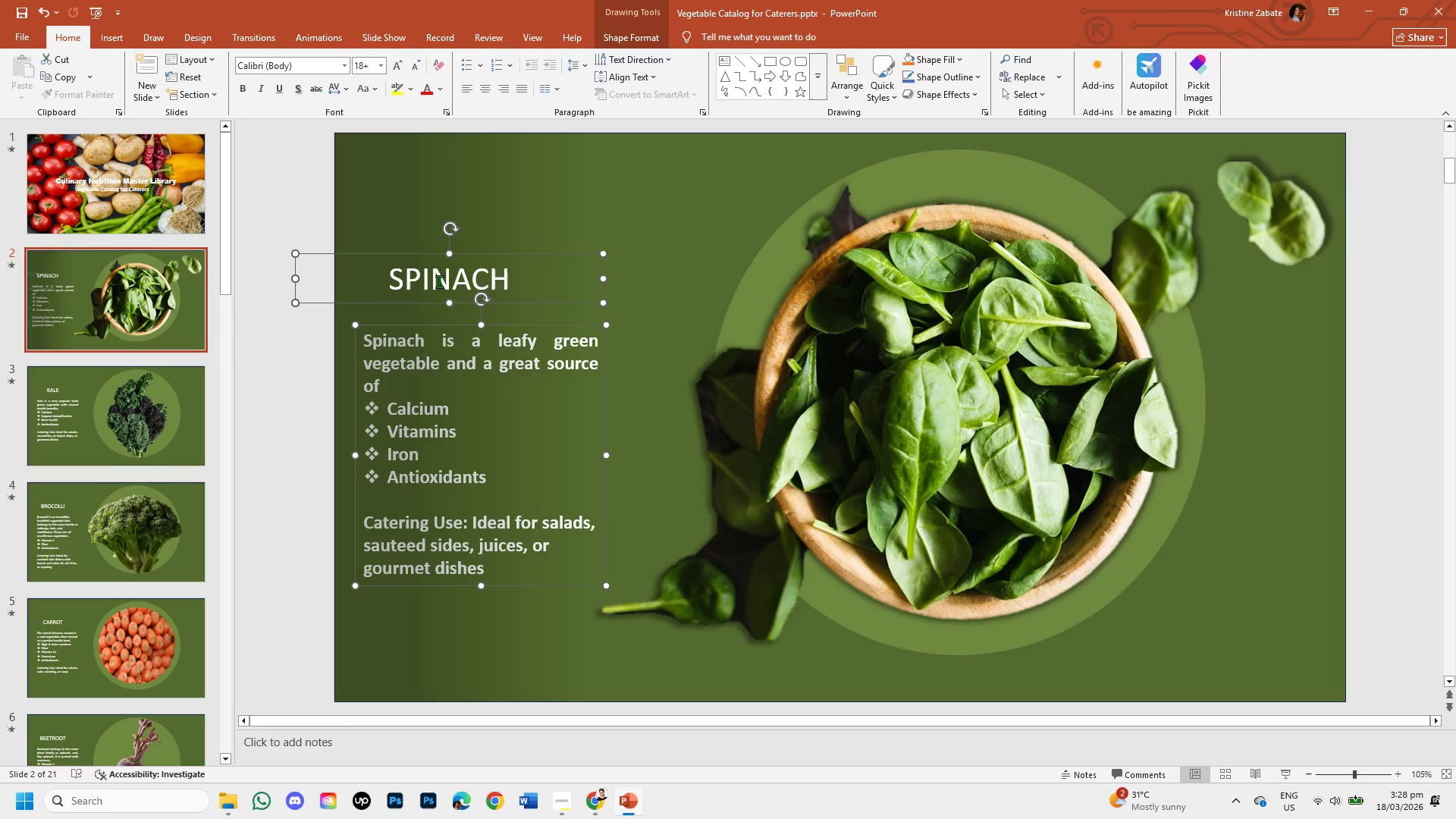 
key(Shift+ShiftLeft)
 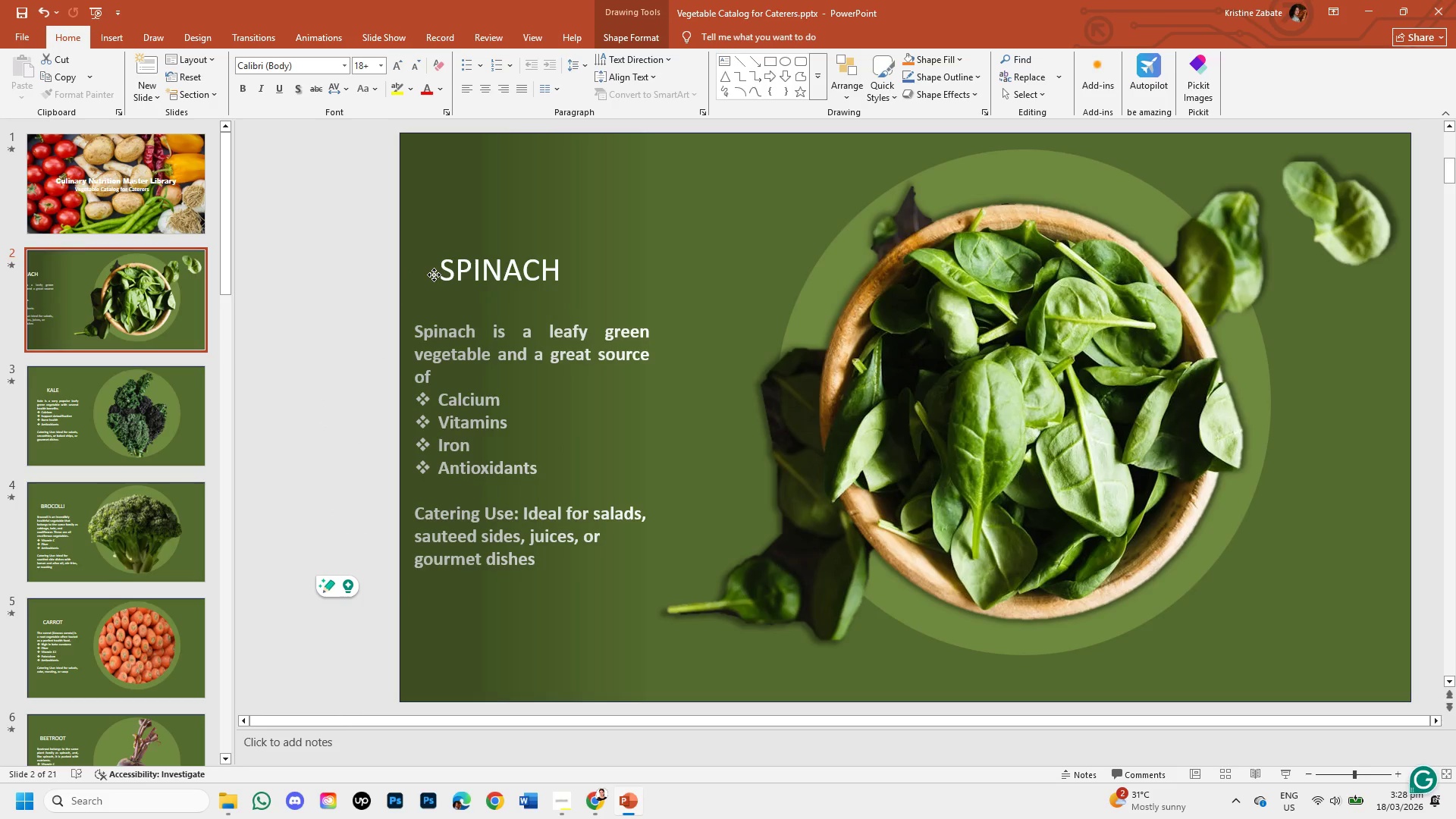 
key(Shift+ShiftLeft)
 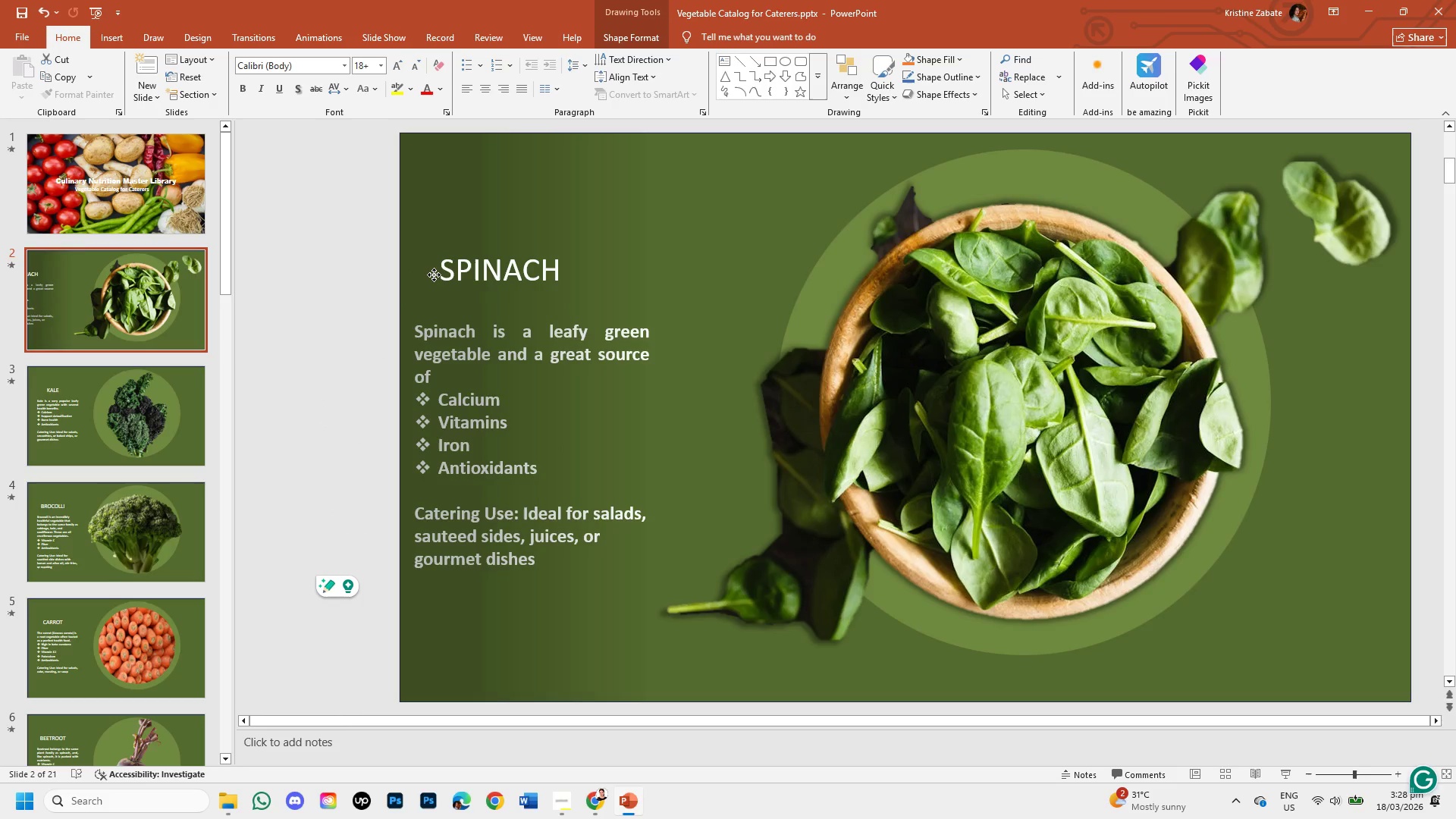 
key(Shift+ShiftLeft)
 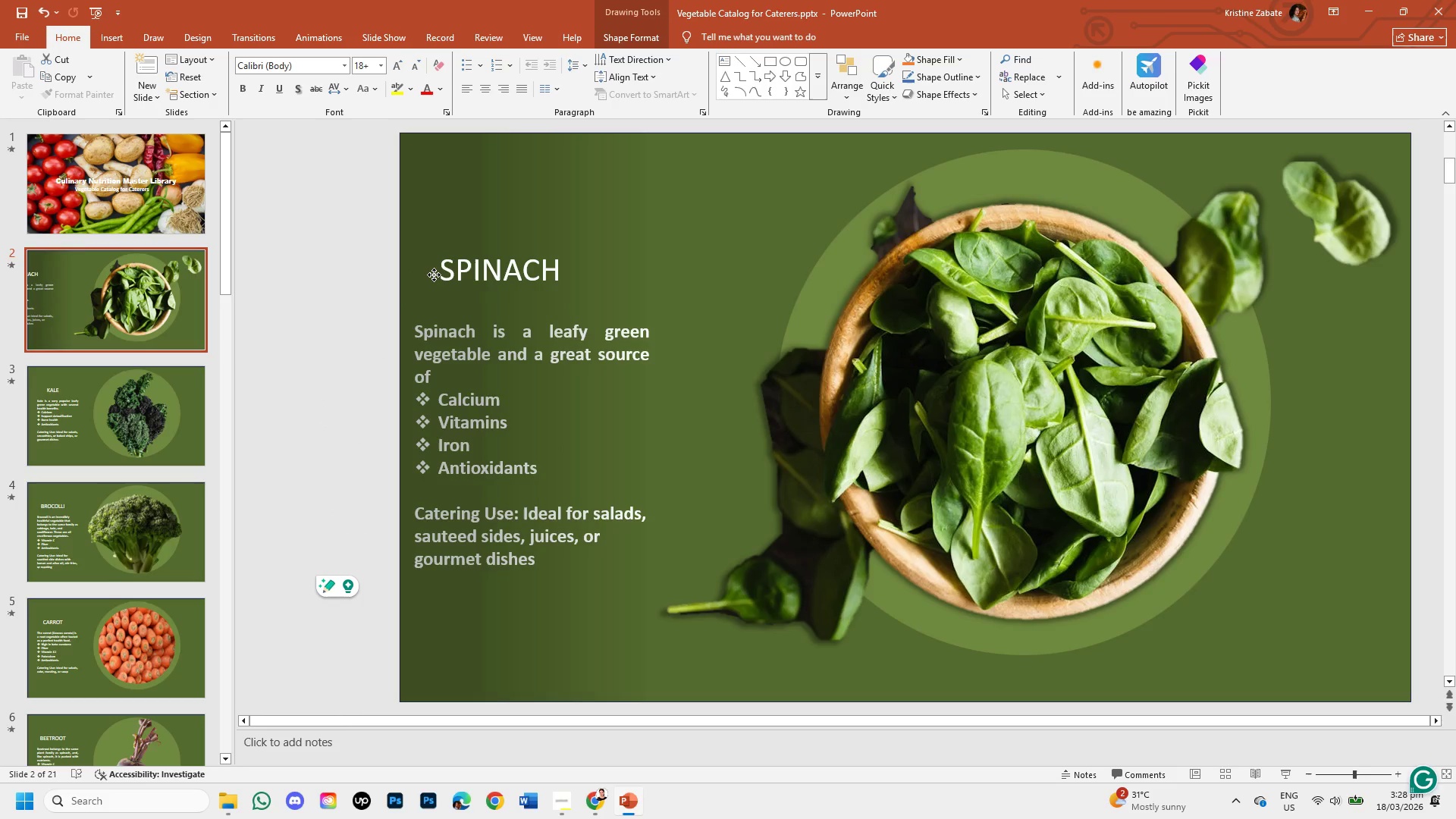 
key(Shift+ShiftLeft)
 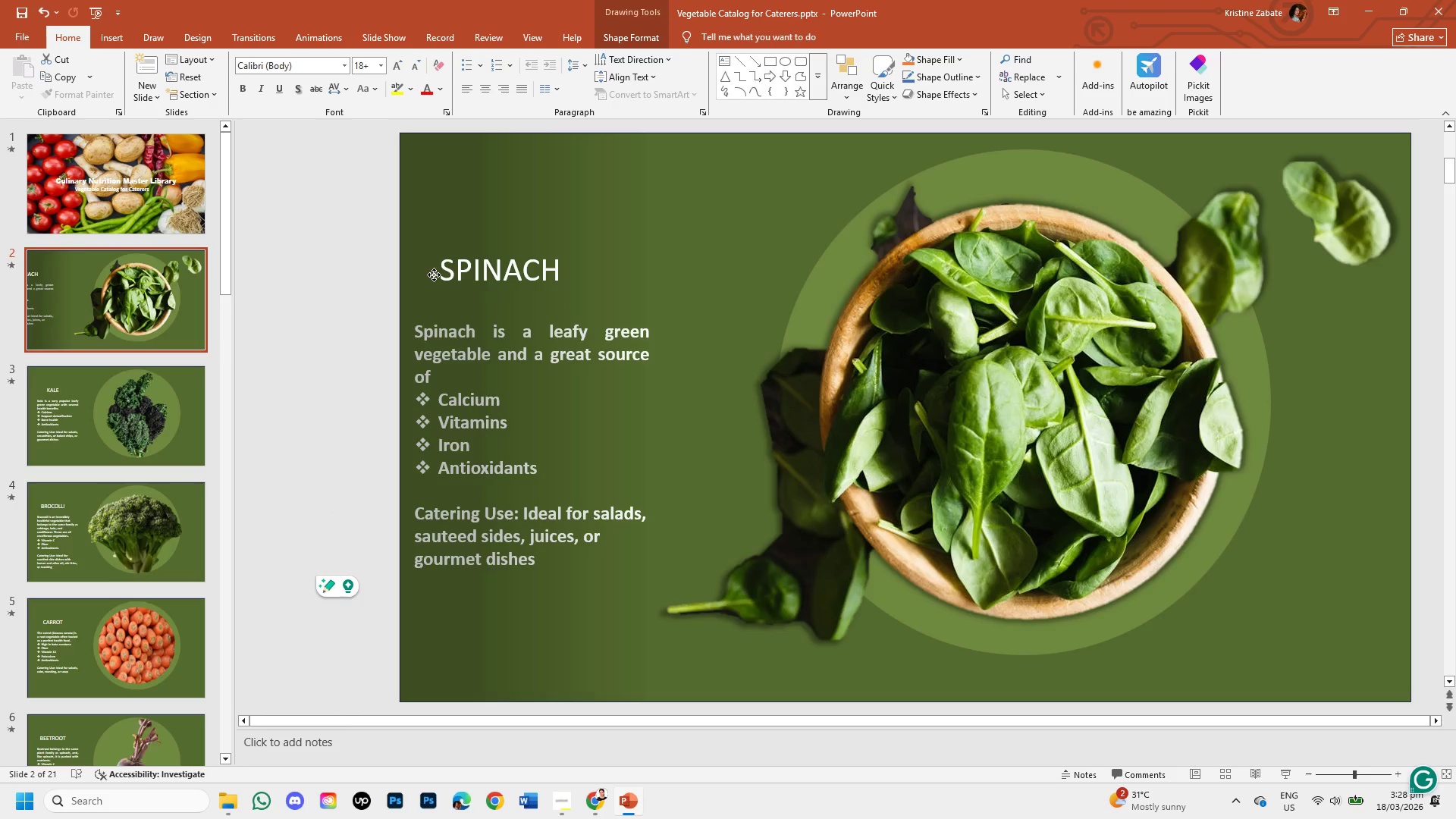 
key(Shift+ShiftLeft)
 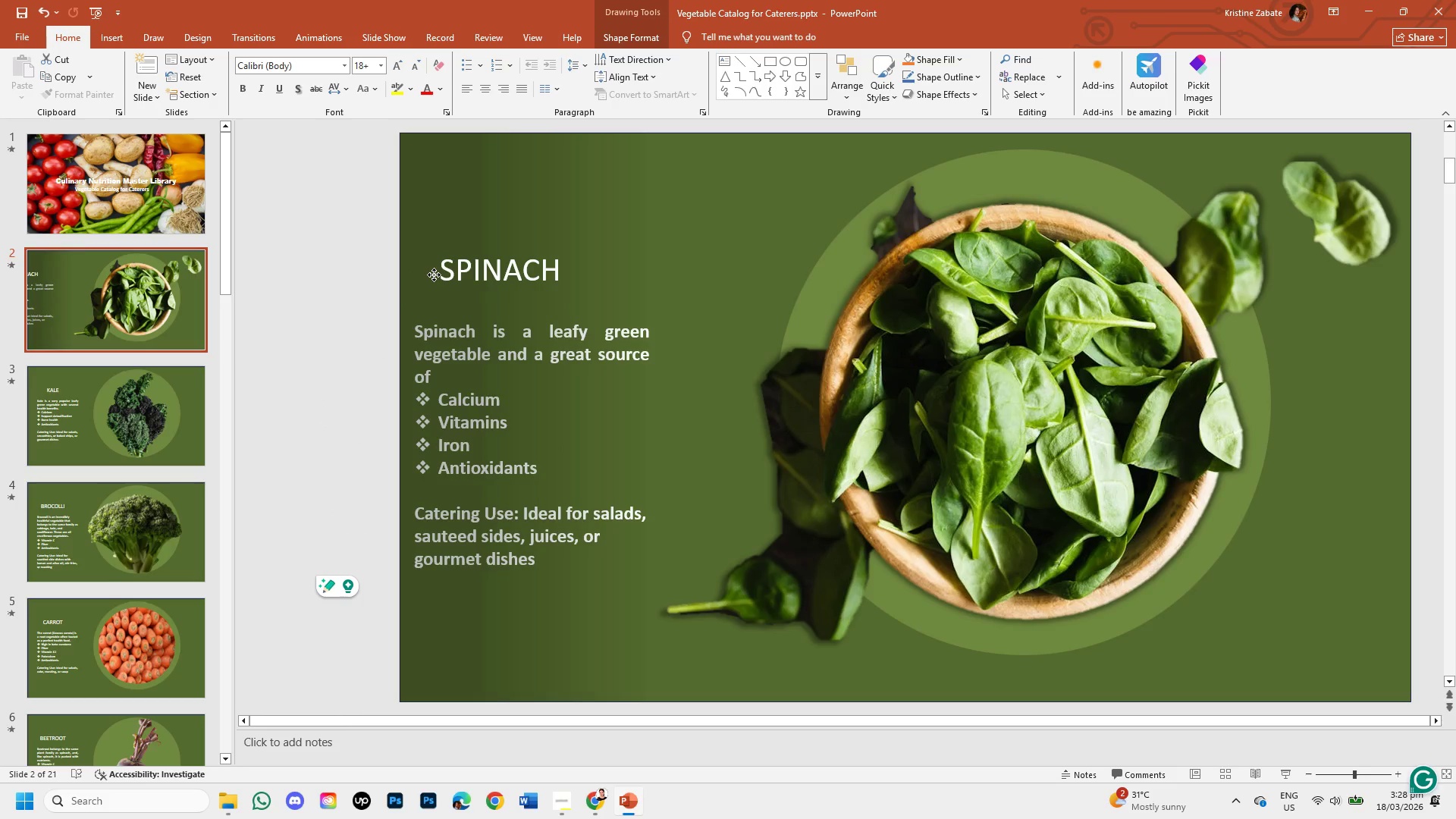 
key(Shift+ShiftLeft)
 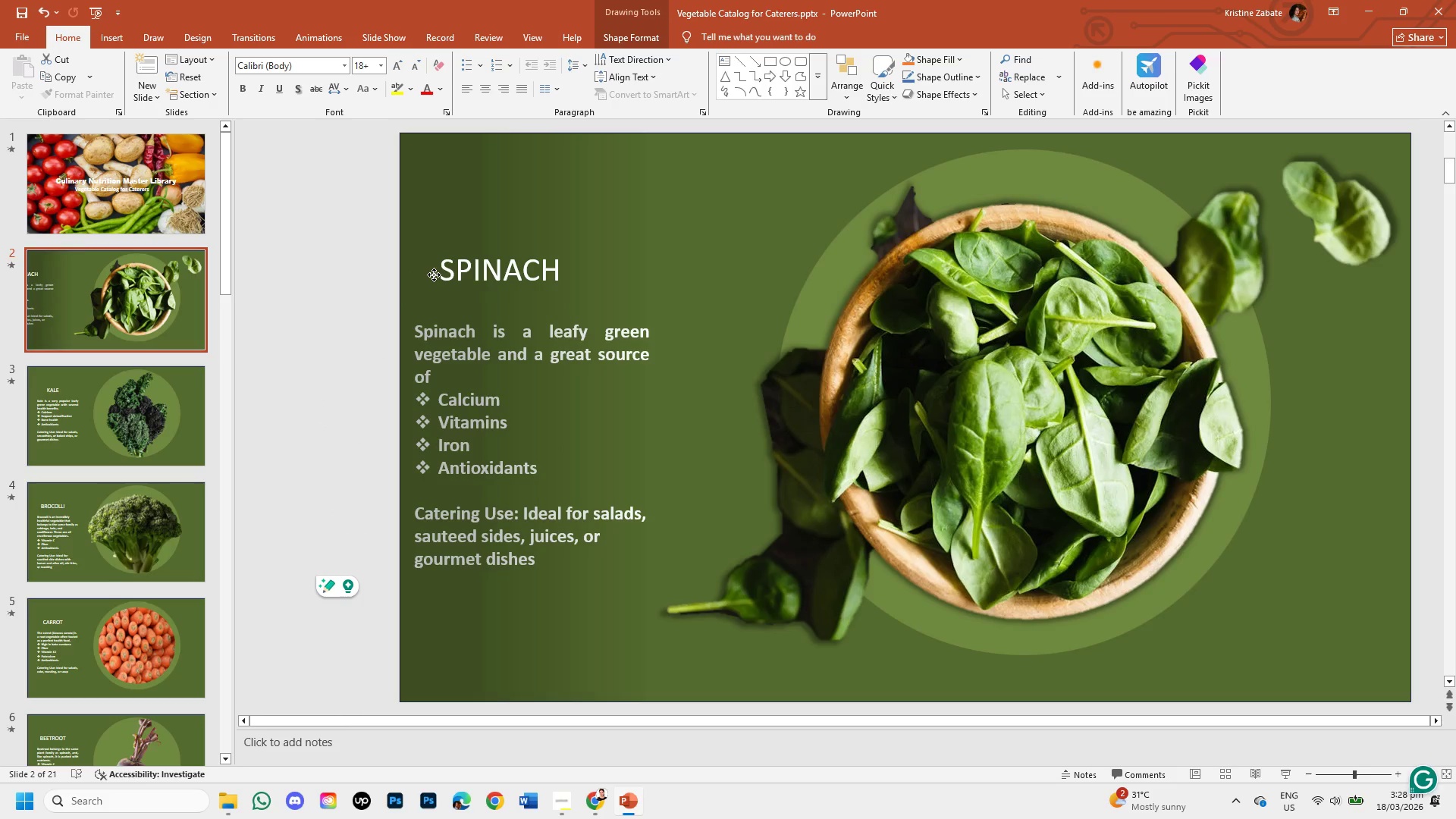 
key(Shift+ShiftLeft)
 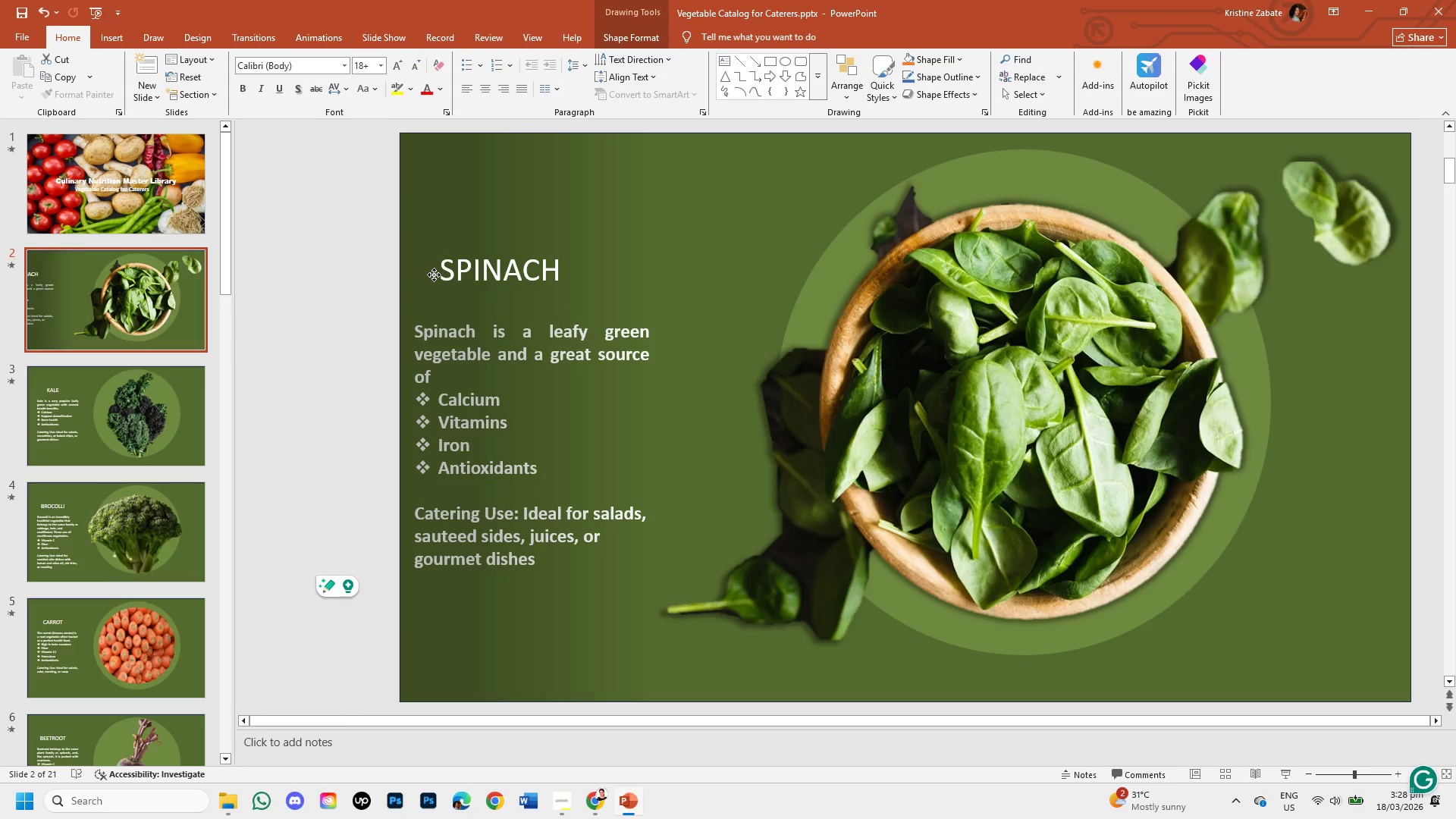 
key(Shift+ShiftLeft)
 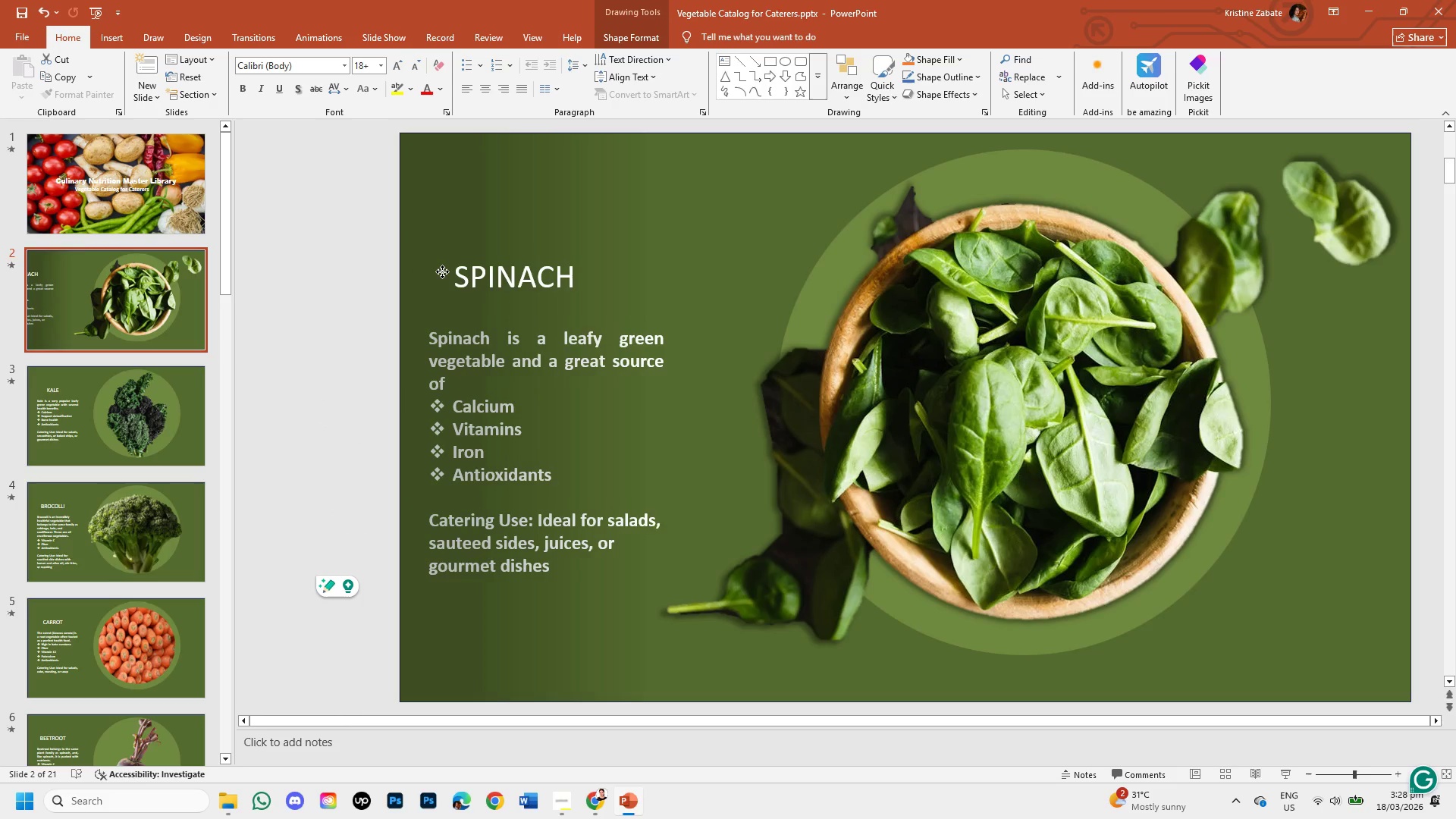 
left_click([256, 192])
 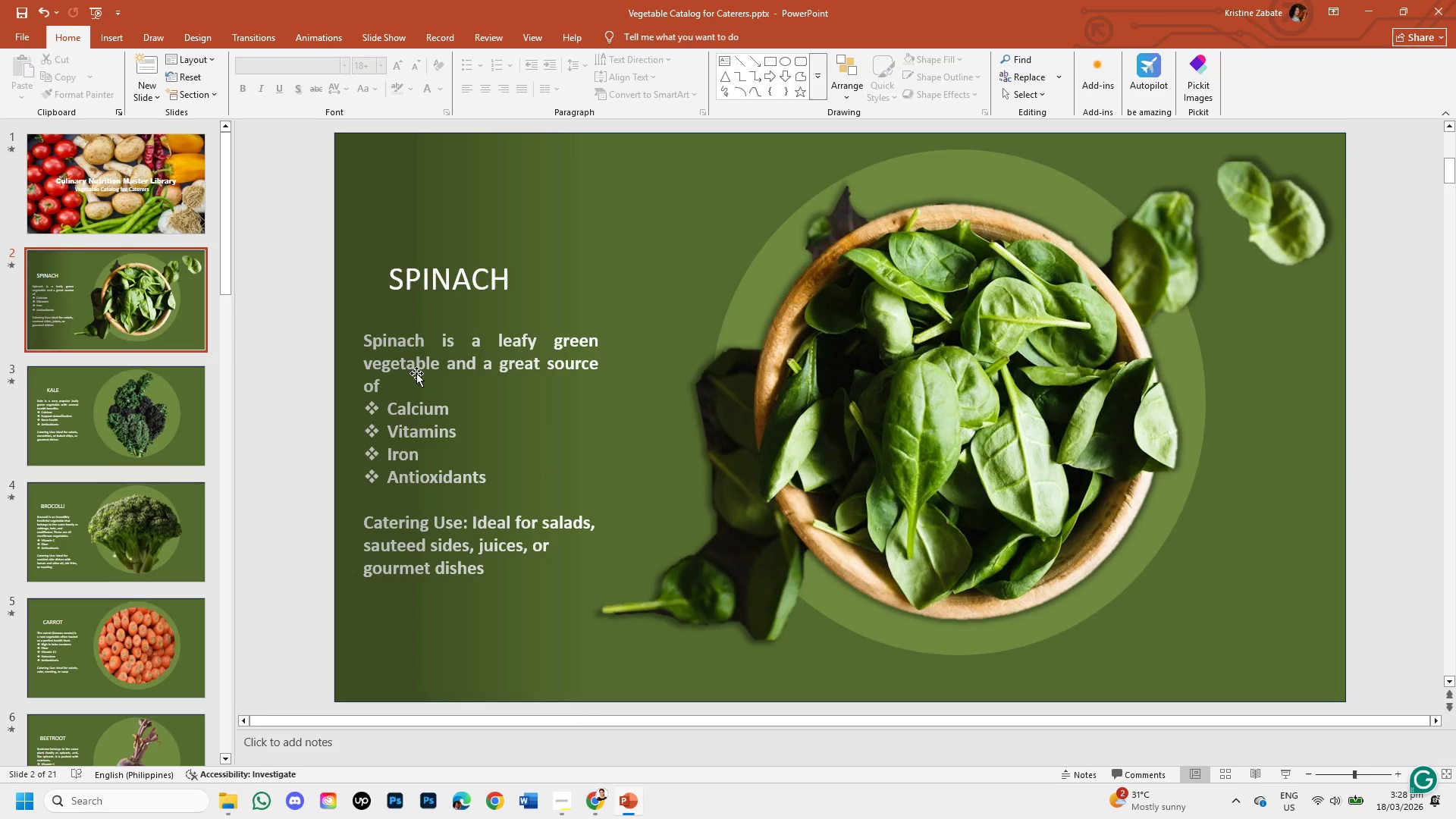 
wait(7.5)
 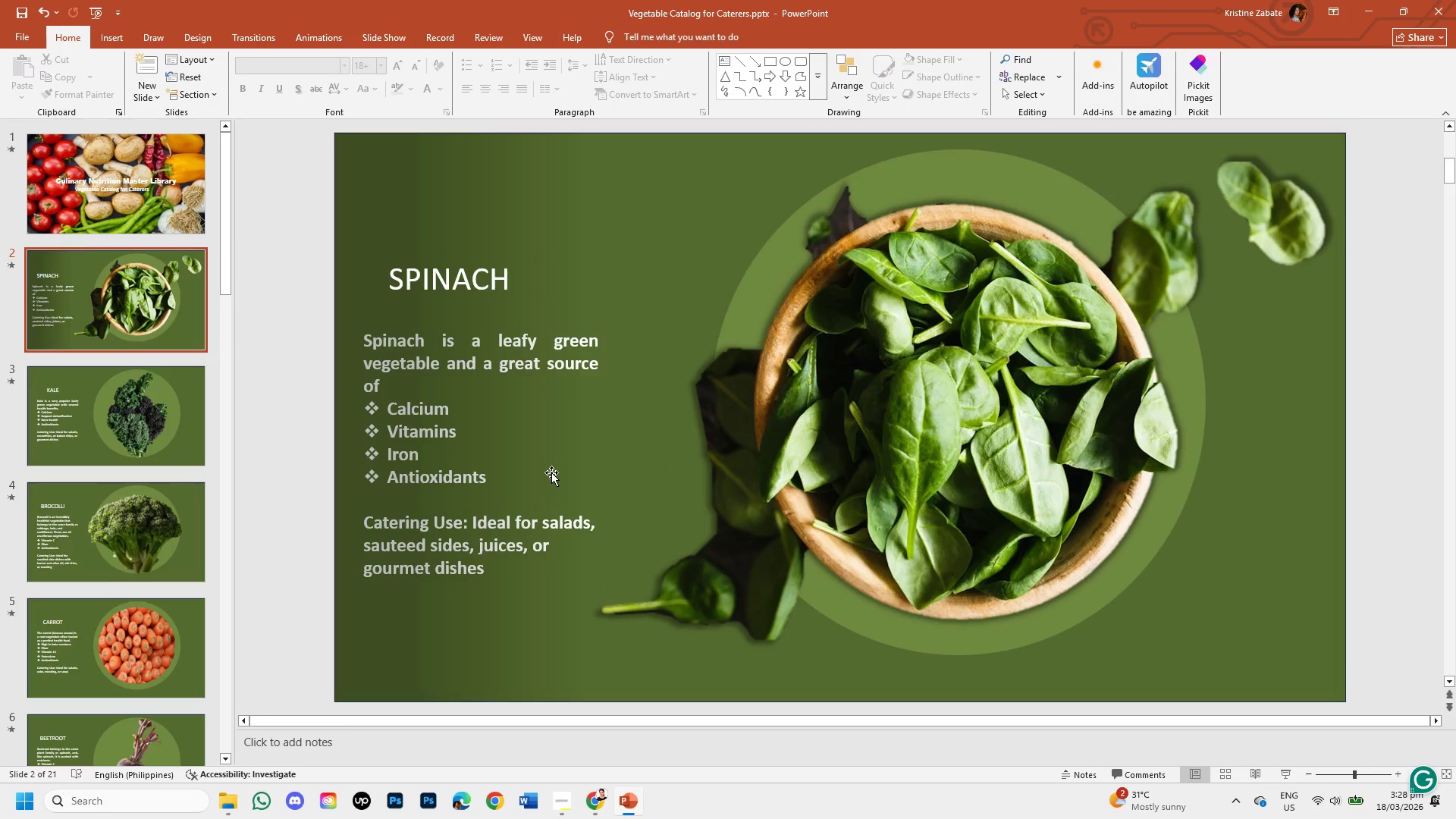 
left_click([391, 339])
 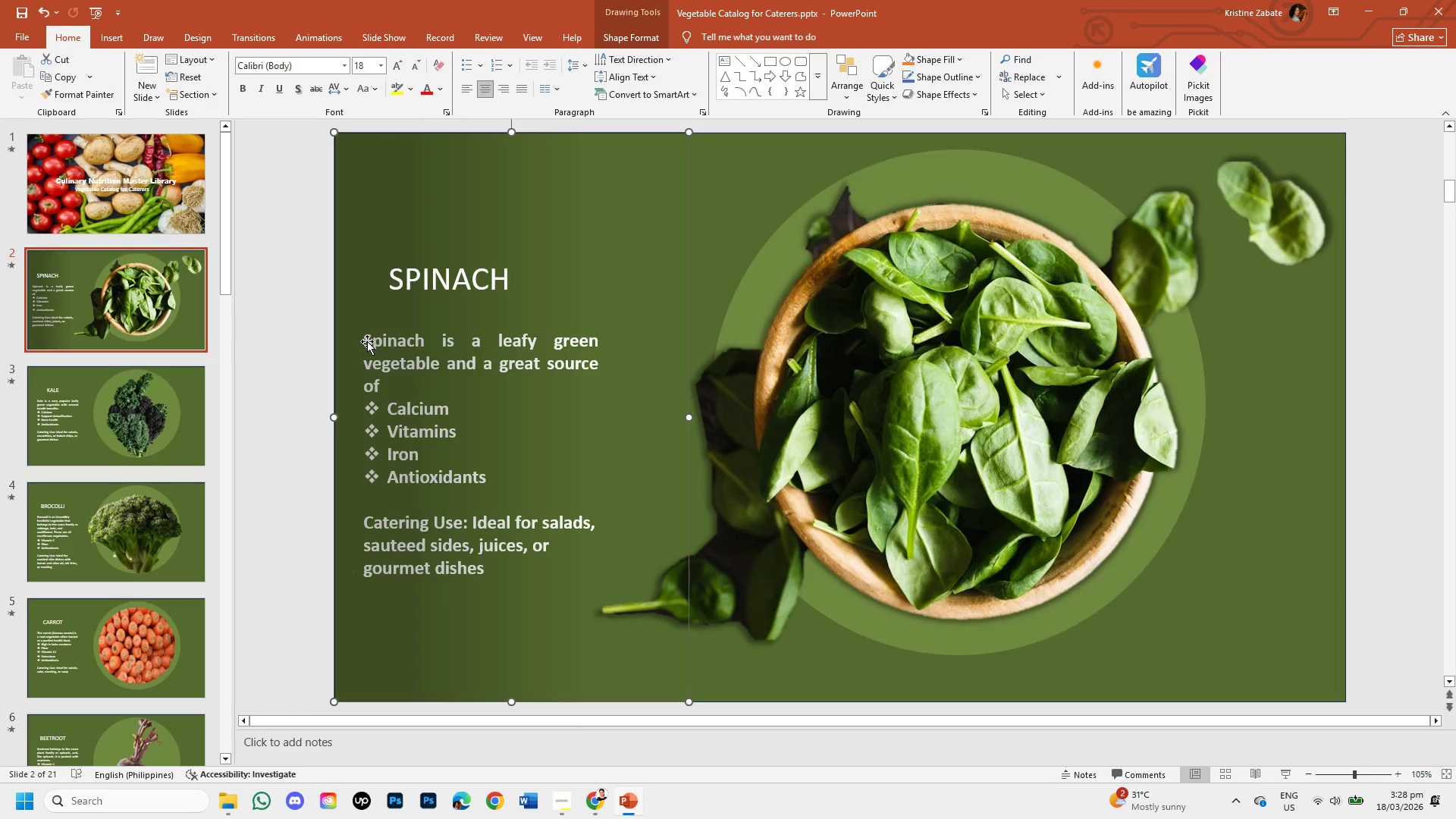 
hold_key(key=ShiftLeft, duration=1.06)
left_click_drag(start_coordinate=[416, 361], to_coordinate=[532, 369])
 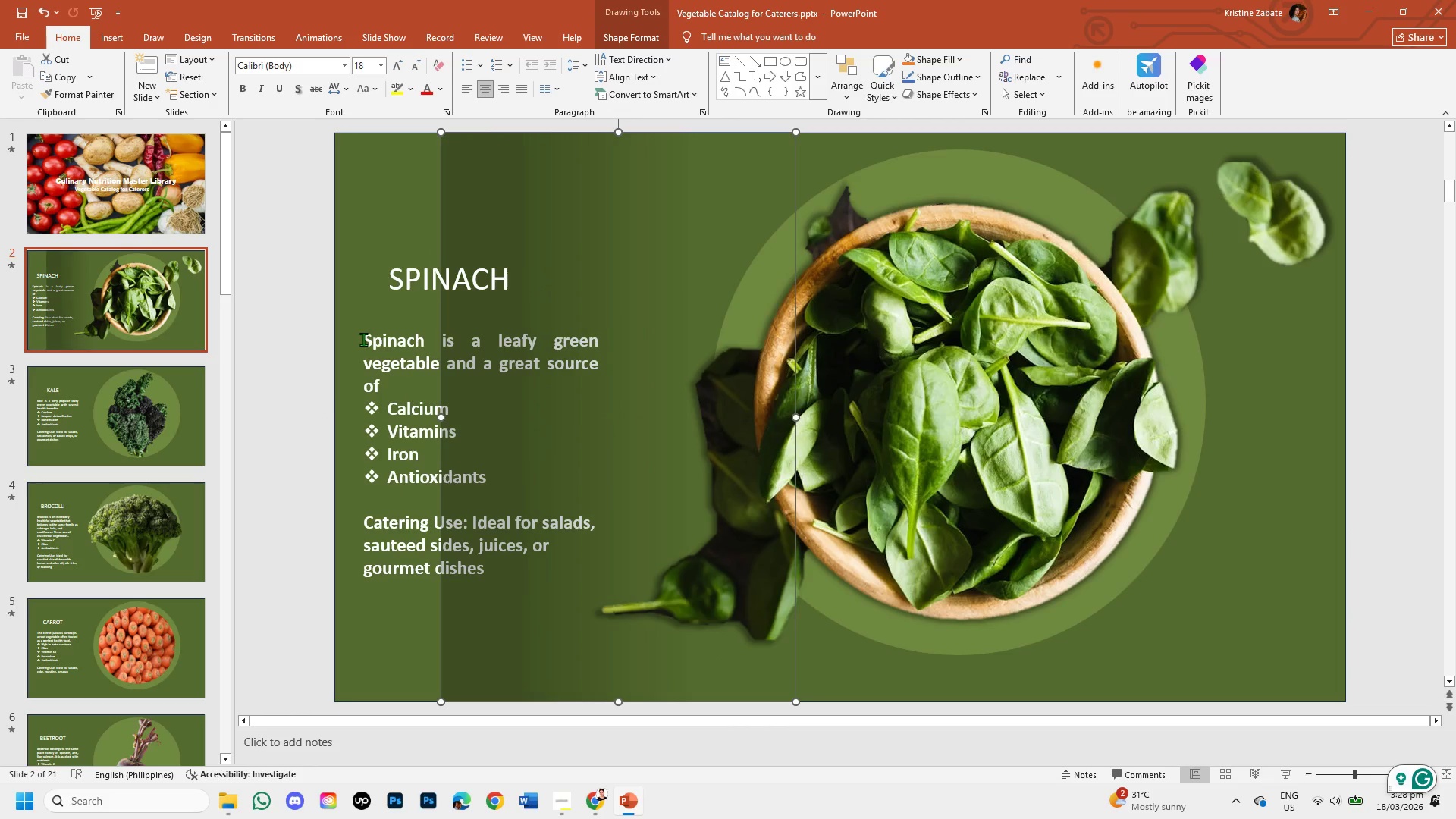 
left_click([364, 339])
 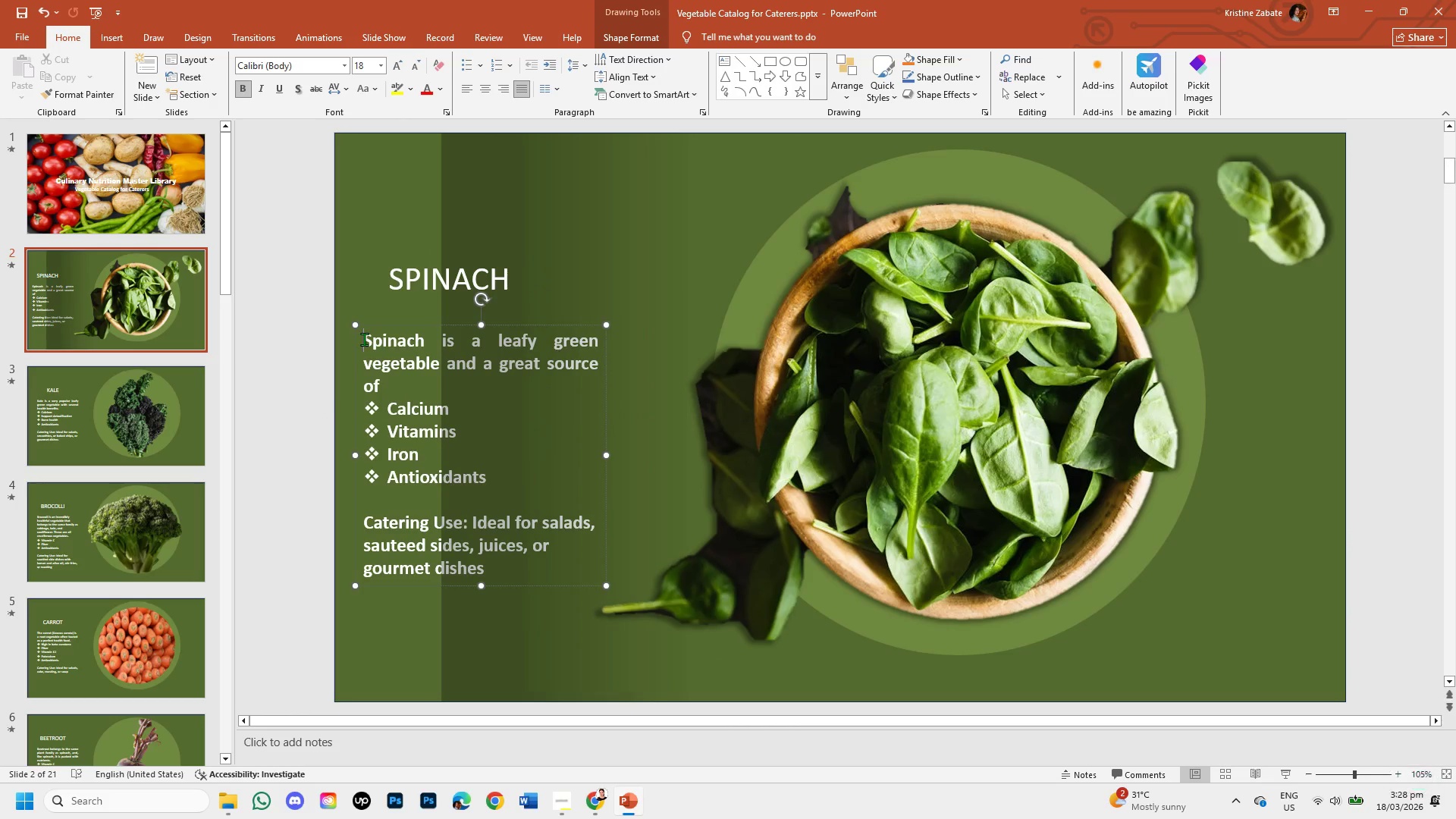 
left_click_drag(start_coordinate=[364, 339], to_coordinate=[608, 589])
 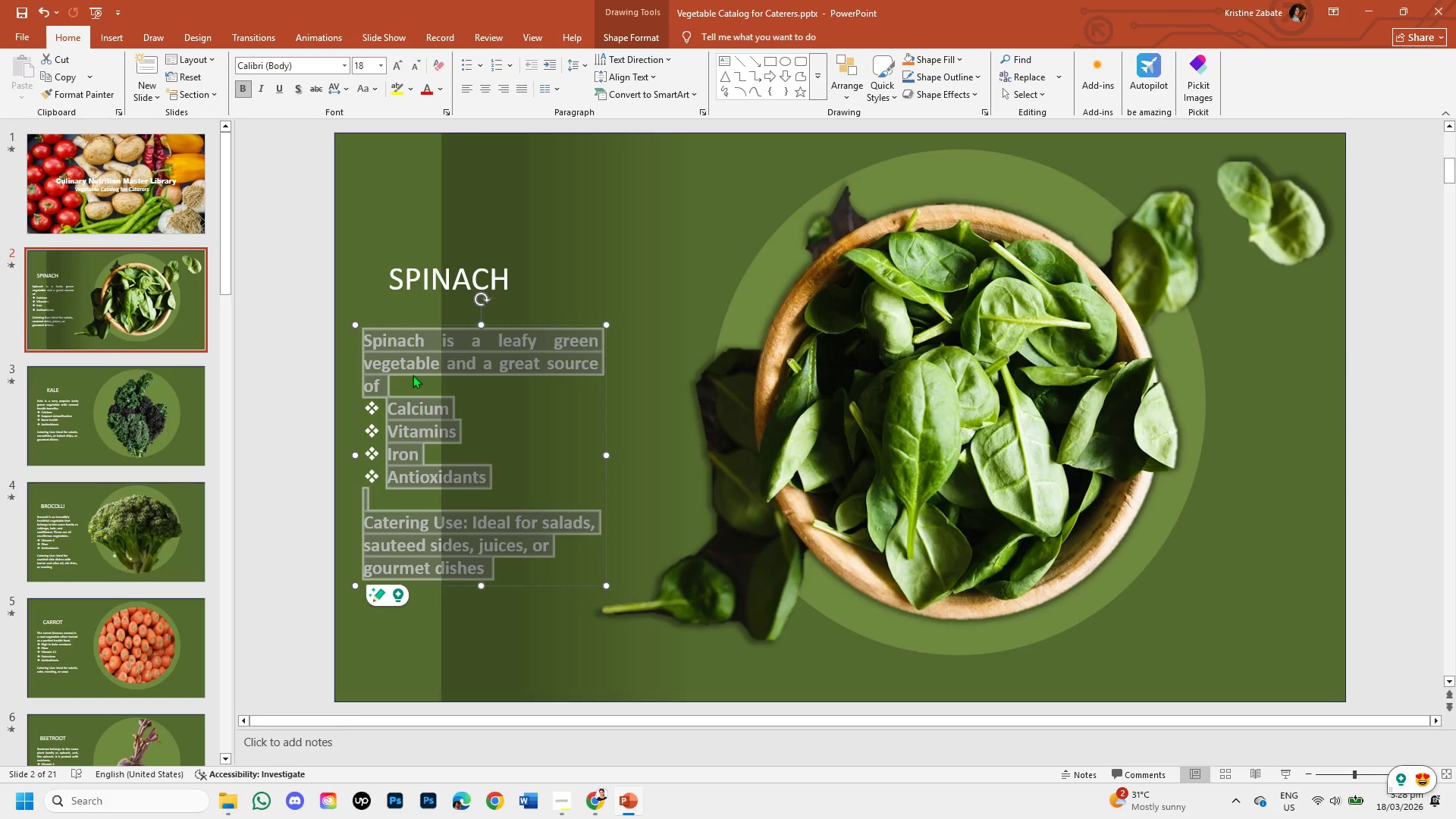 
right_click([410, 350])
 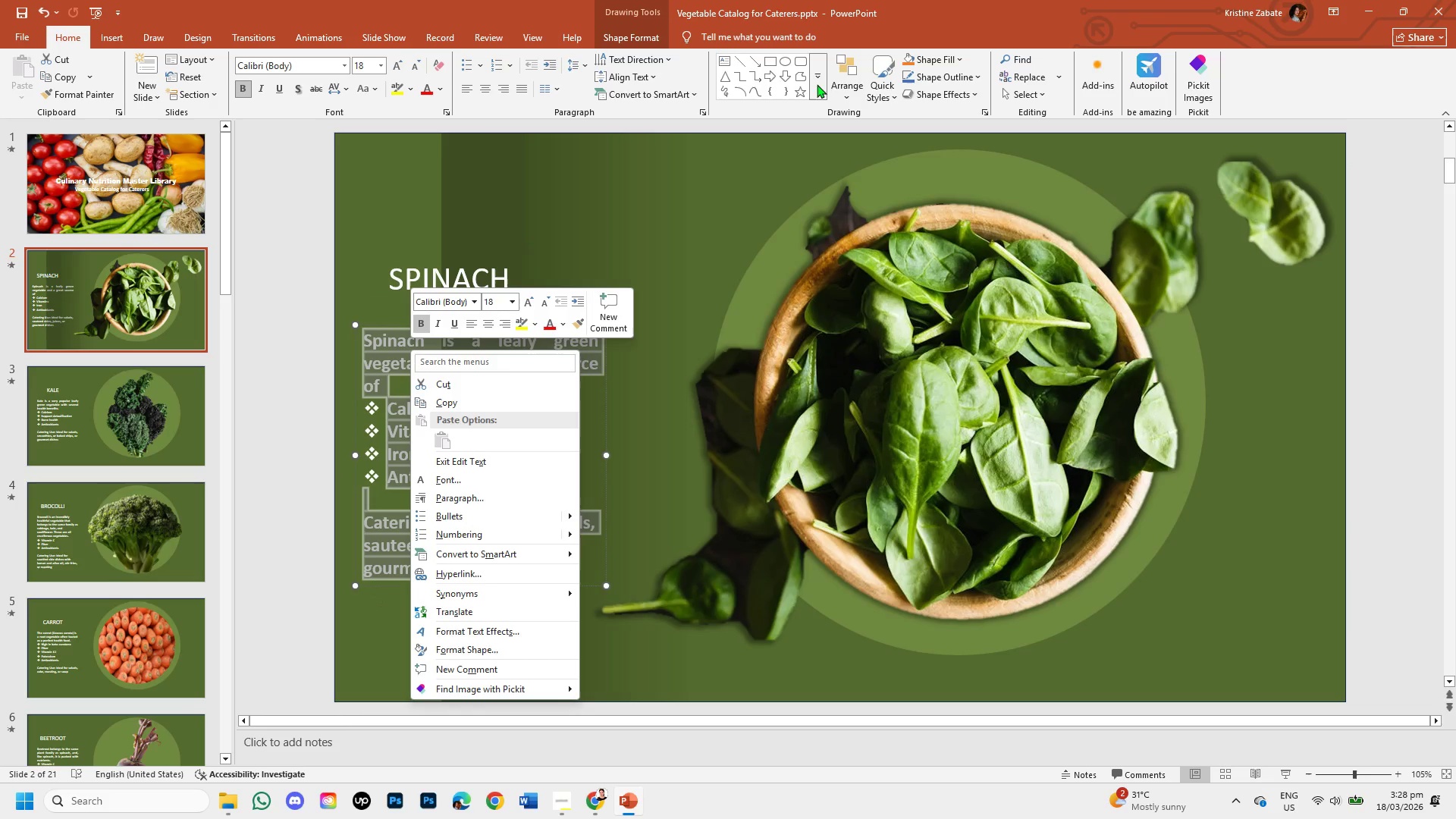 
left_click_drag(start_coordinate=[613, 47], to_coordinate=[635, 47])
 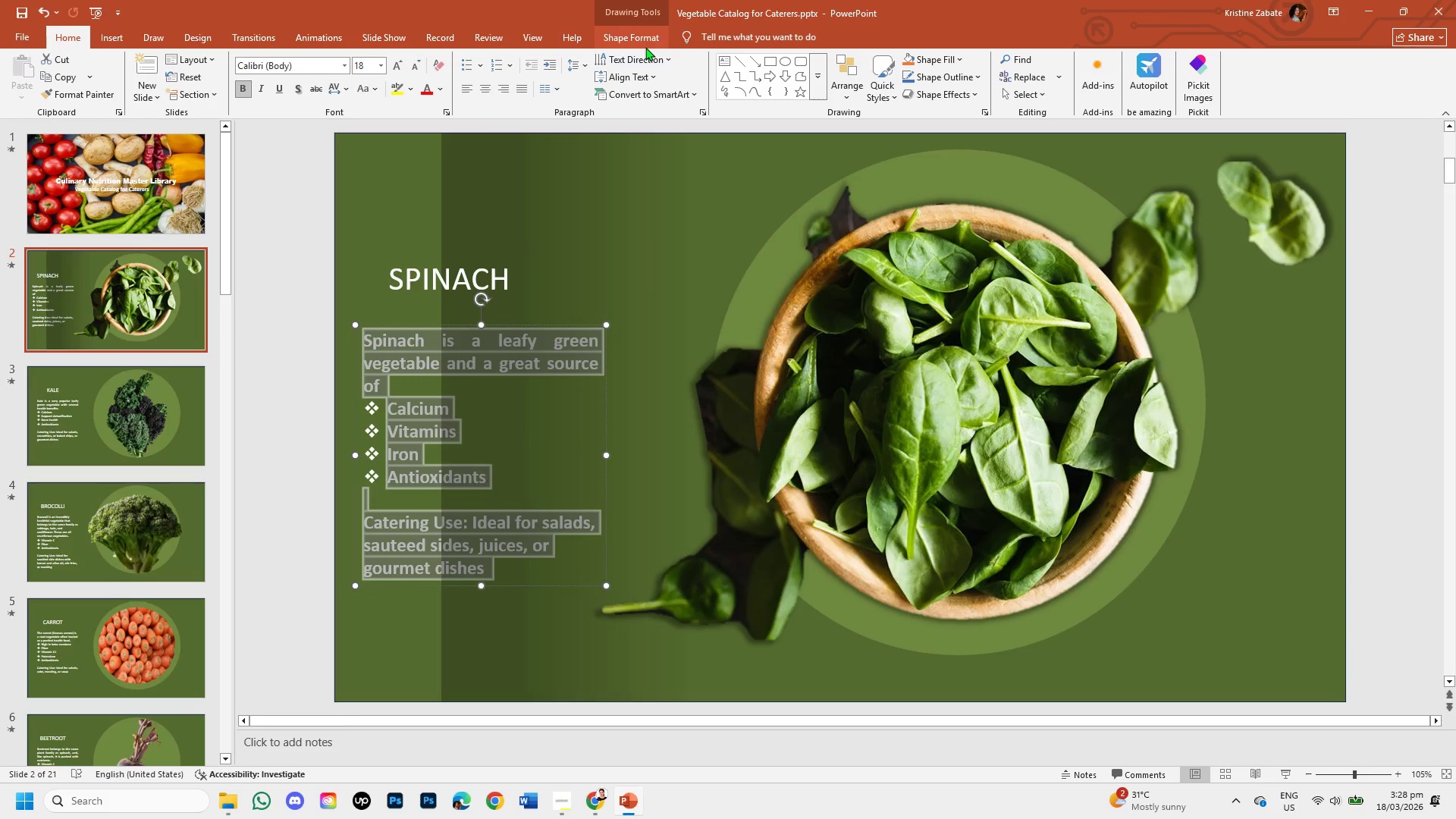 
mouse_move([608, 32])
 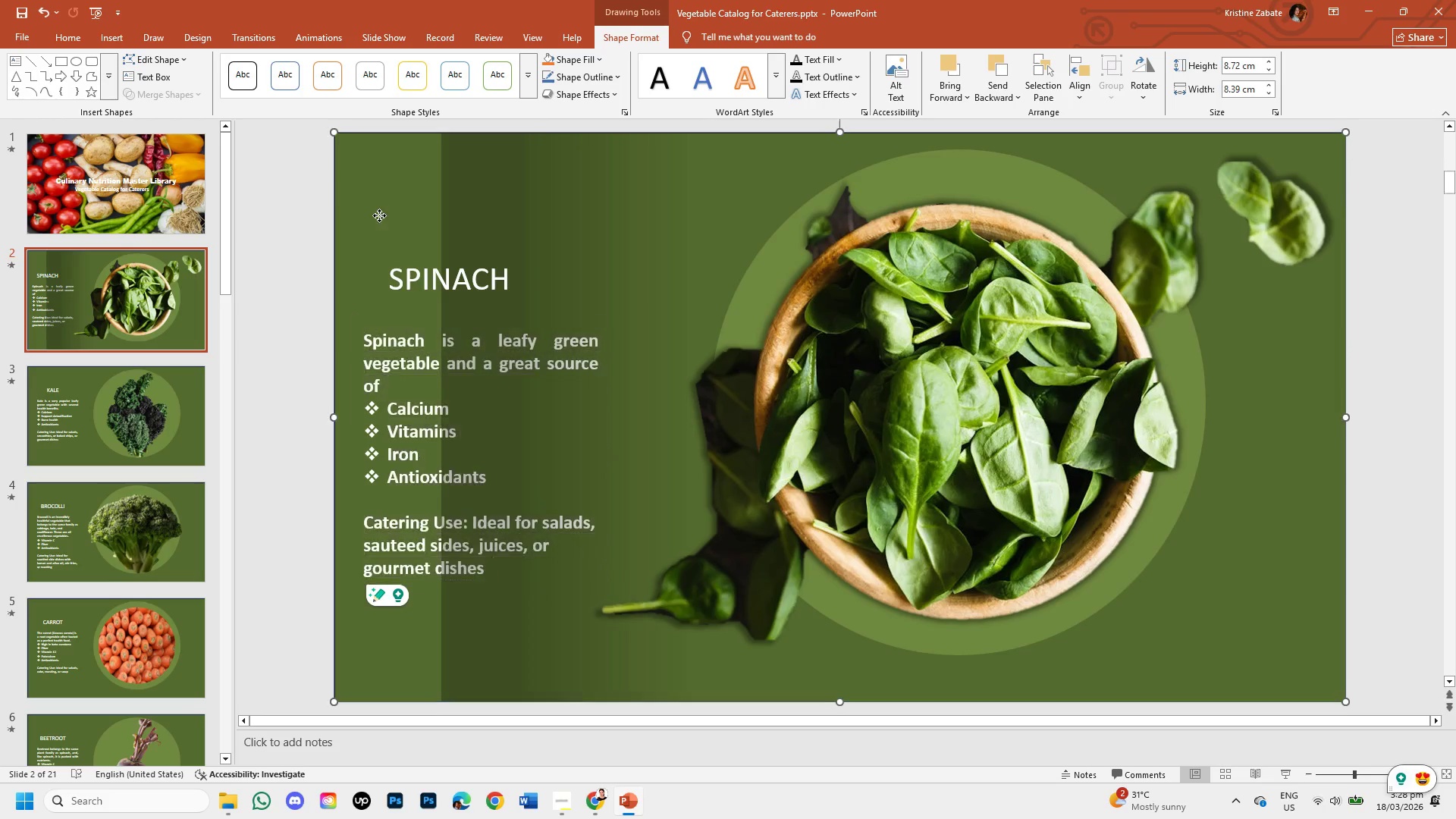 
double_click([413, 366])
 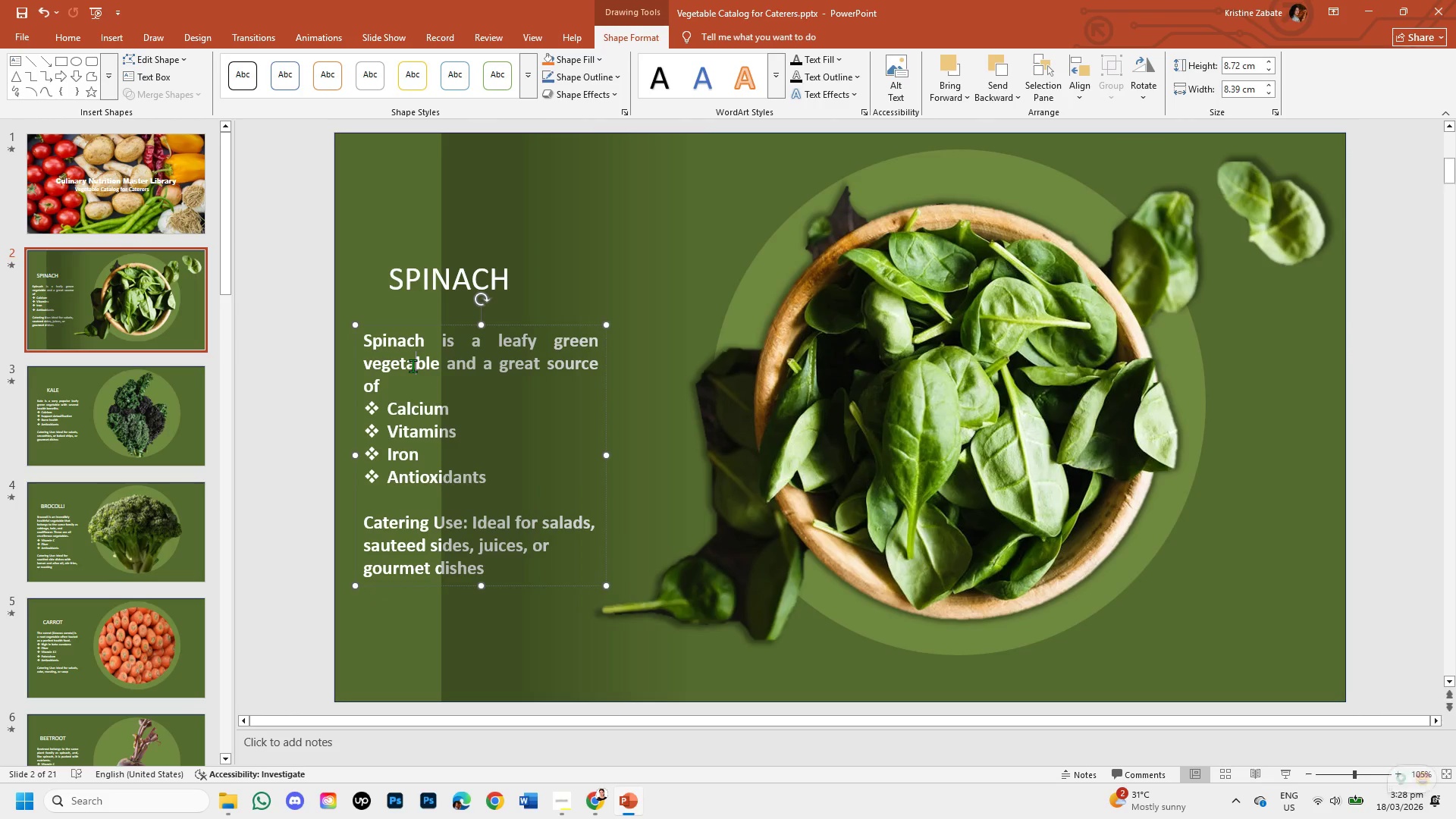 
right_click([413, 366])
 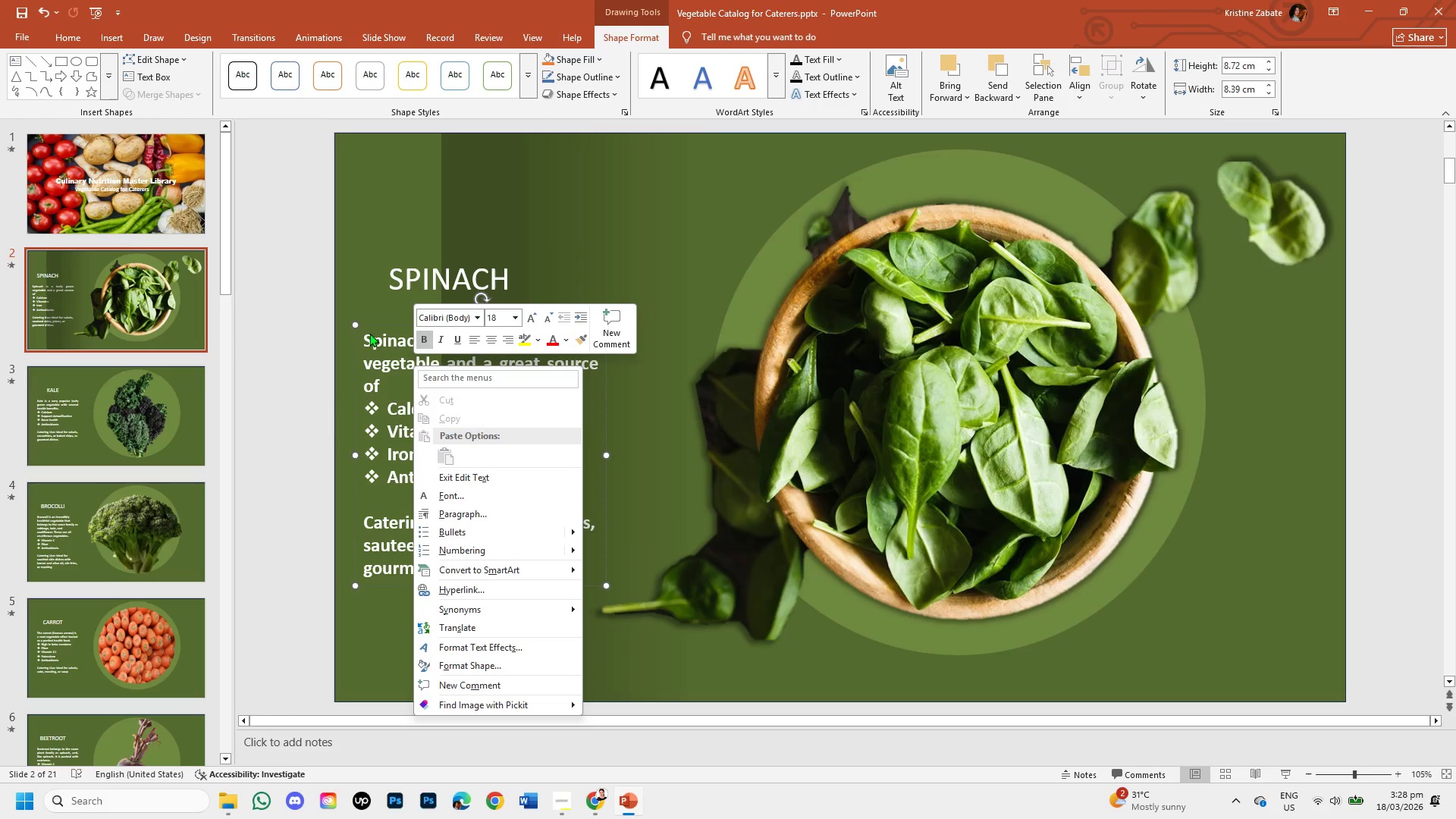 
left_click([358, 327])
 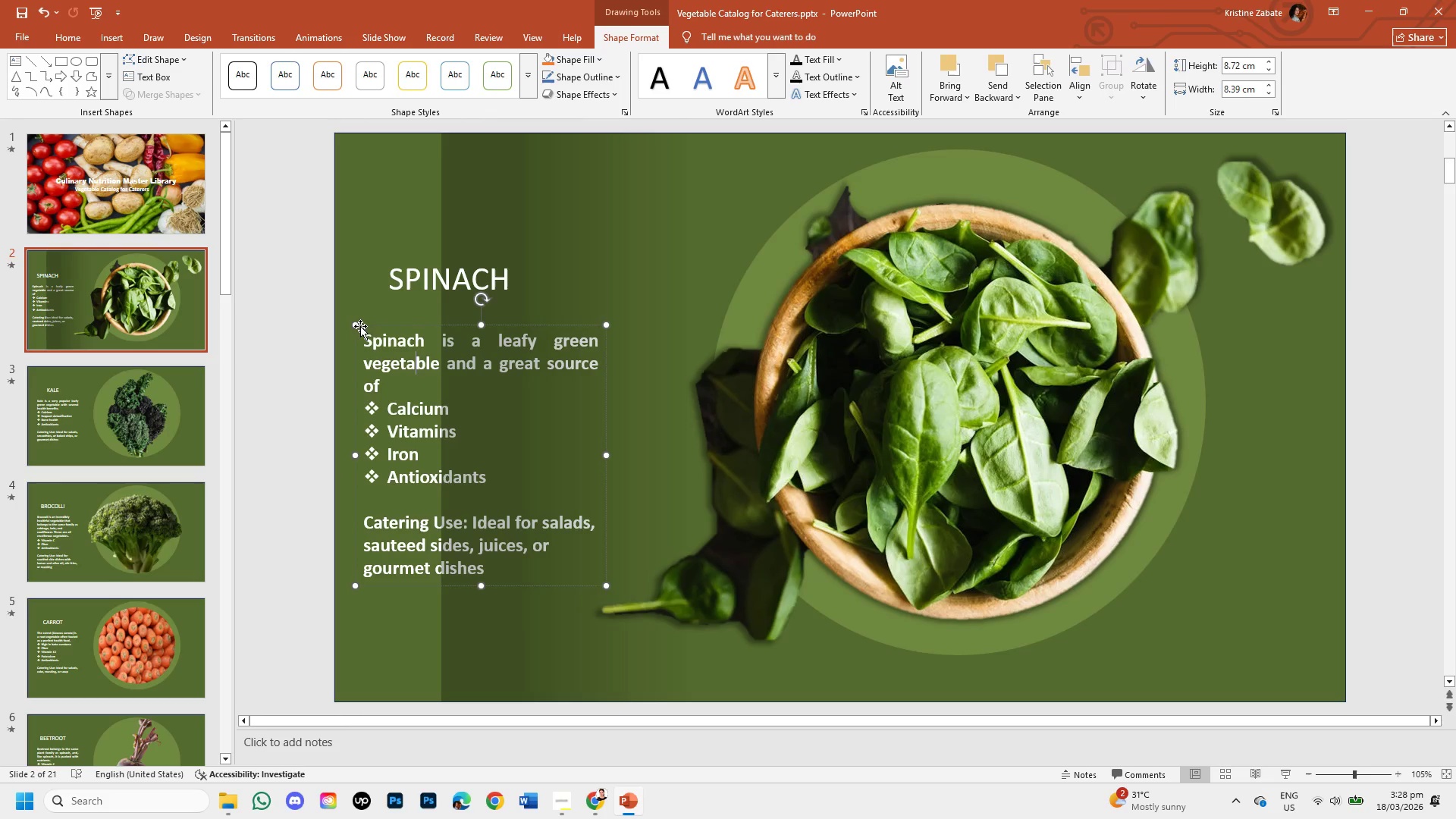 
right_click([360, 326])
 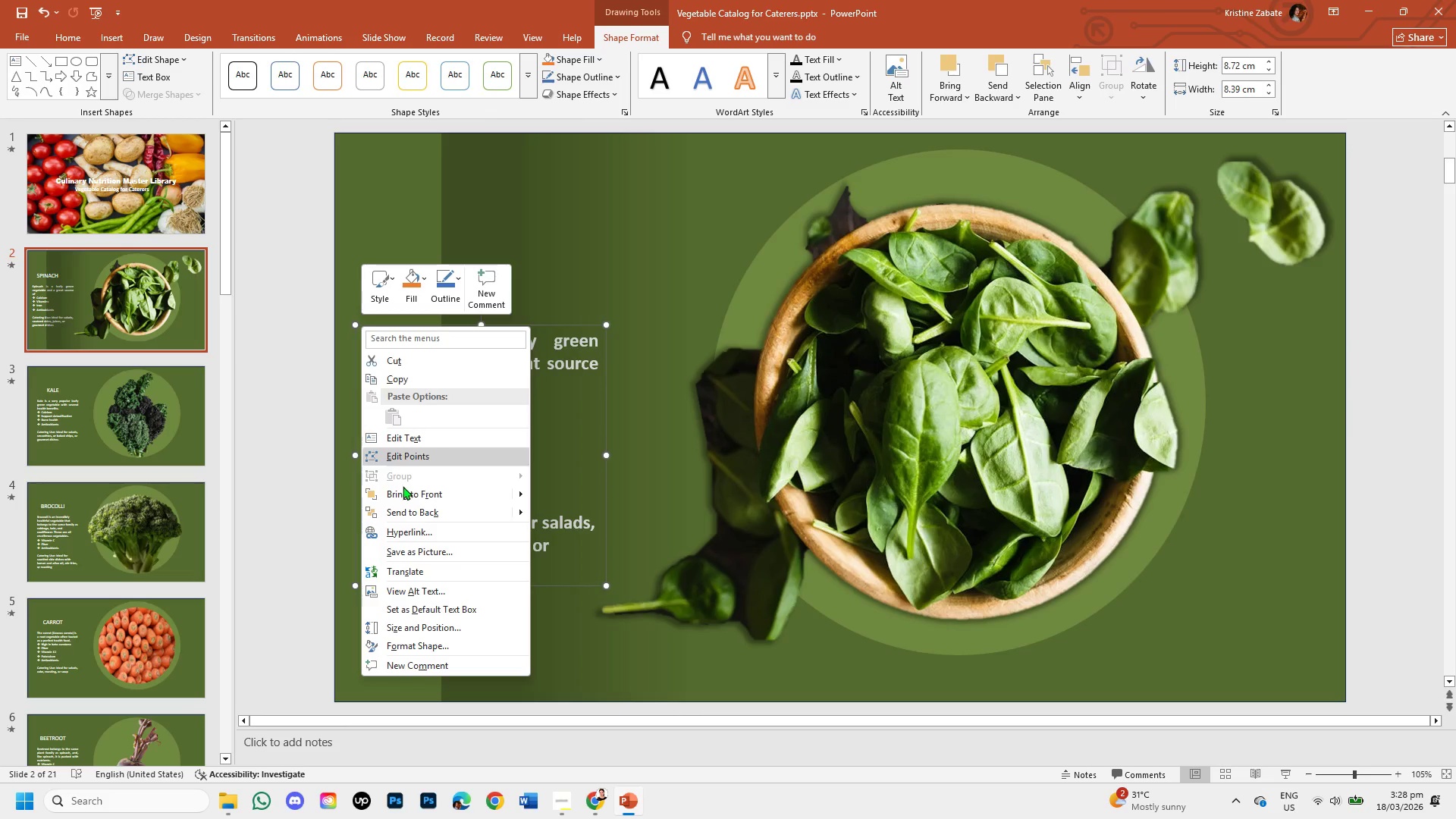 
left_click([404, 492])
 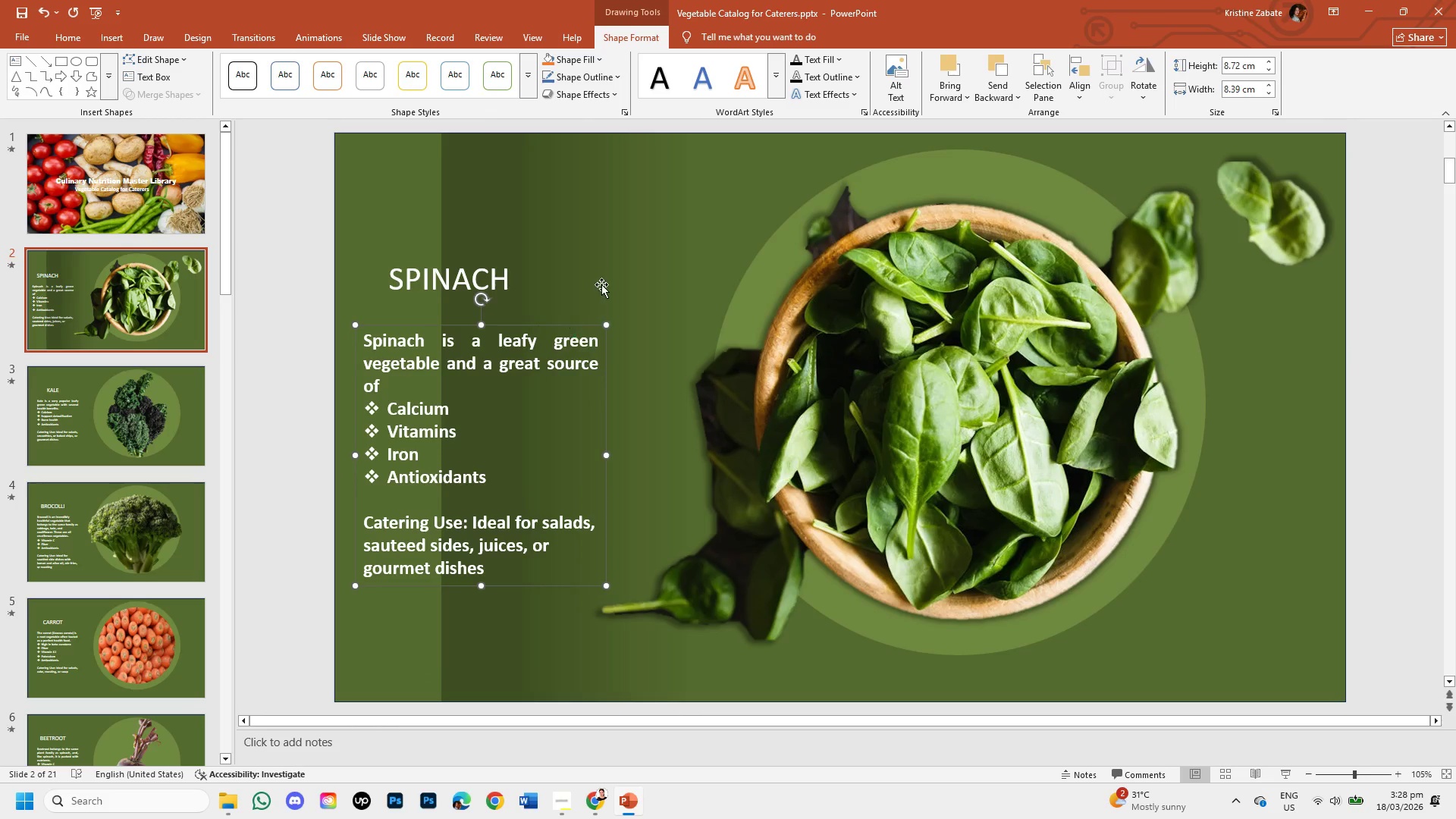 
left_click([601, 252])
 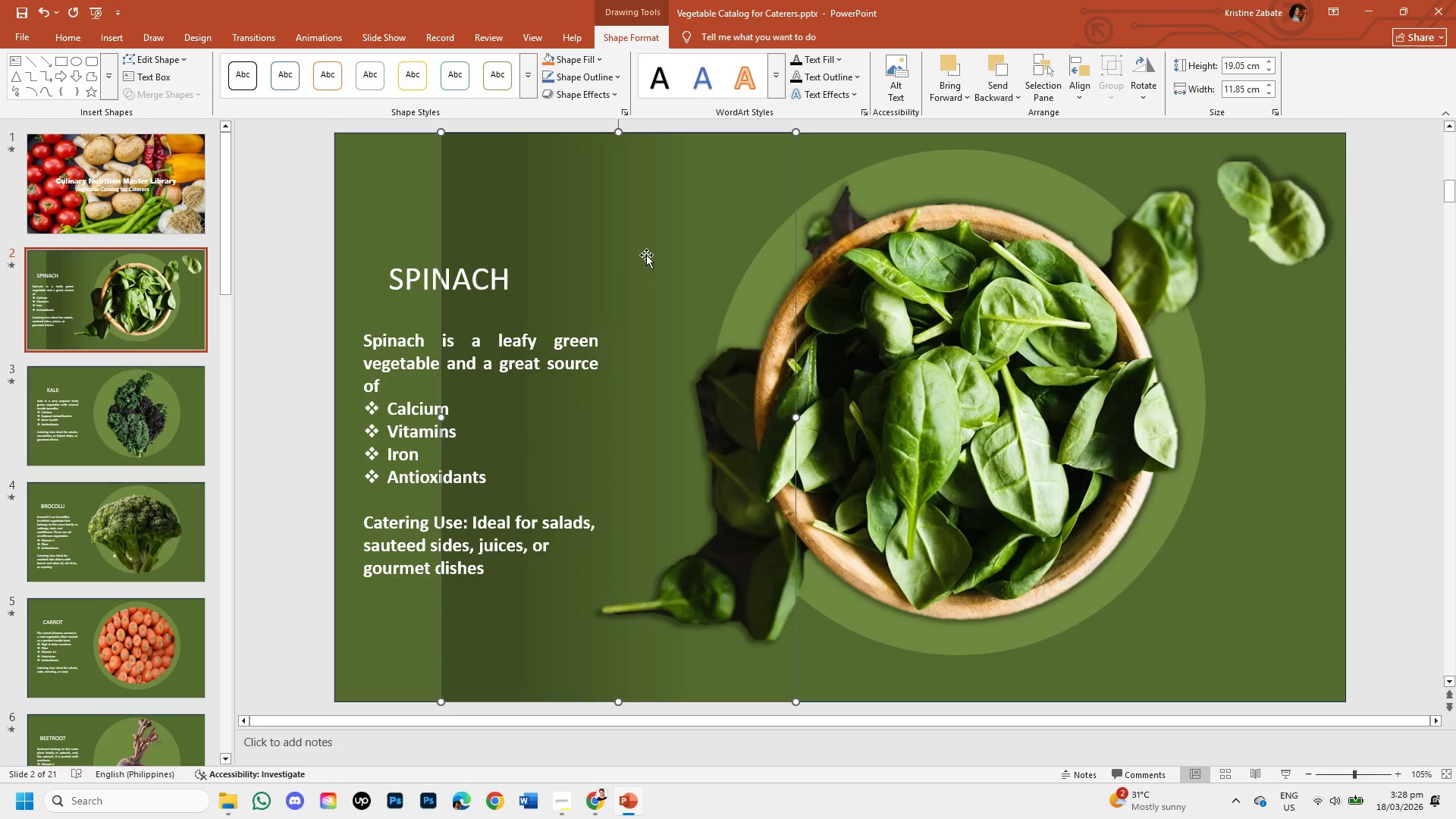 
left_click_drag(start_coordinate=[646, 255], to_coordinate=[540, 255])
 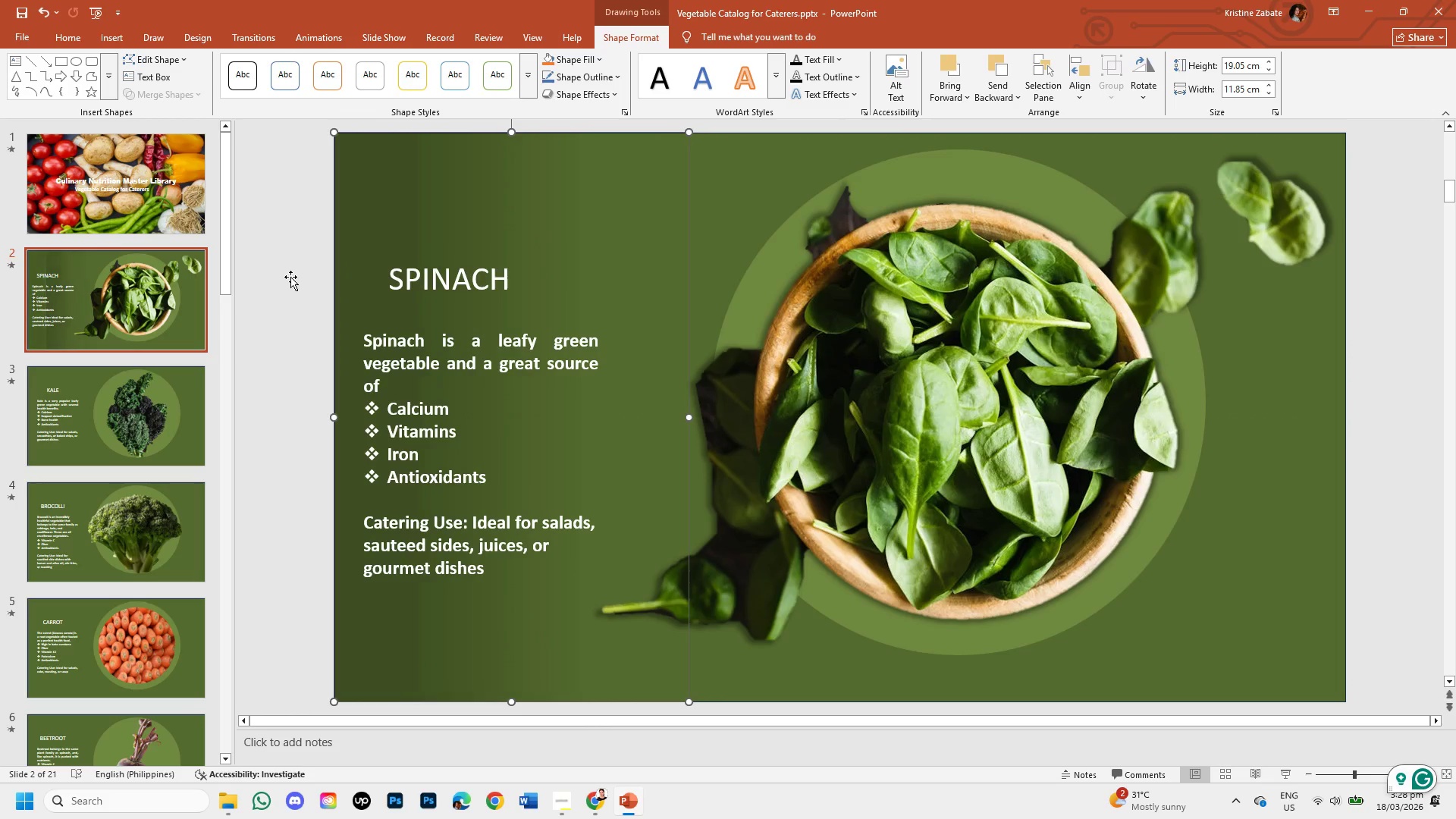 
left_click([290, 277])
 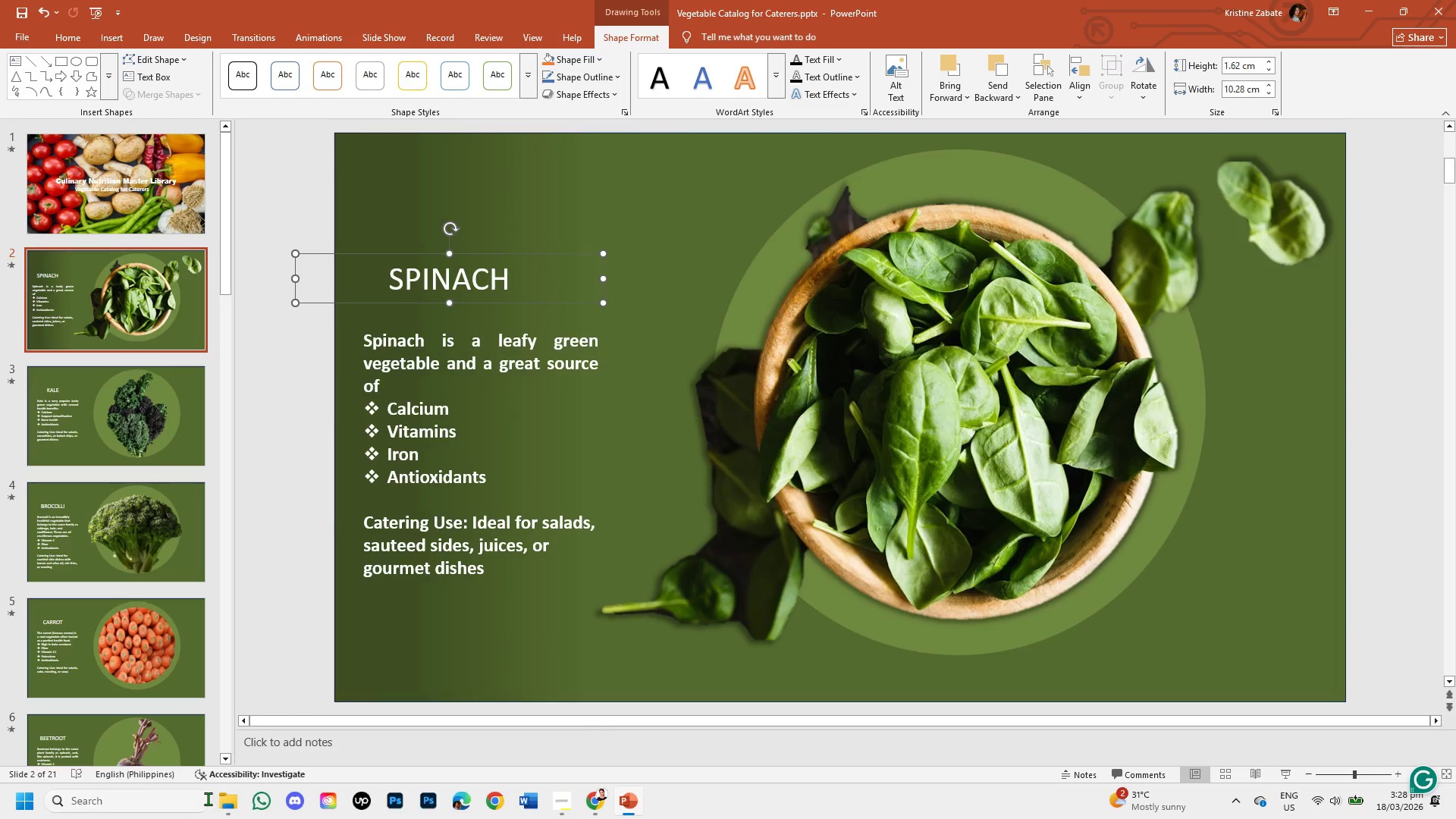 
left_click([297, 462])
 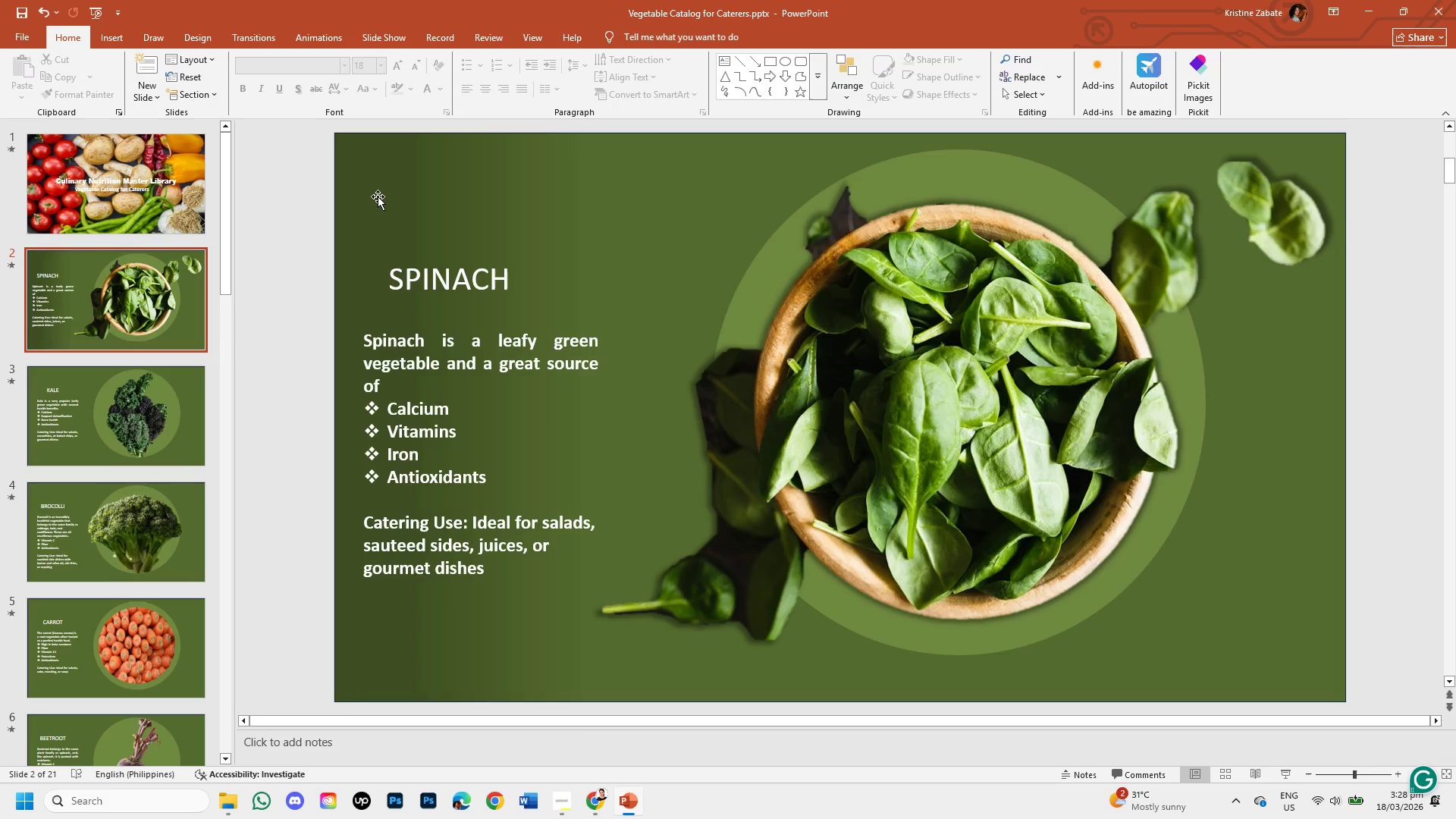 
left_click([378, 196])
 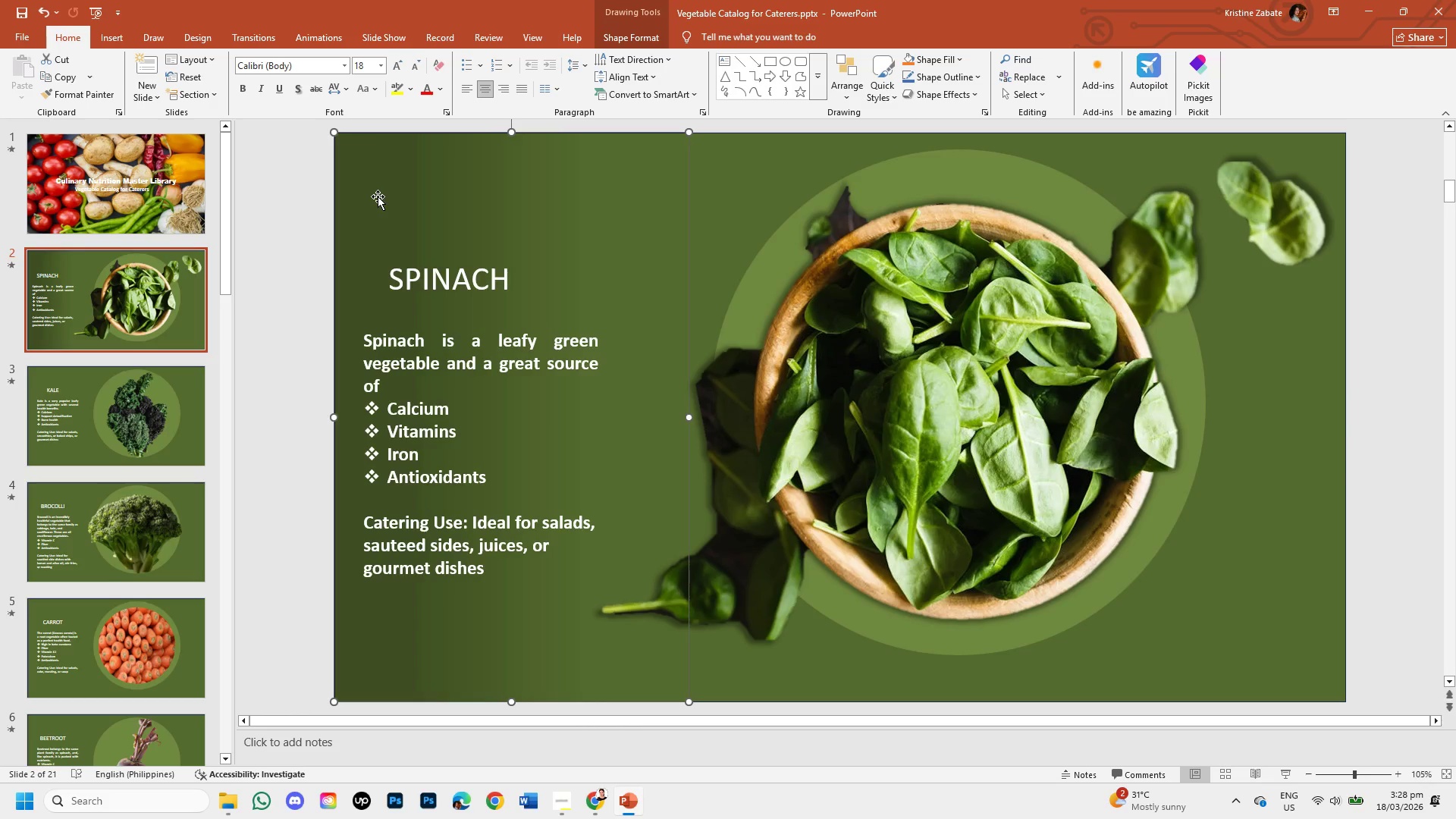 
key(Control+C)
 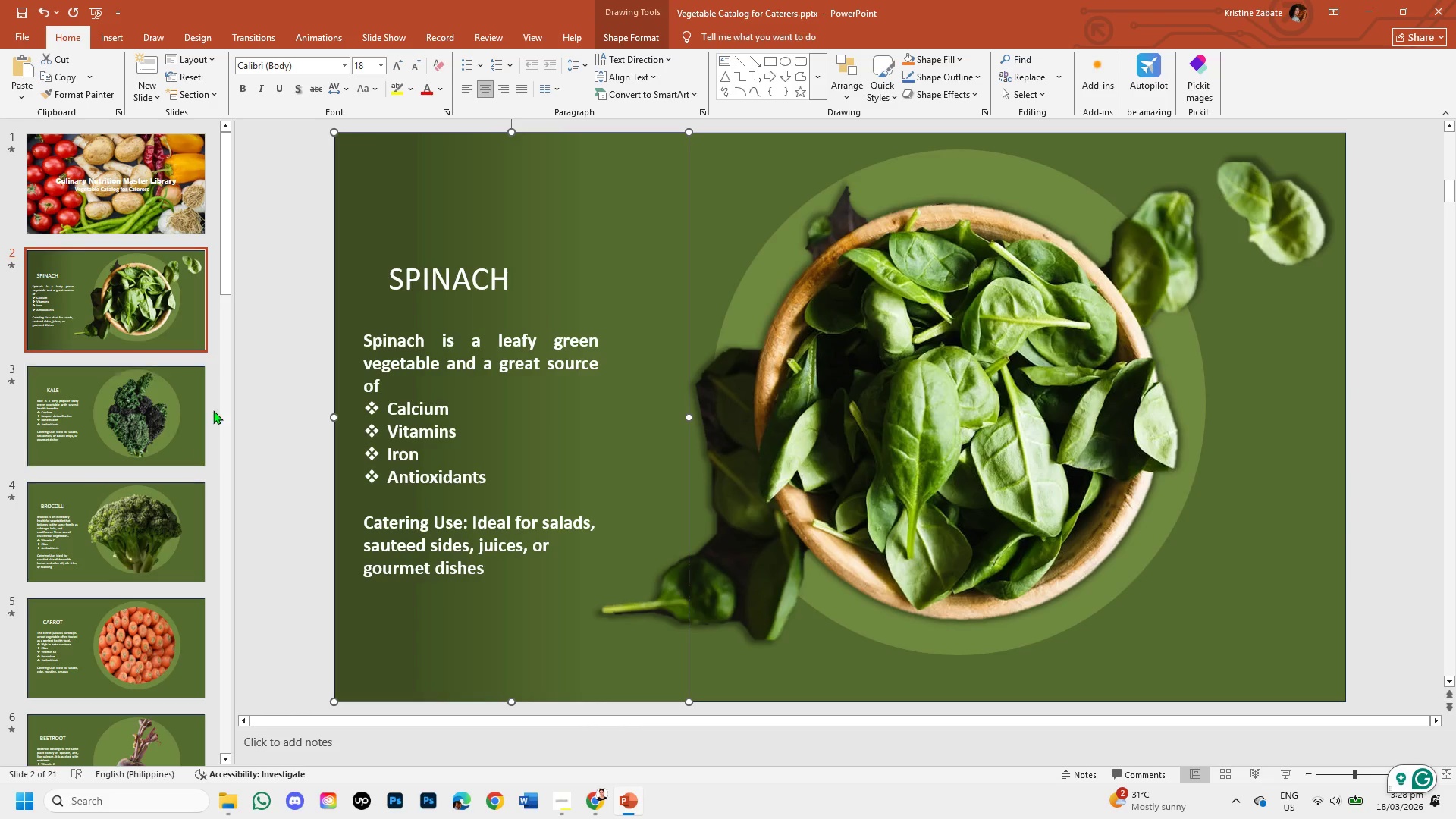 
left_click([152, 417])
 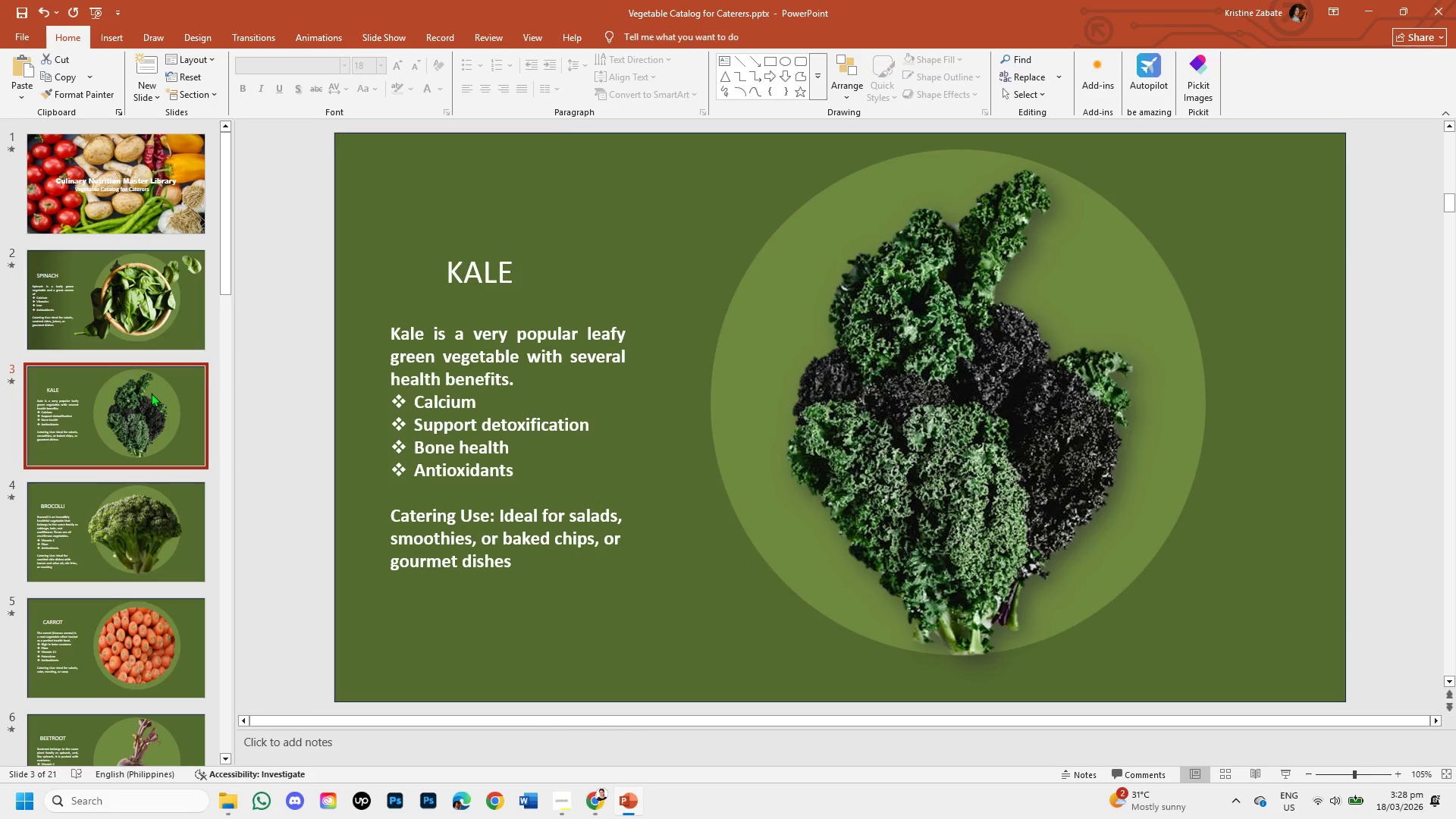 
hold_key(key=ControlLeft, duration=1.52)
 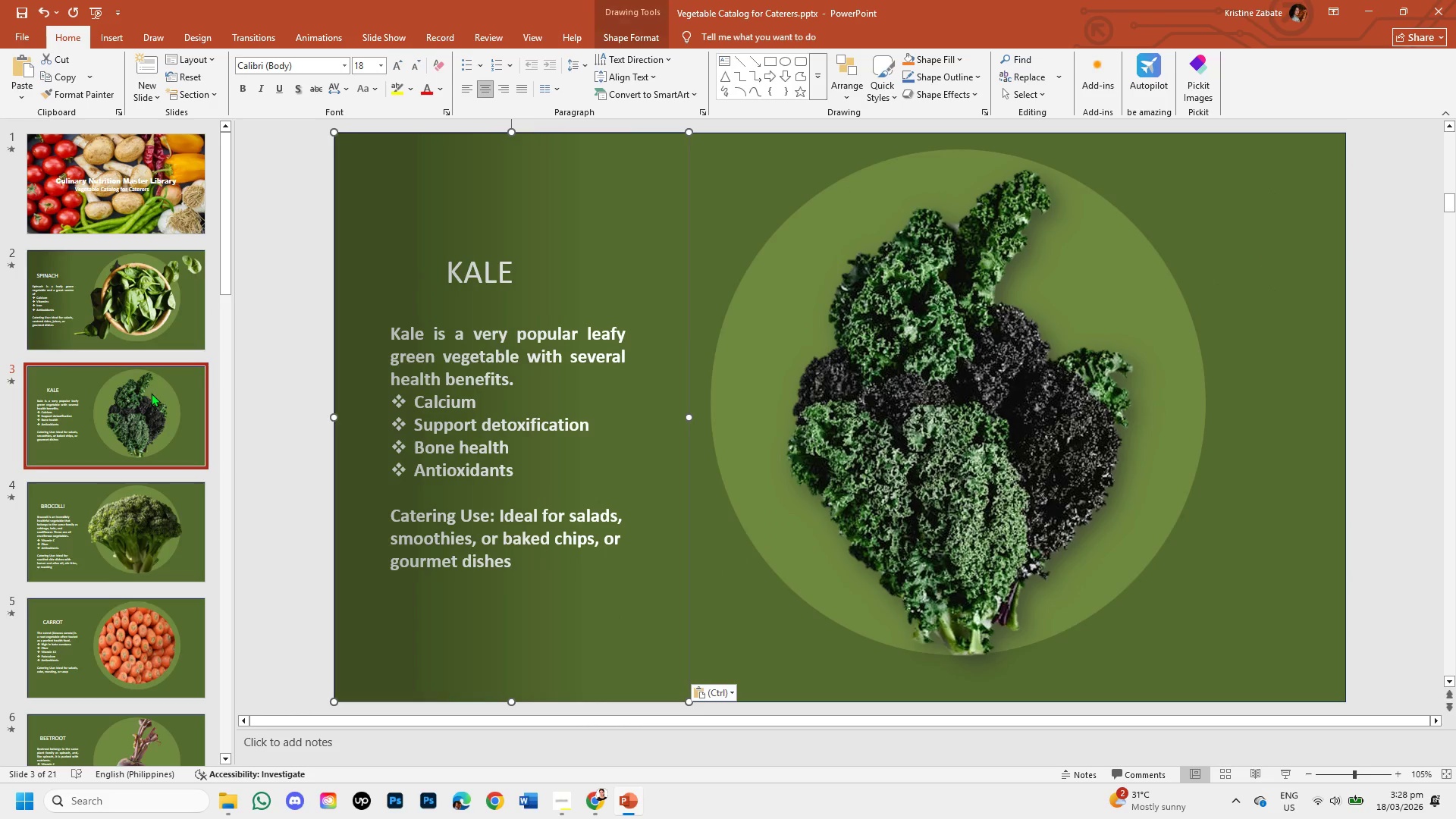 
key(Control+V)
 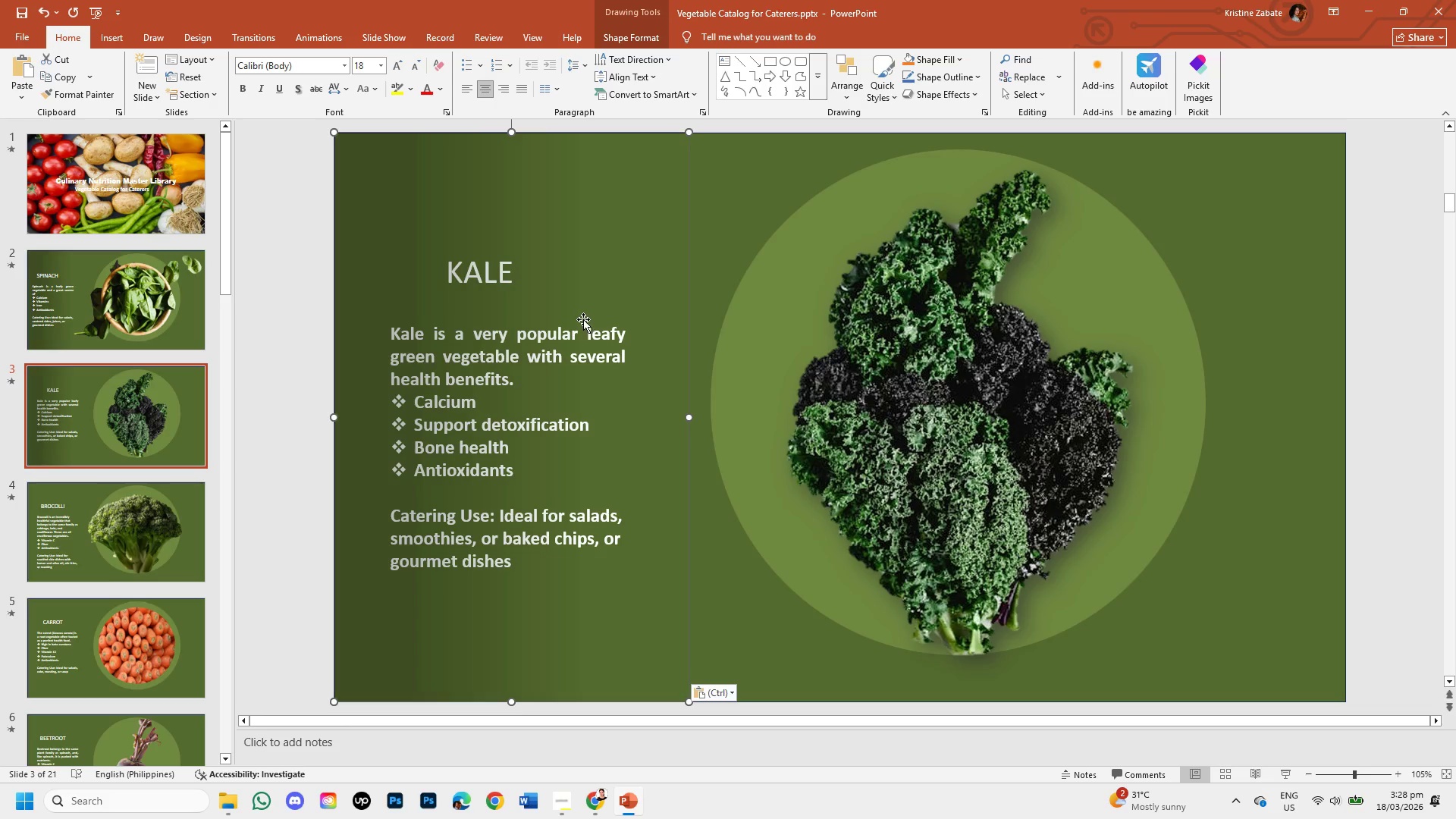 
left_click([580, 348])
 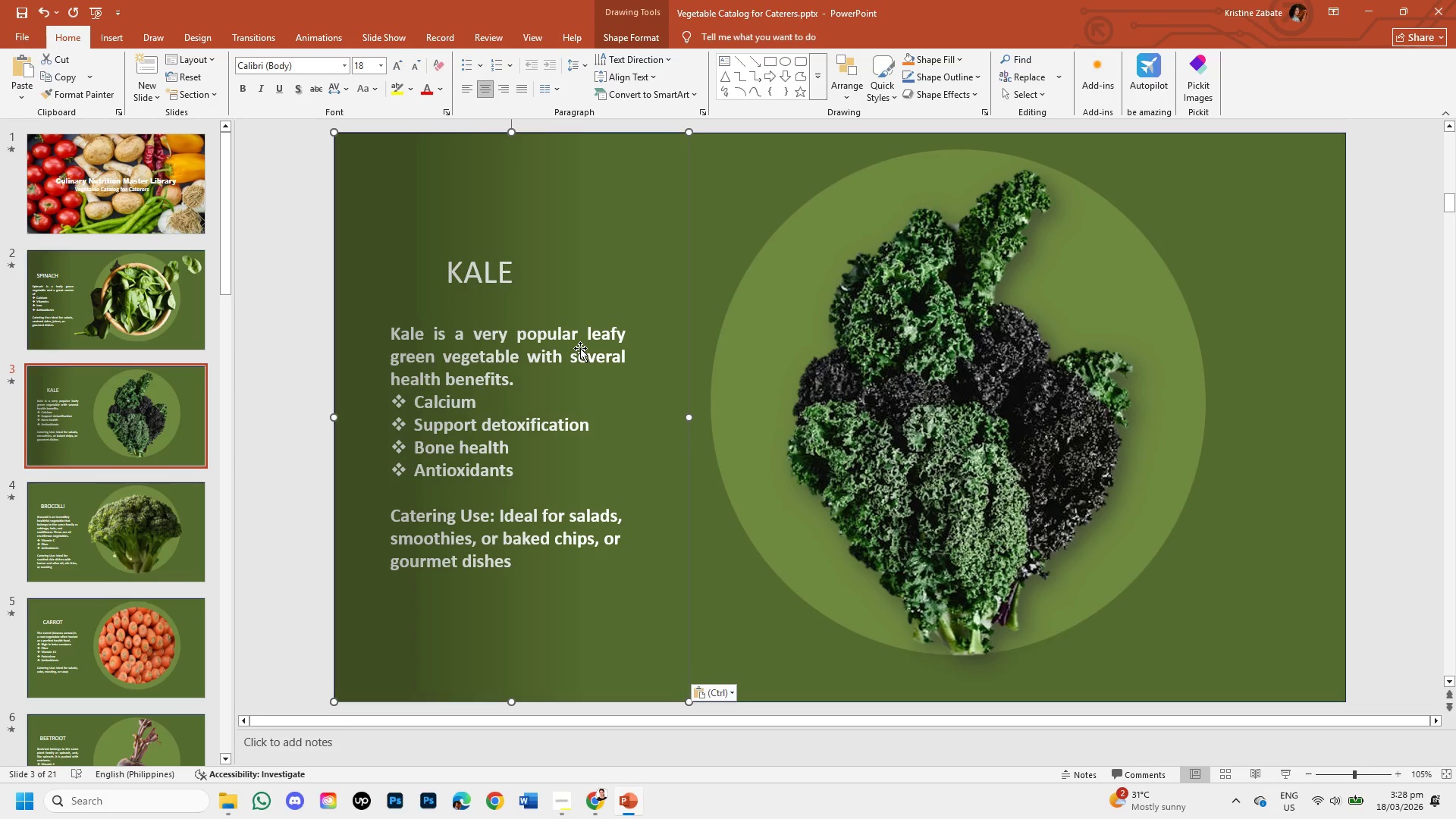 
hold_key(key=ShiftLeft, duration=1.53)
left_click([580, 348])
 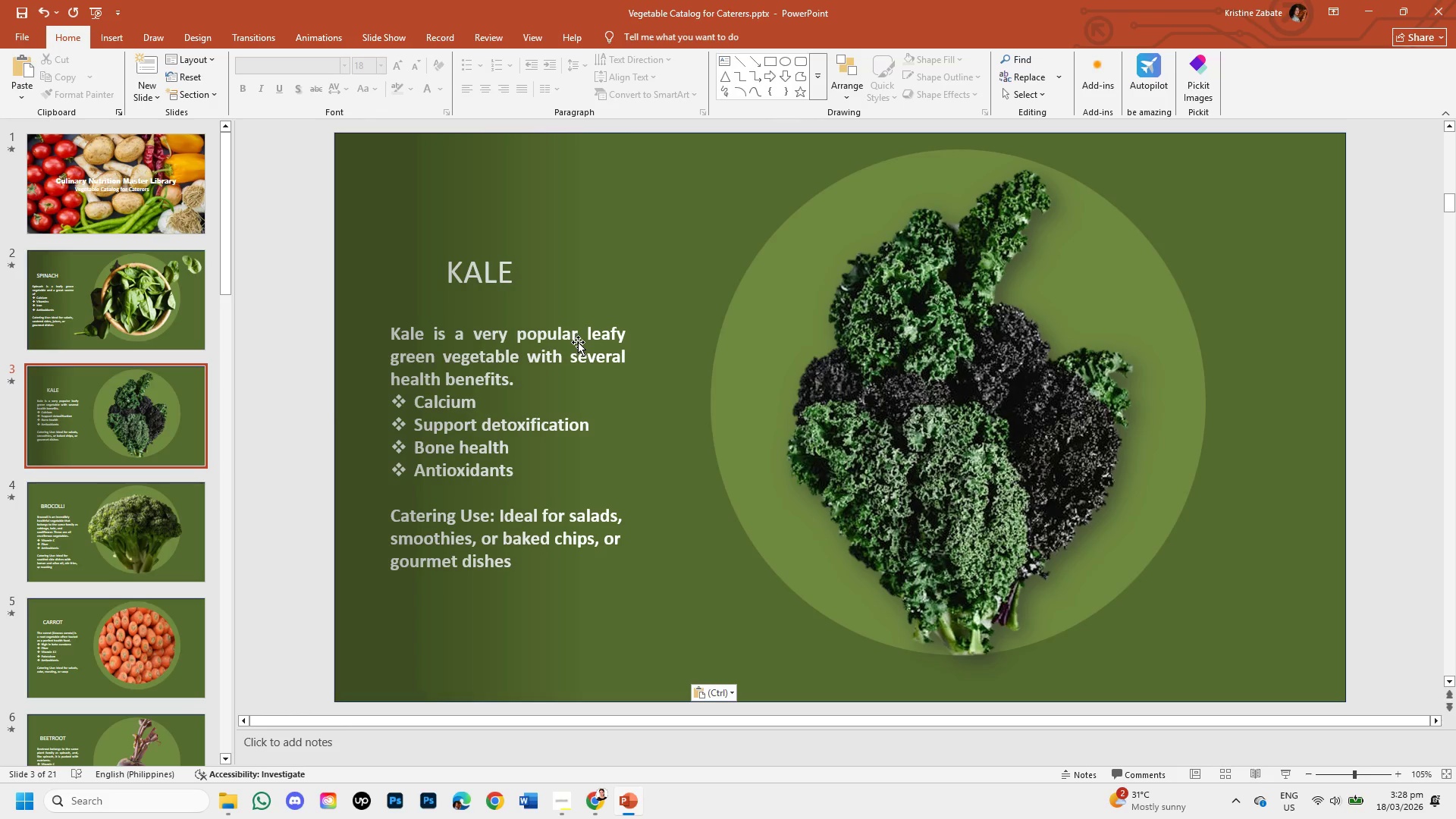 
left_click_drag(start_coordinate=[578, 342], to_coordinate=[693, 351])
 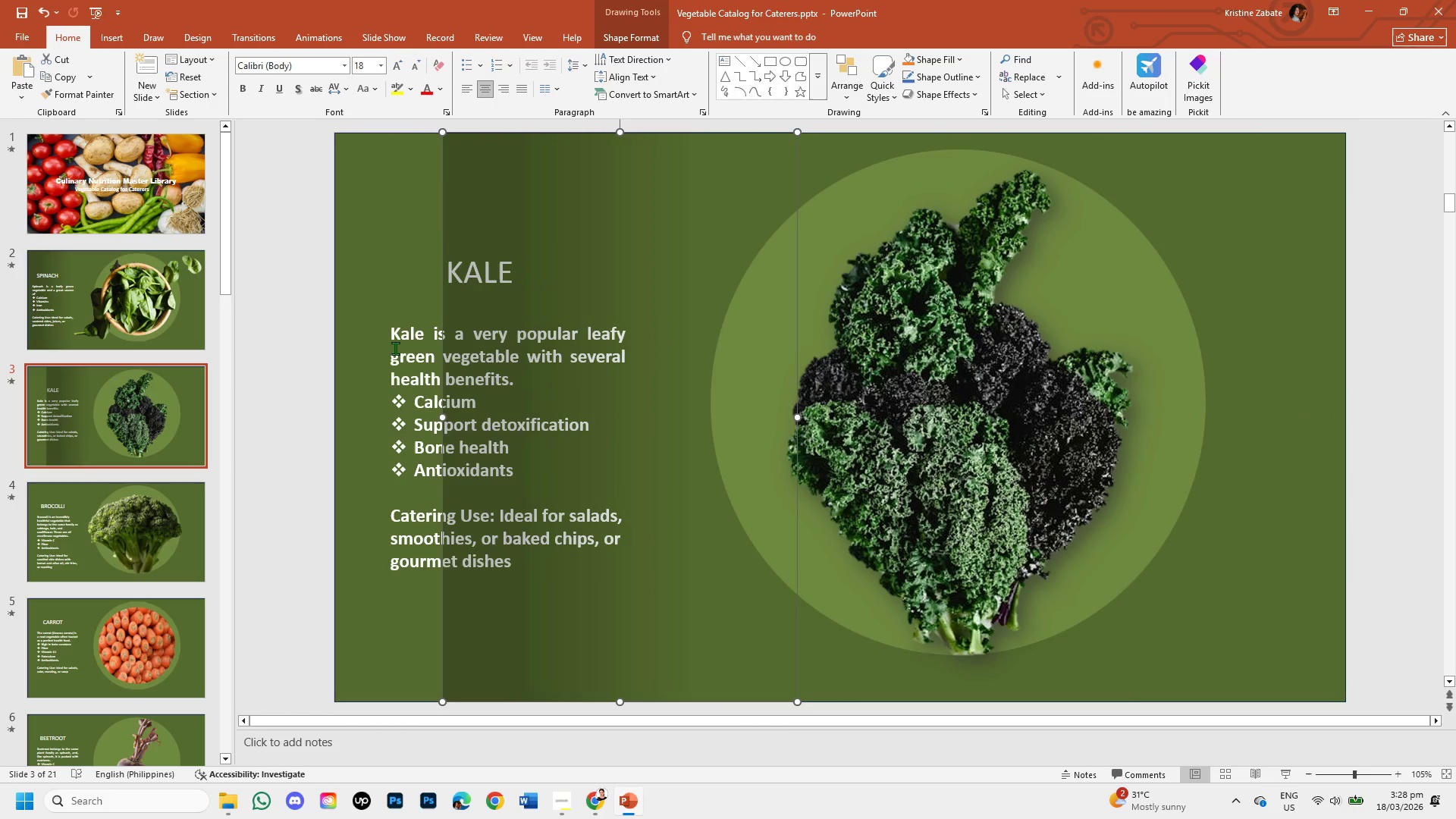 
hold_key(key=ShiftLeft, duration=0.92)
 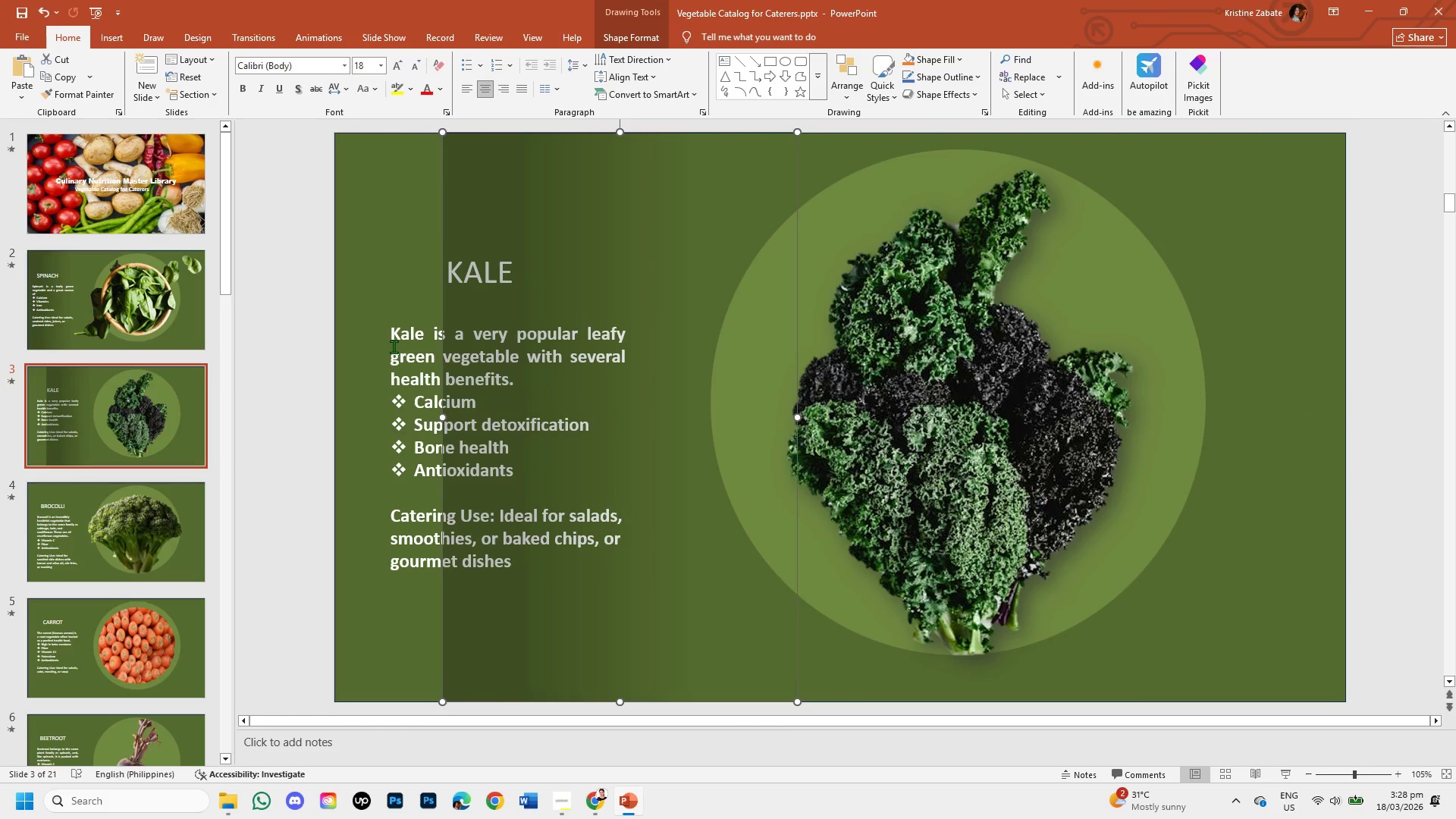 
hold_key(key=ShiftLeft, duration=1.5)
 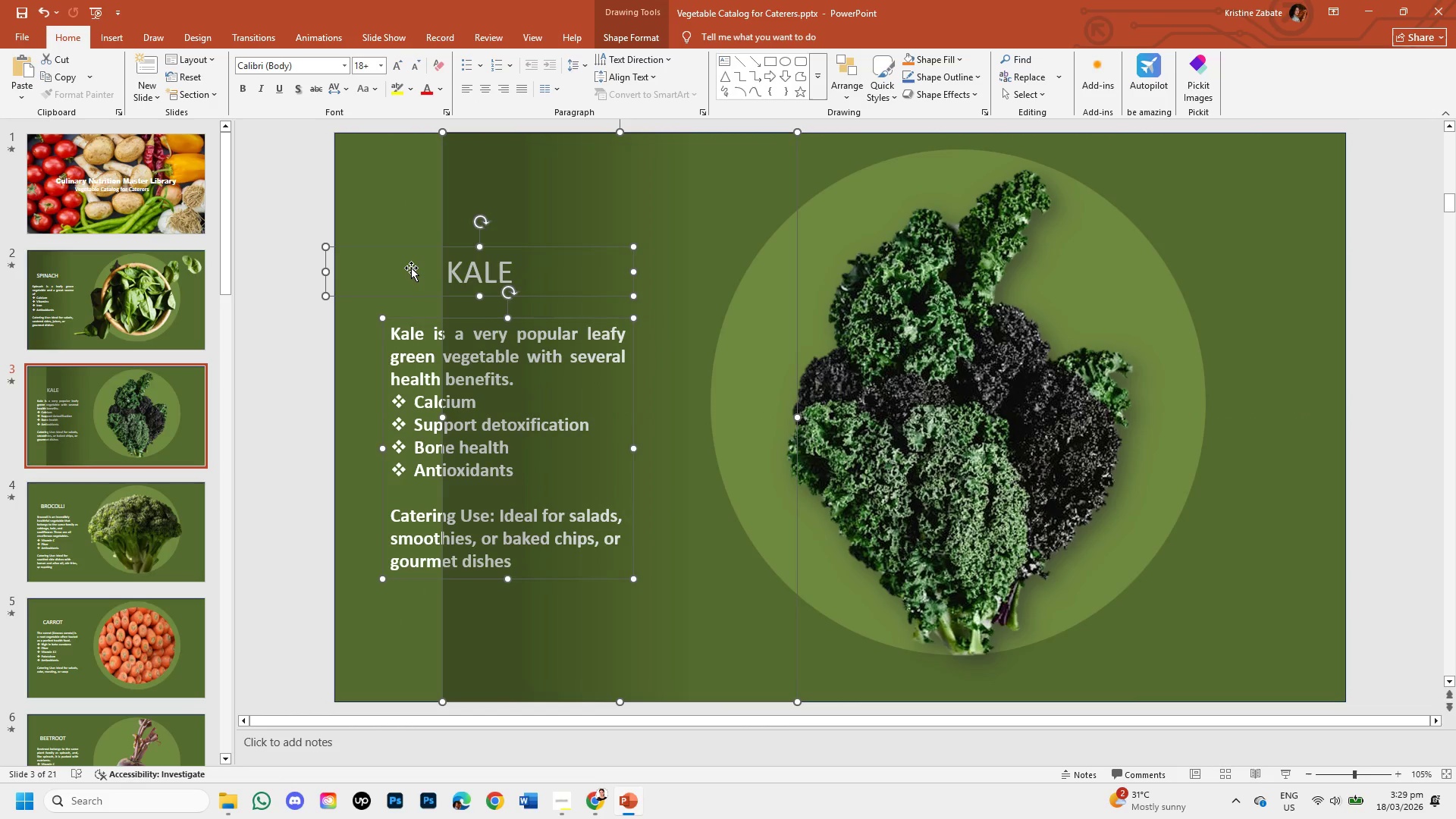 
hold_key(key=ShiftLeft, duration=1.03)
left_click([411, 268])
 